 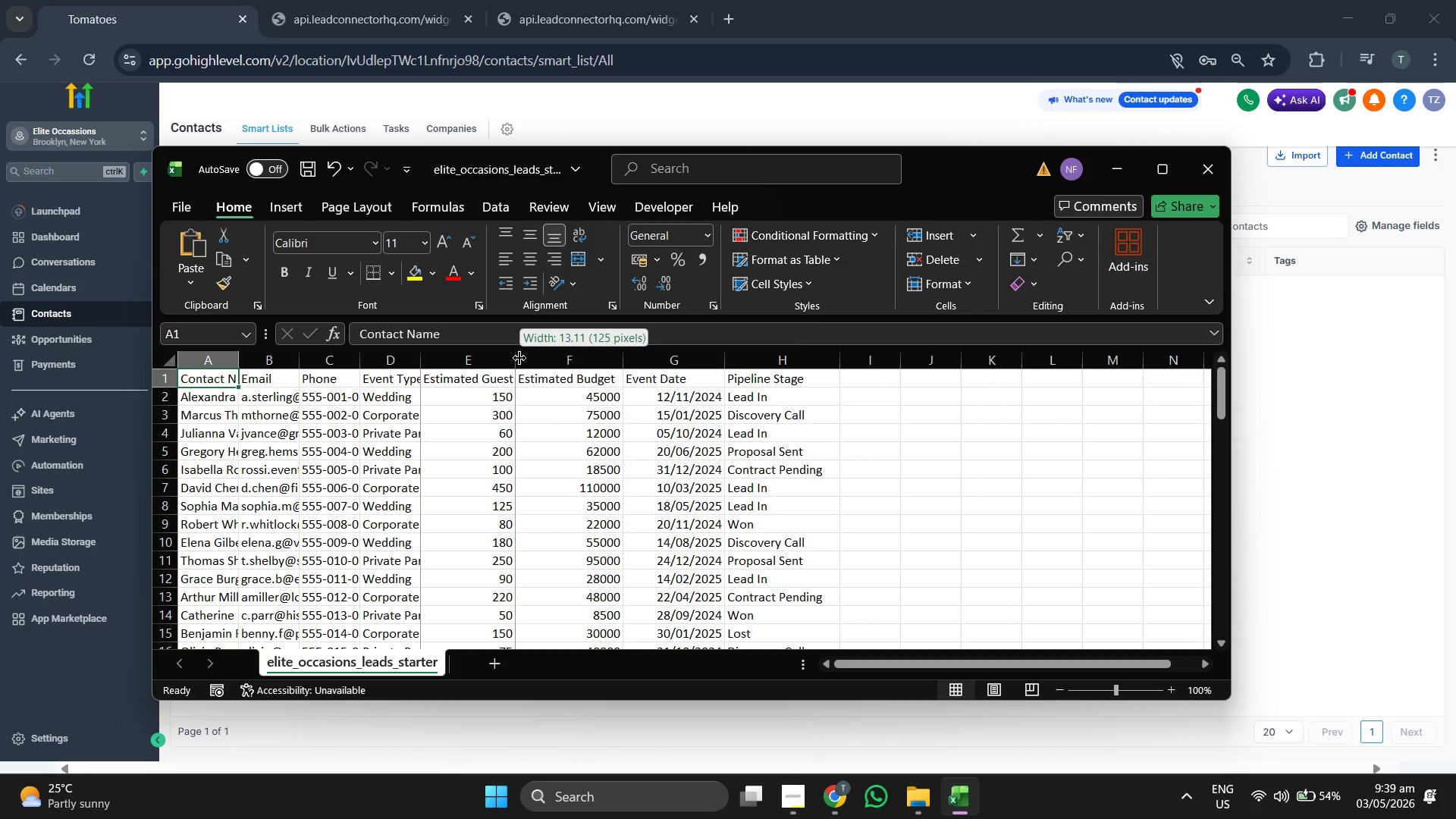 
left_click_drag(start_coordinate=[519, 358], to_coordinate=[535, 359])
 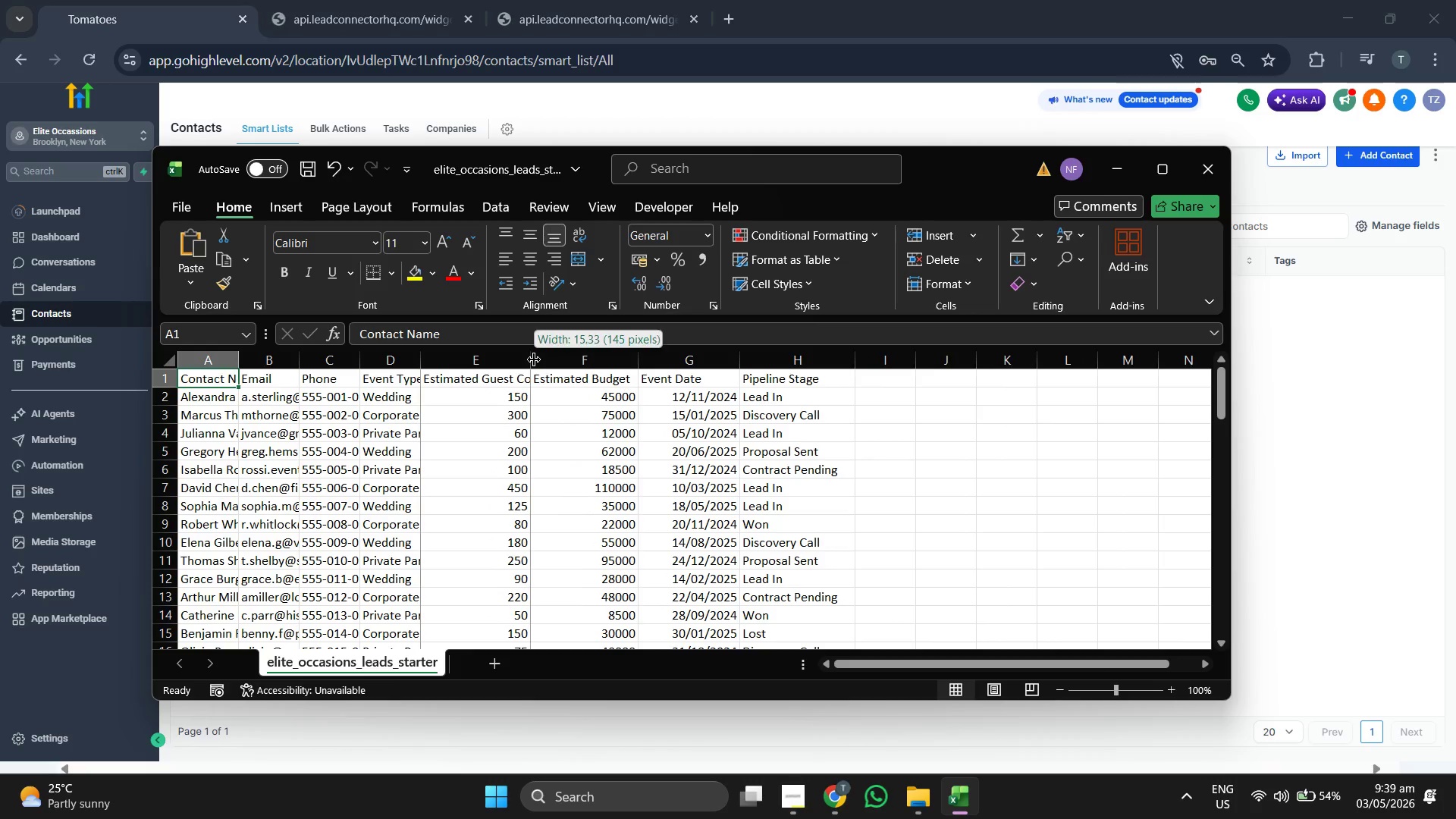 
left_click_drag(start_coordinate=[534, 359], to_coordinate=[538, 362])
 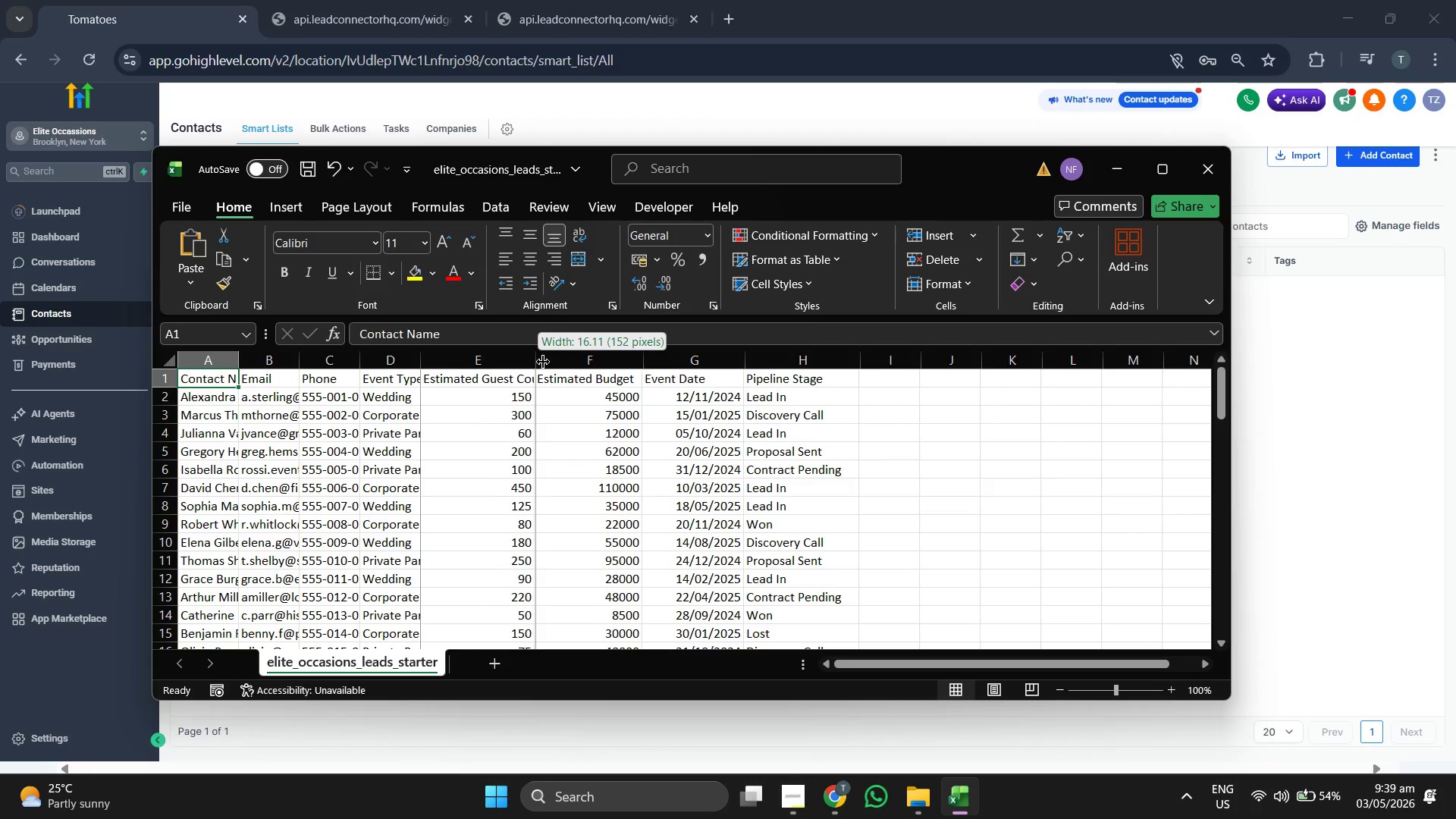 
left_click_drag(start_coordinate=[538, 362], to_coordinate=[559, 363])
 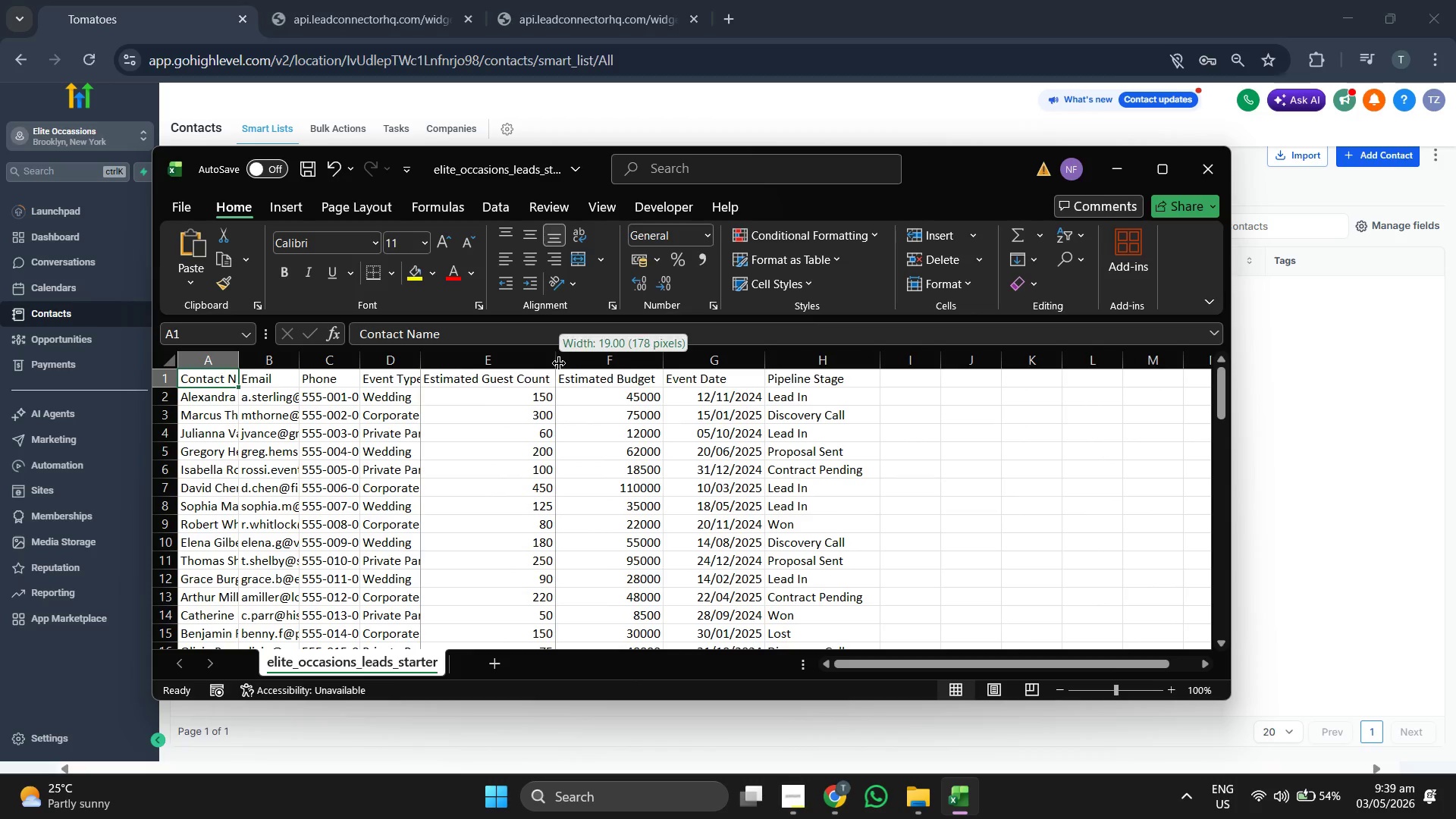 
left_click_drag(start_coordinate=[559, 363], to_coordinate=[563, 363])
 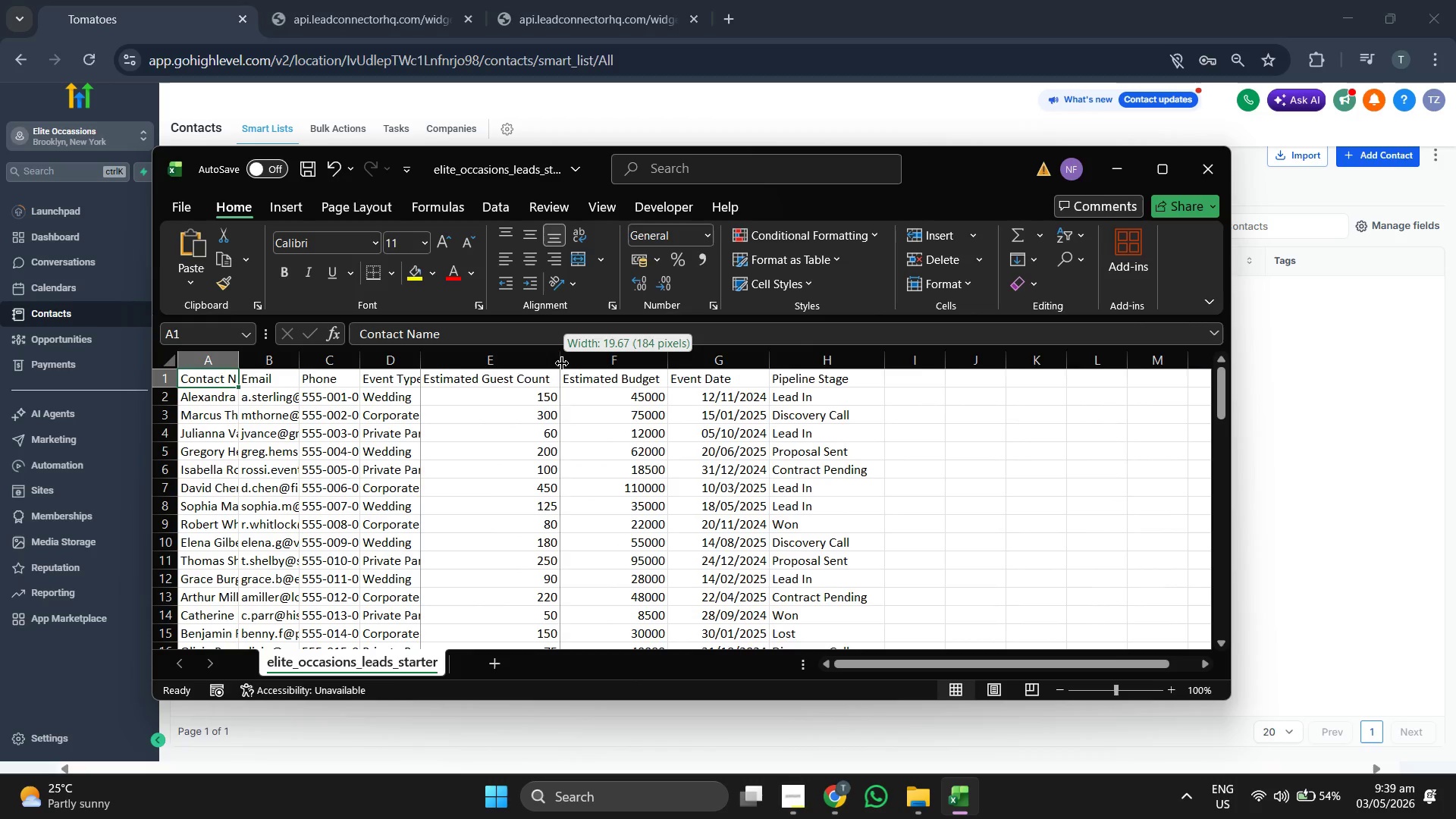 
left_click_drag(start_coordinate=[563, 363], to_coordinate=[557, 363])
 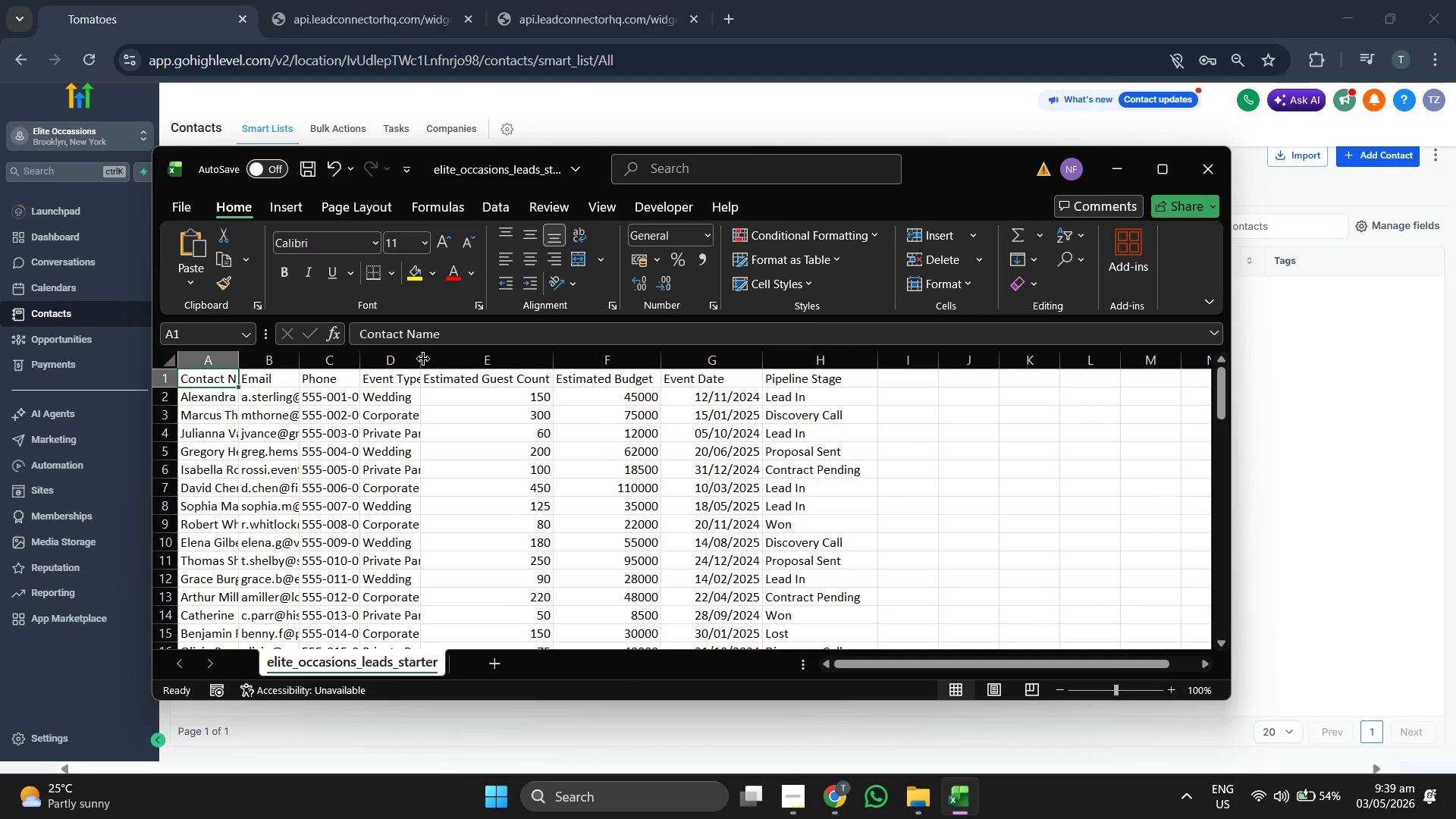 
left_click_drag(start_coordinate=[422, 359], to_coordinate=[431, 361])
 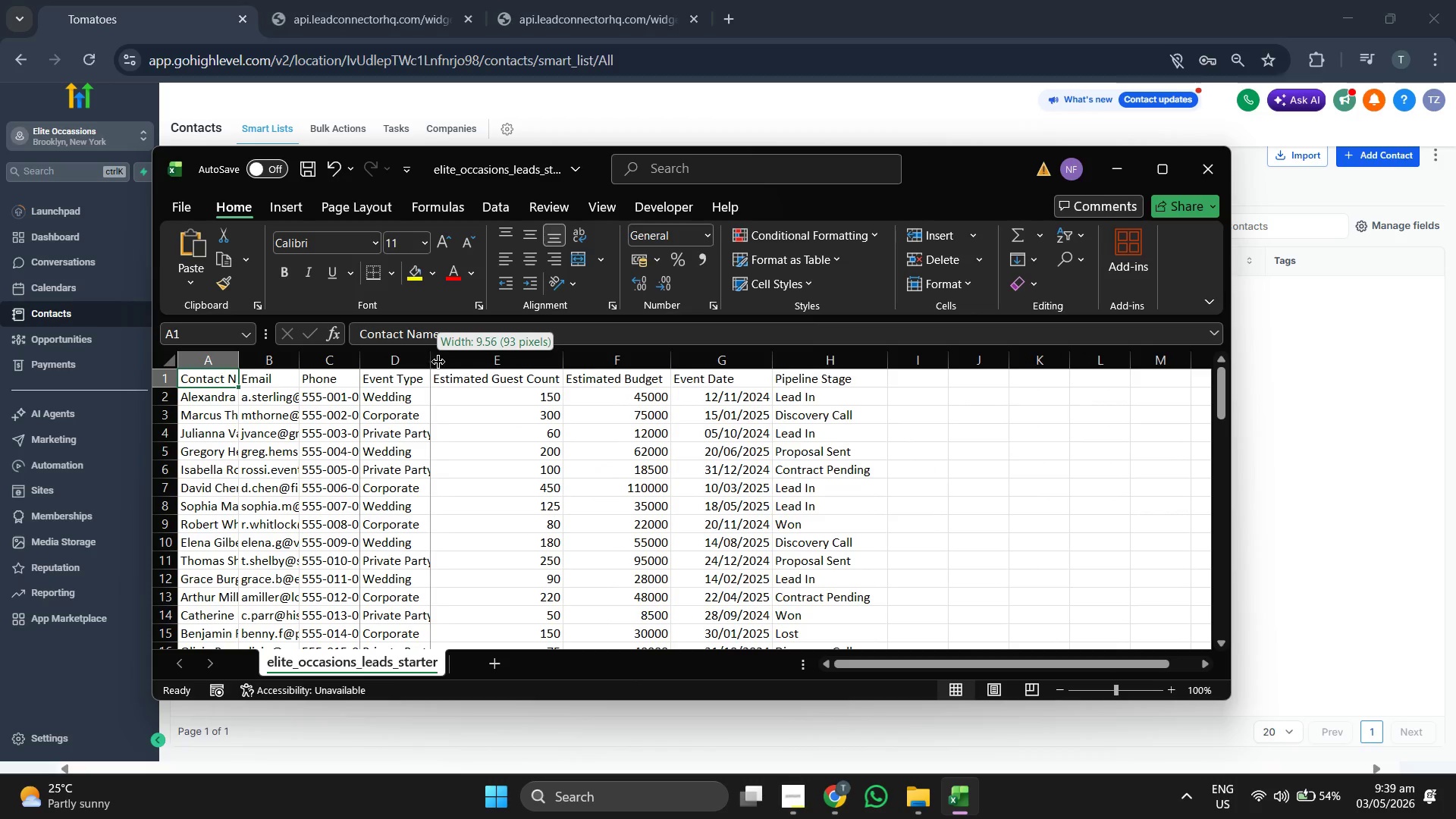 
left_click_drag(start_coordinate=[437, 362], to_coordinate=[463, 363])
 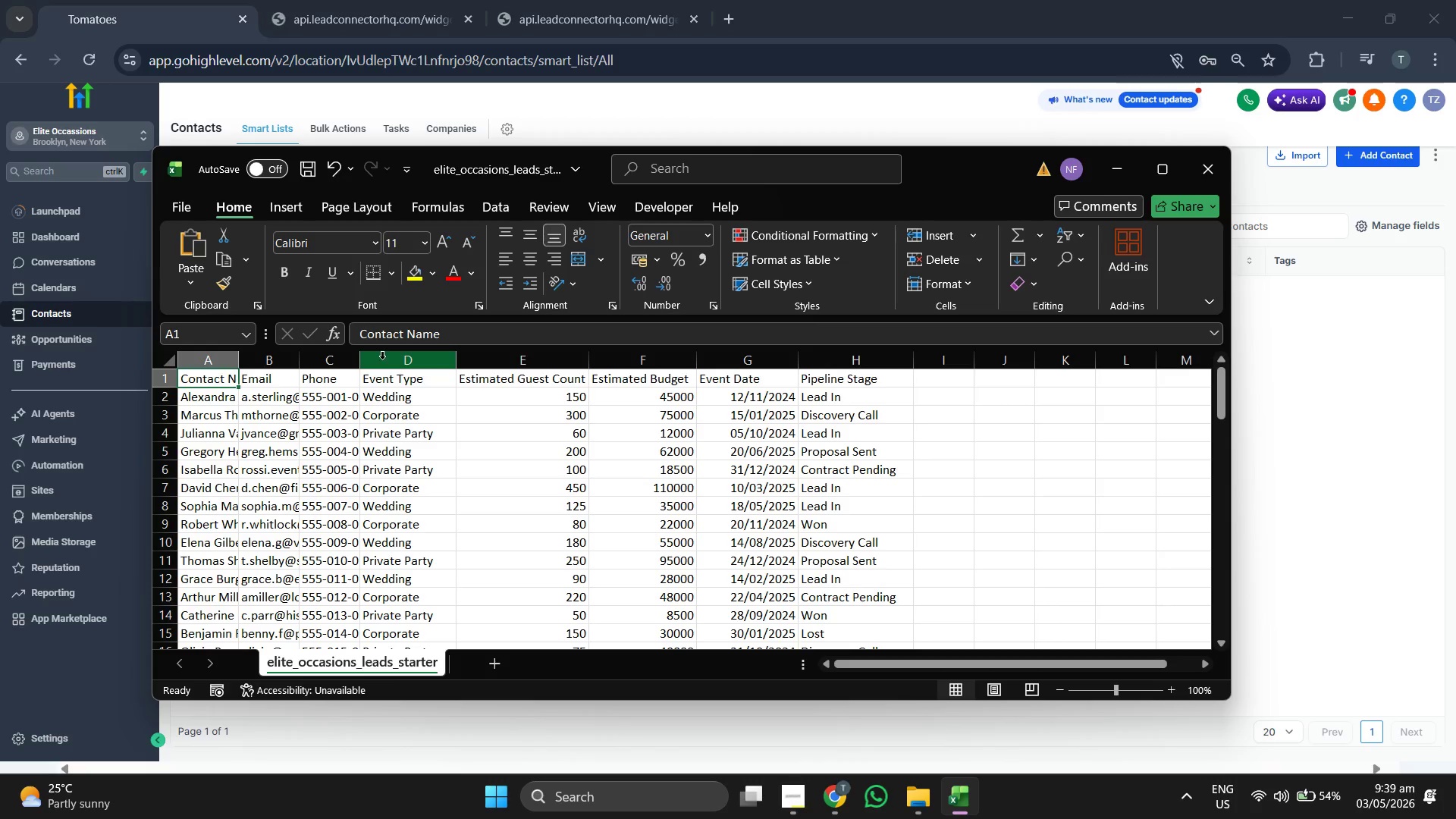 
left_click_drag(start_coordinate=[359, 358], to_coordinate=[385, 359])
 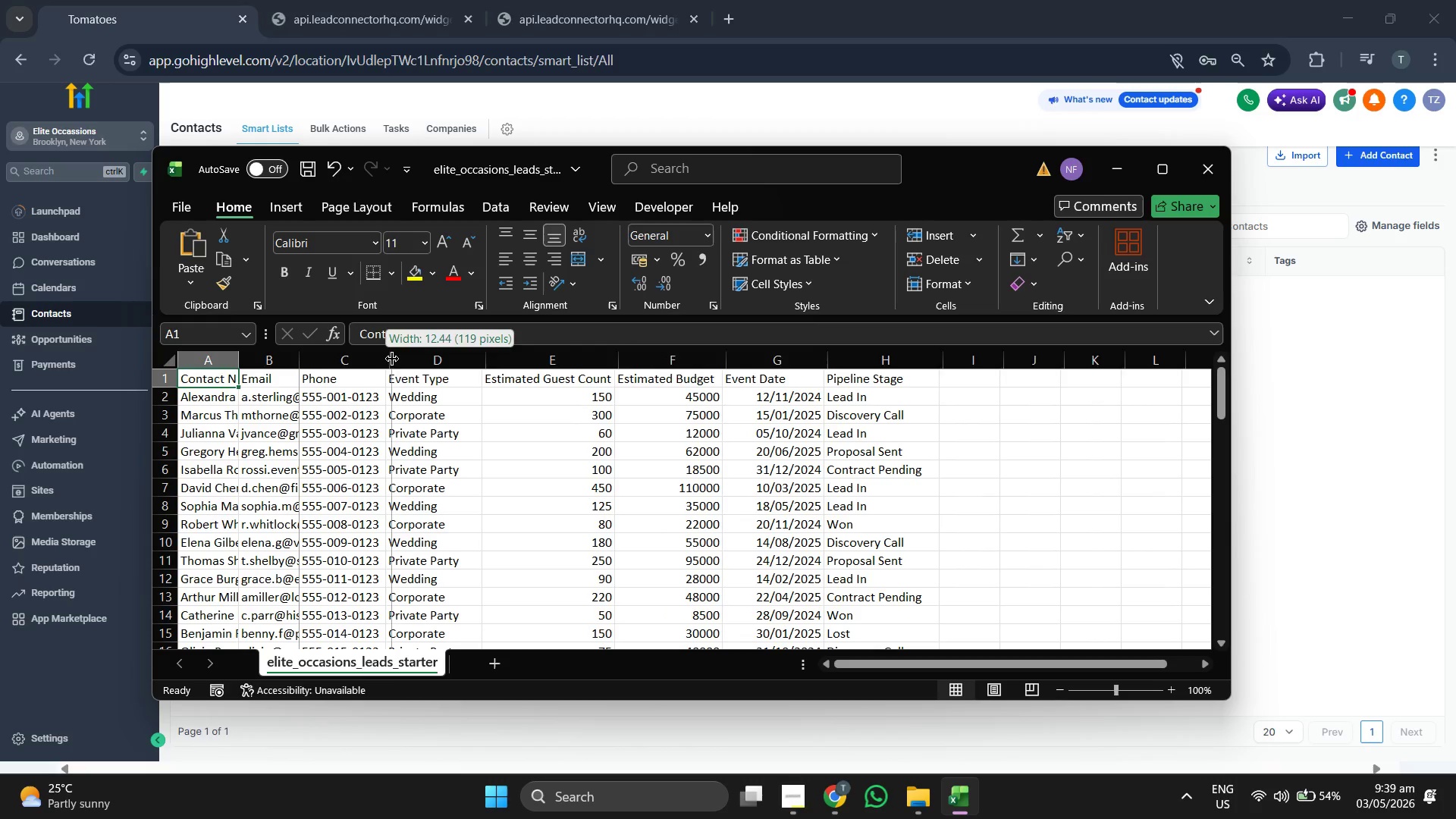 
left_click_drag(start_coordinate=[385, 359], to_coordinate=[401, 359])
 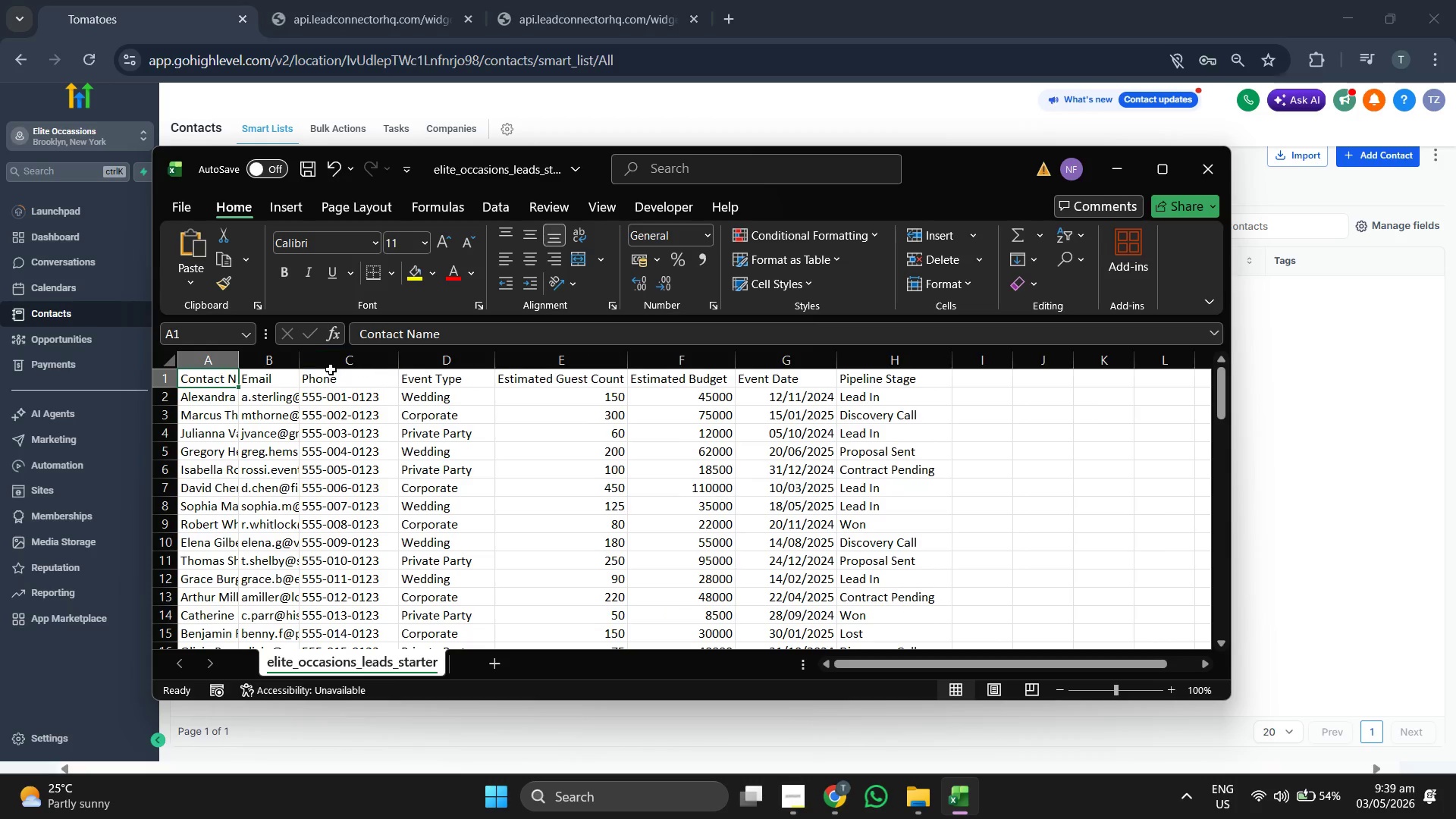 
left_click_drag(start_coordinate=[303, 362], to_coordinate=[319, 364])
 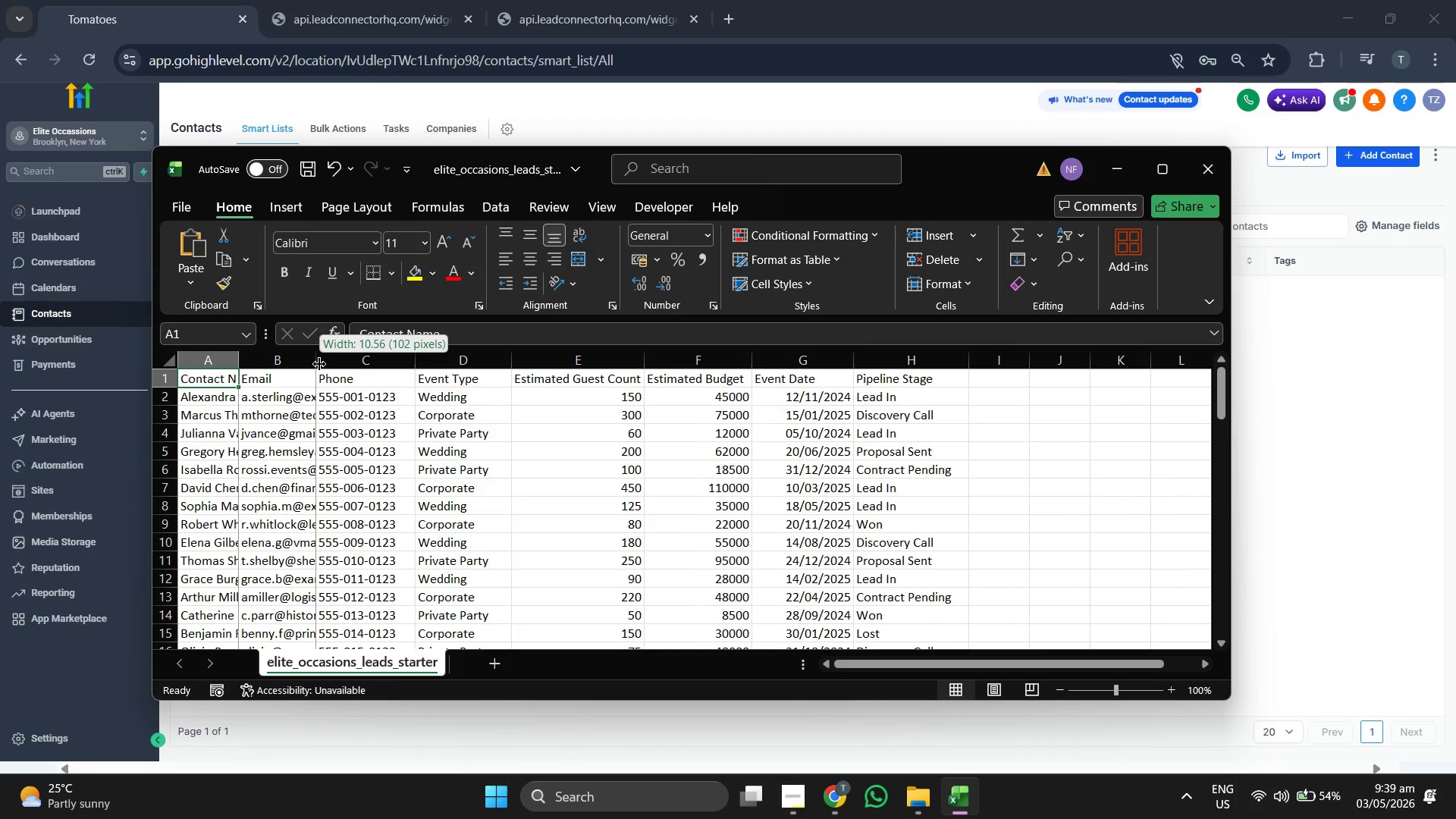 
left_click_drag(start_coordinate=[319, 364], to_coordinate=[336, 365])
 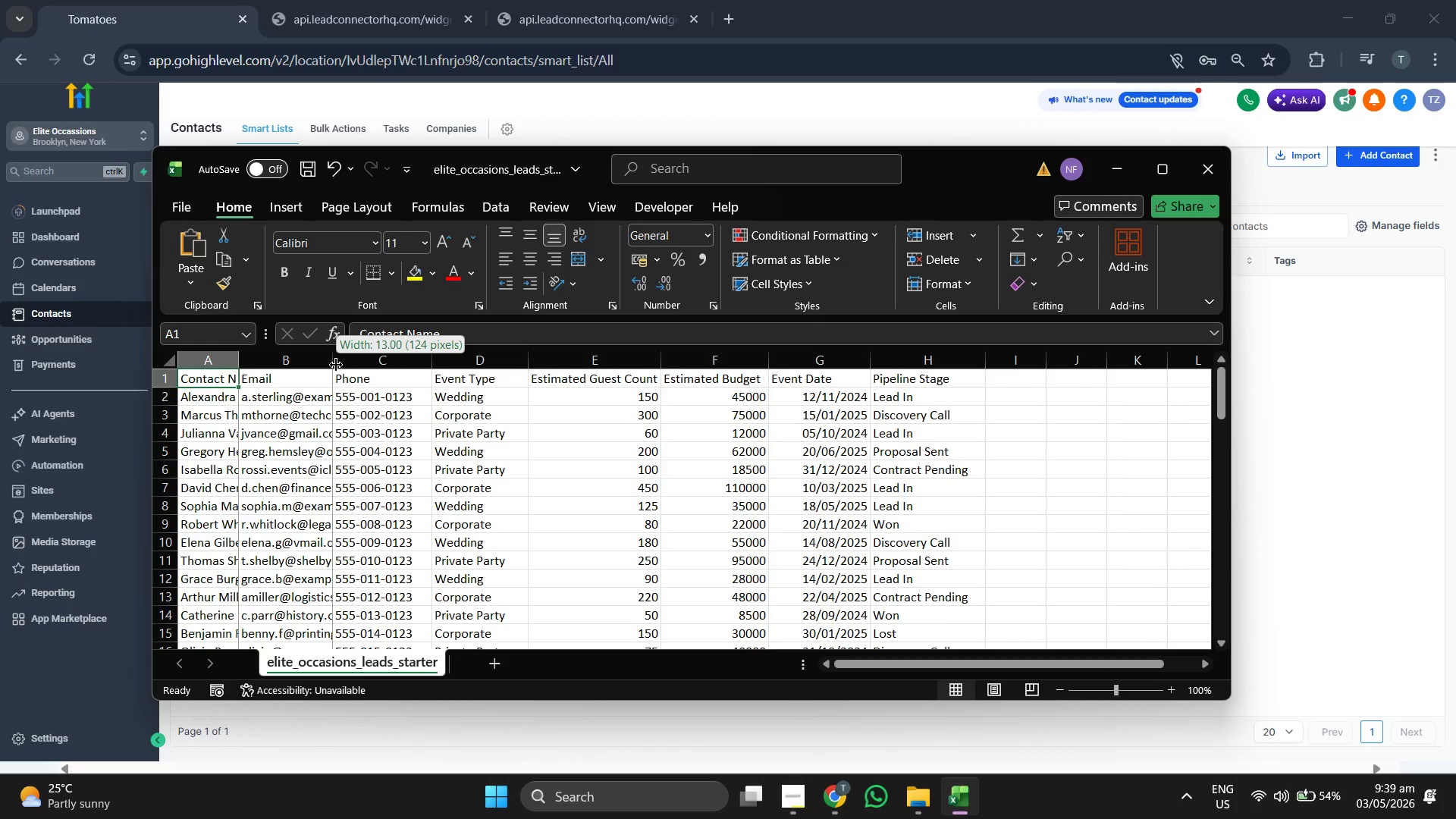 
left_click_drag(start_coordinate=[336, 365], to_coordinate=[355, 366])
 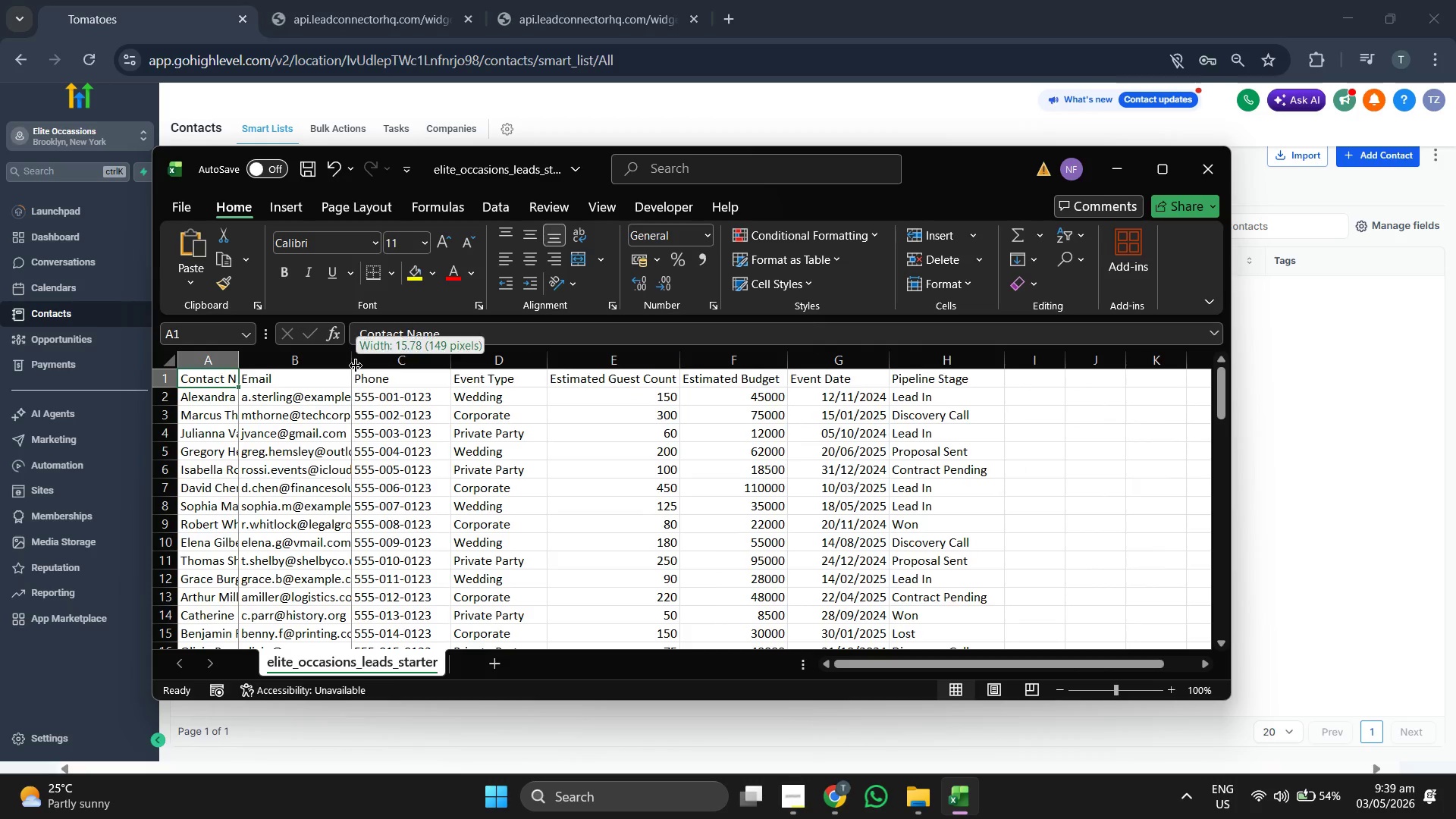 
left_click_drag(start_coordinate=[356, 366], to_coordinate=[371, 367])
 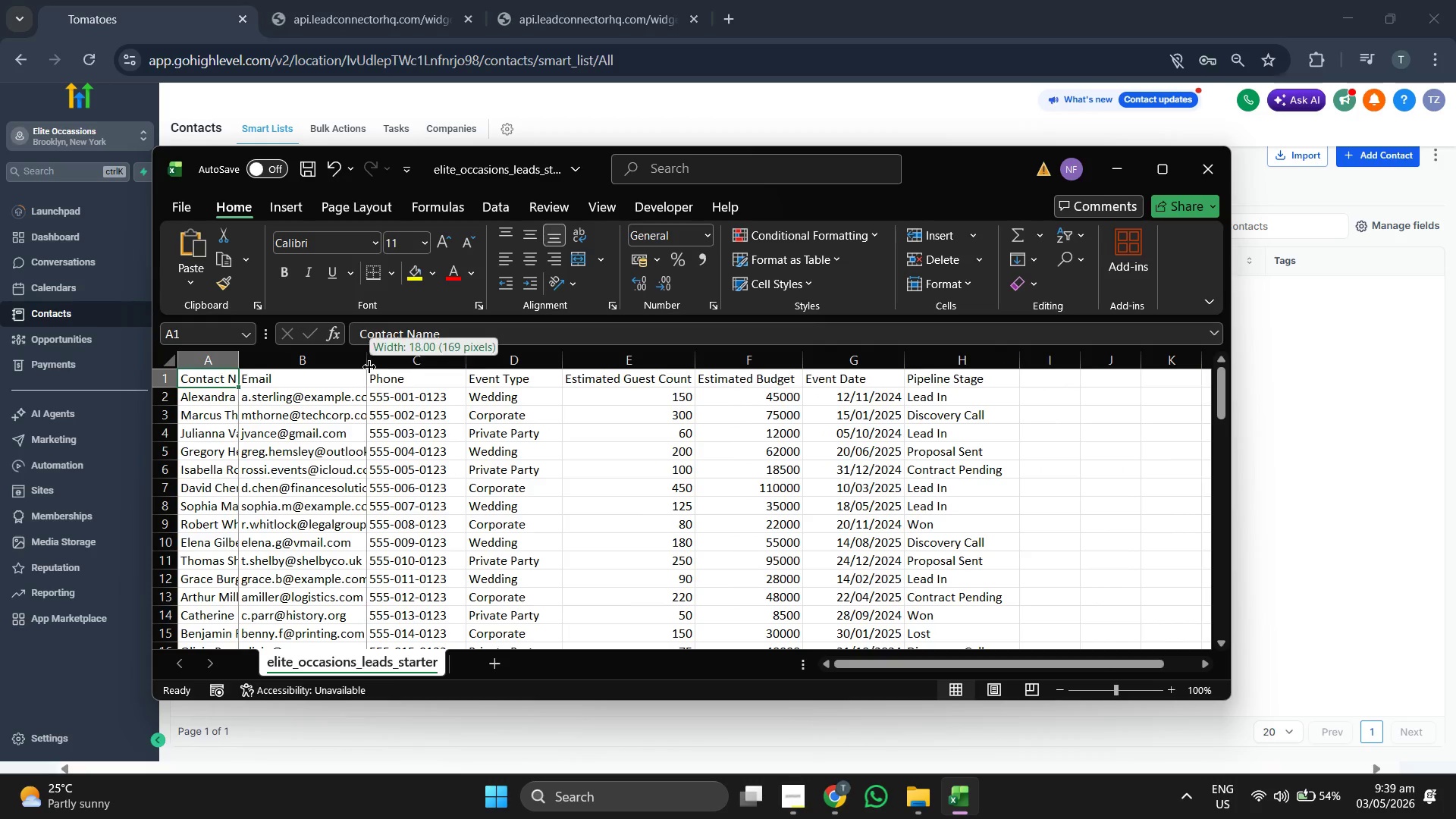 
left_click_drag(start_coordinate=[369, 367], to_coordinate=[391, 369])
 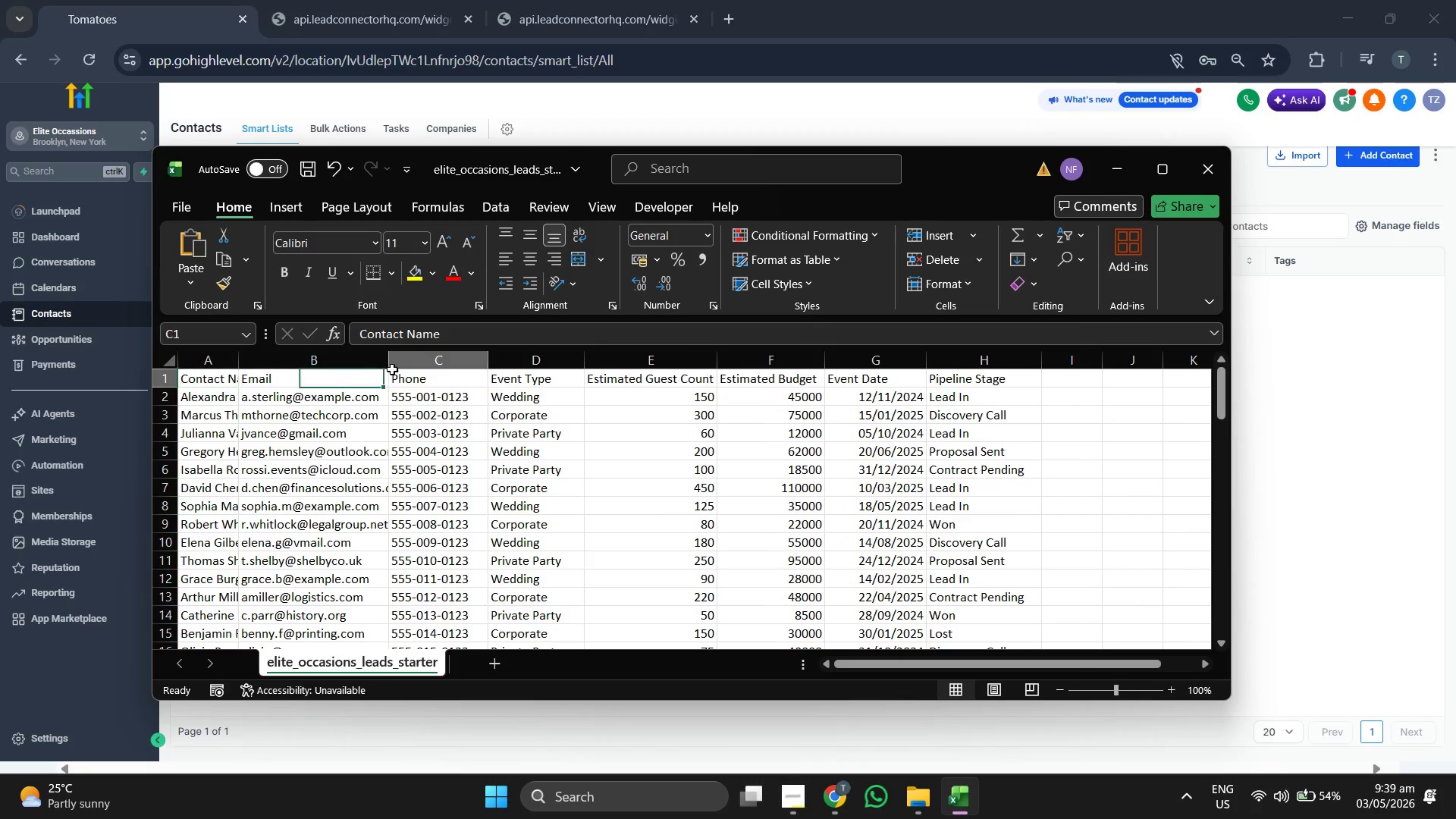 
left_click_drag(start_coordinate=[391, 369], to_coordinate=[407, 369])
 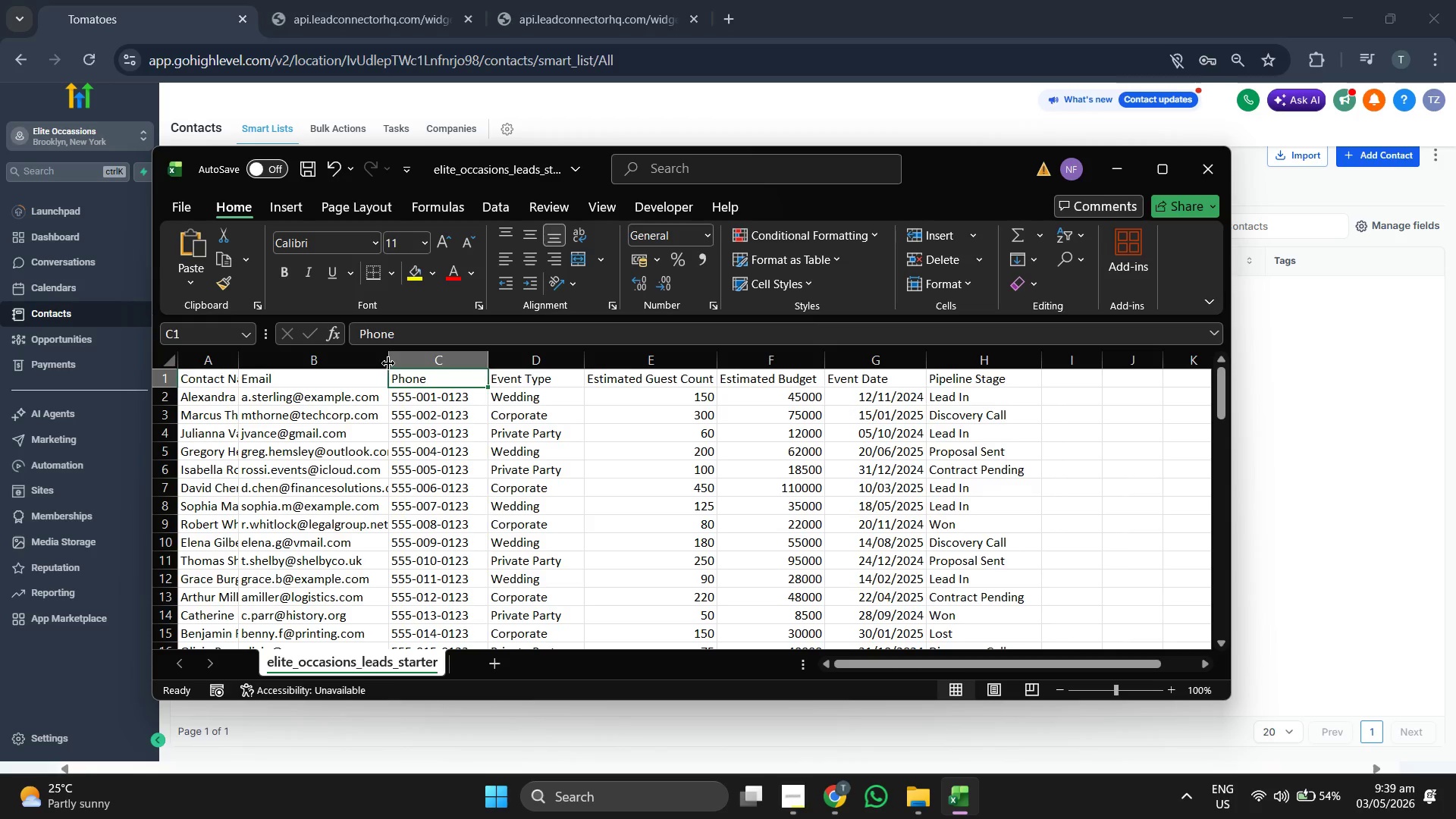 
left_click_drag(start_coordinate=[388, 362], to_coordinate=[401, 361])
 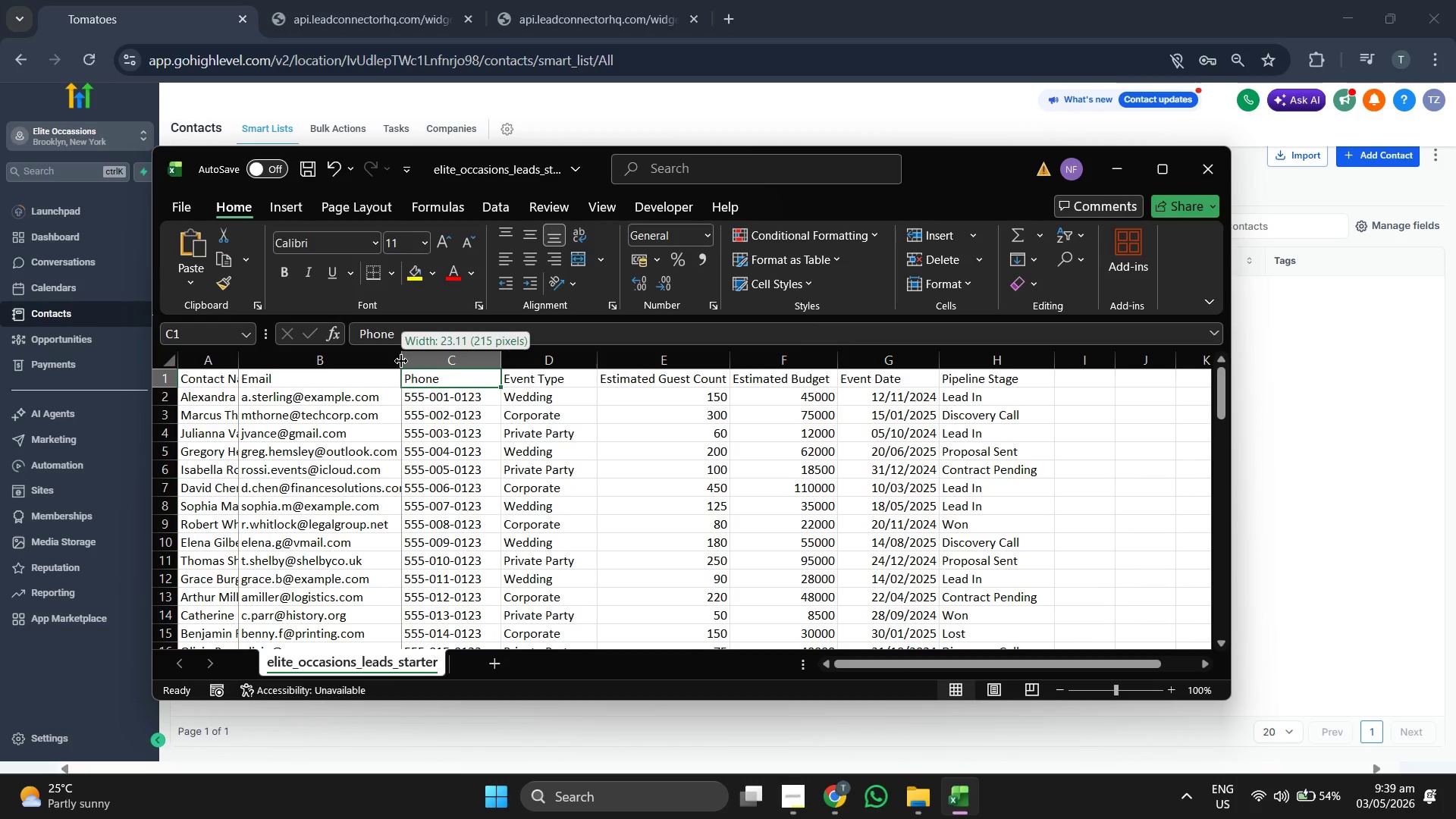 
left_click_drag(start_coordinate=[401, 361], to_coordinate=[418, 361])
 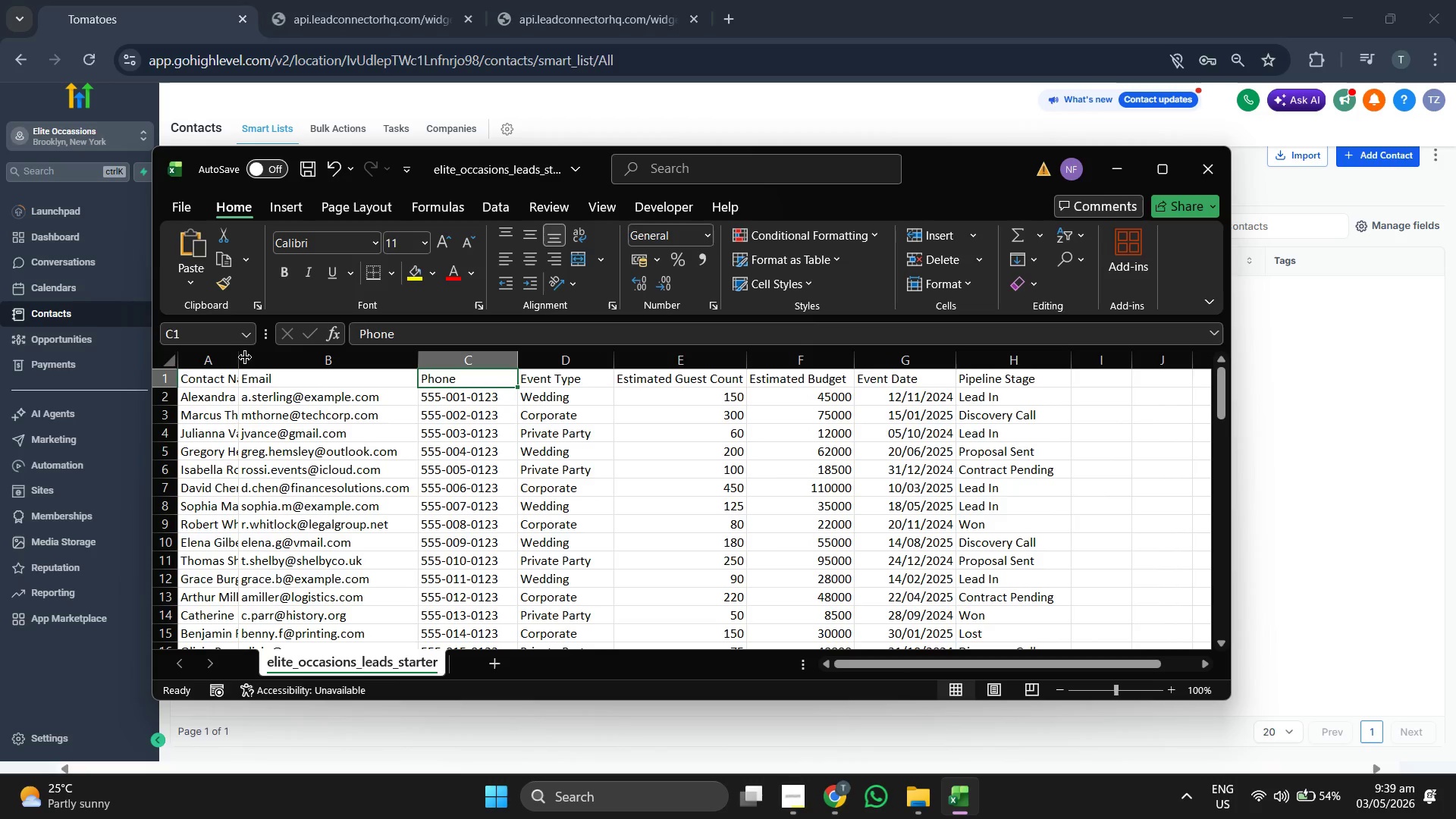 
left_click_drag(start_coordinate=[239, 357], to_coordinate=[264, 360])
 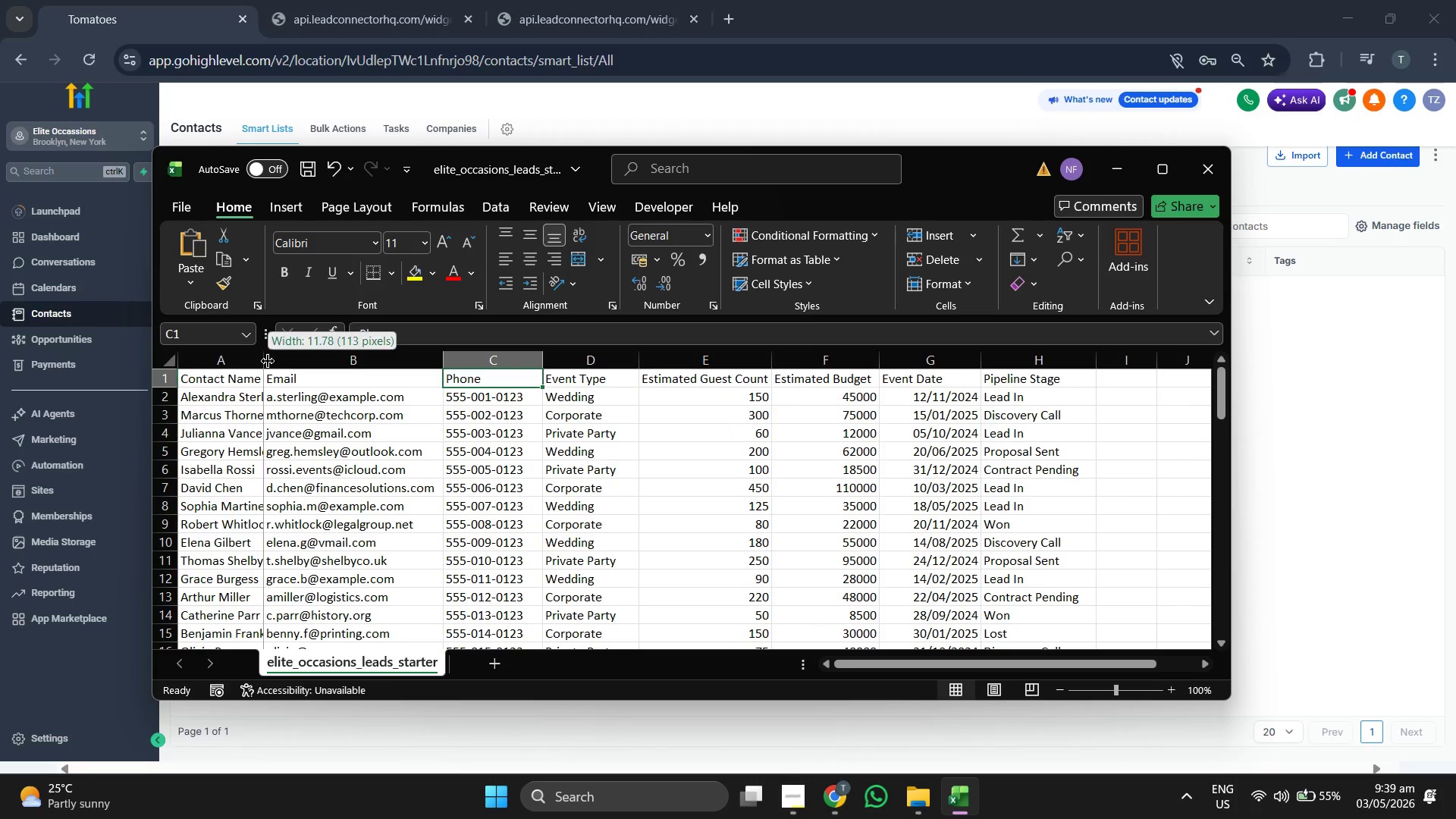 
left_click_drag(start_coordinate=[268, 361], to_coordinate=[294, 361])
 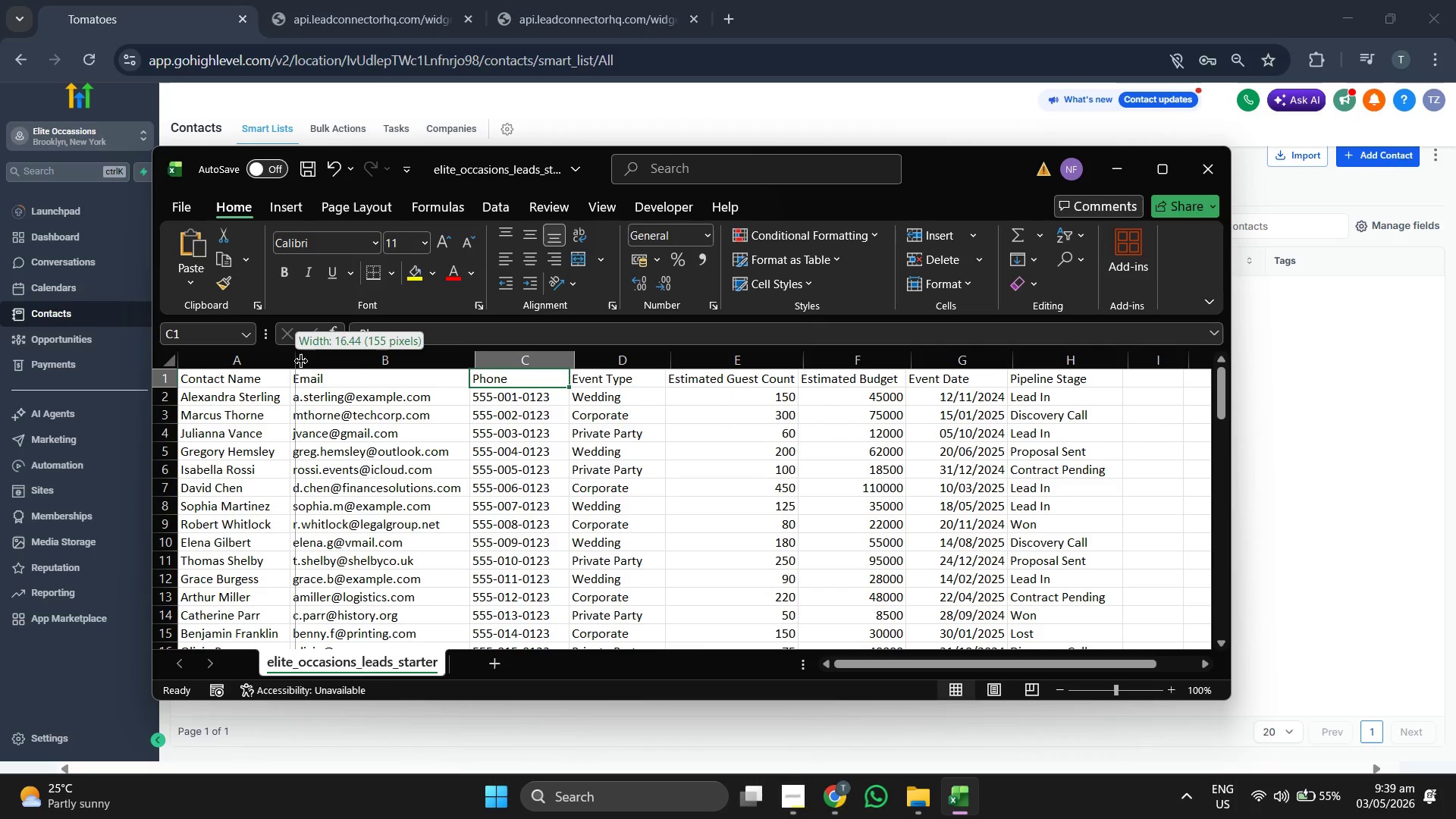 
left_click_drag(start_coordinate=[295, 361], to_coordinate=[302, 361])
 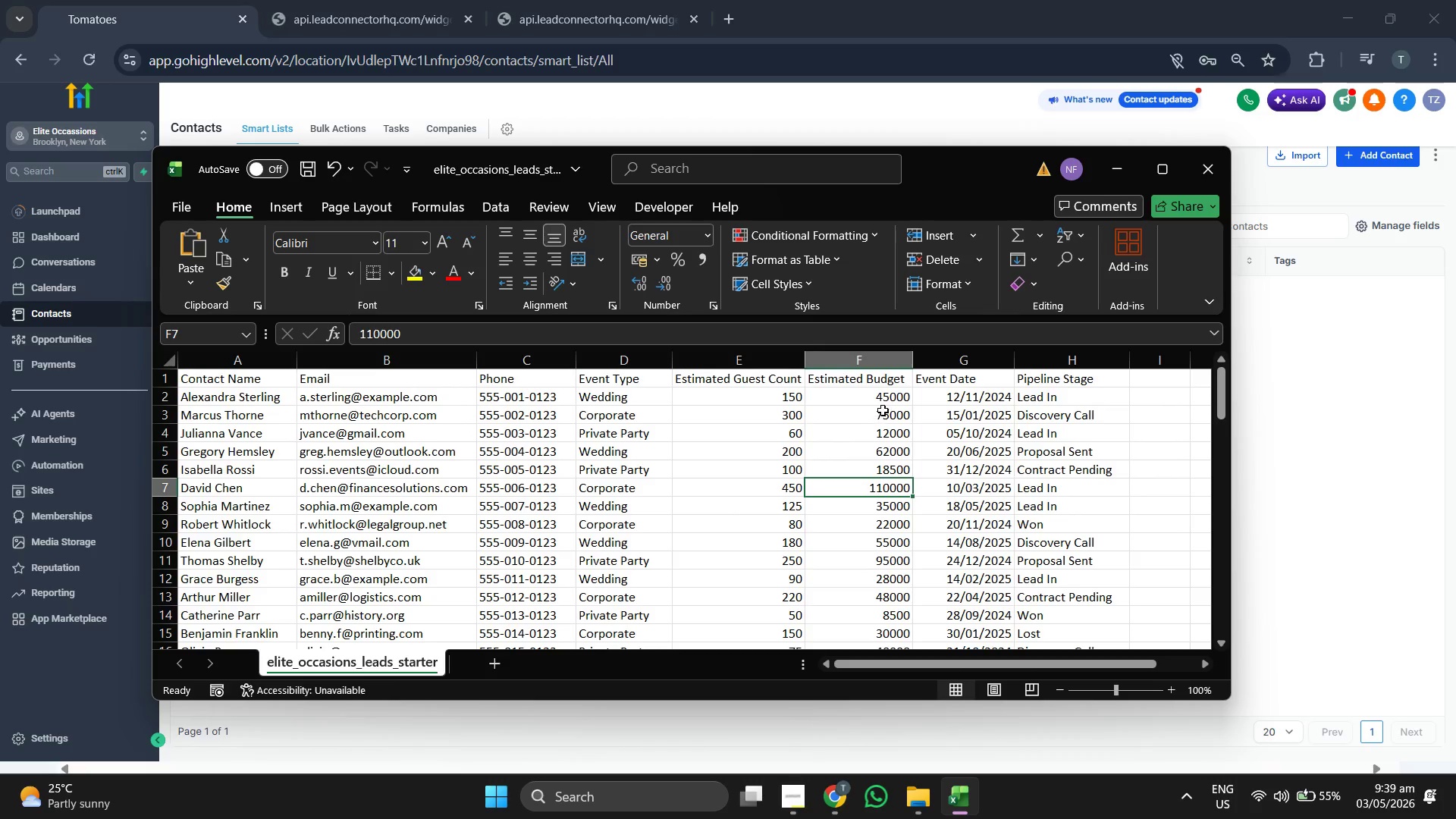 
left_click_drag(start_coordinate=[884, 400], to_coordinate=[890, 399])
 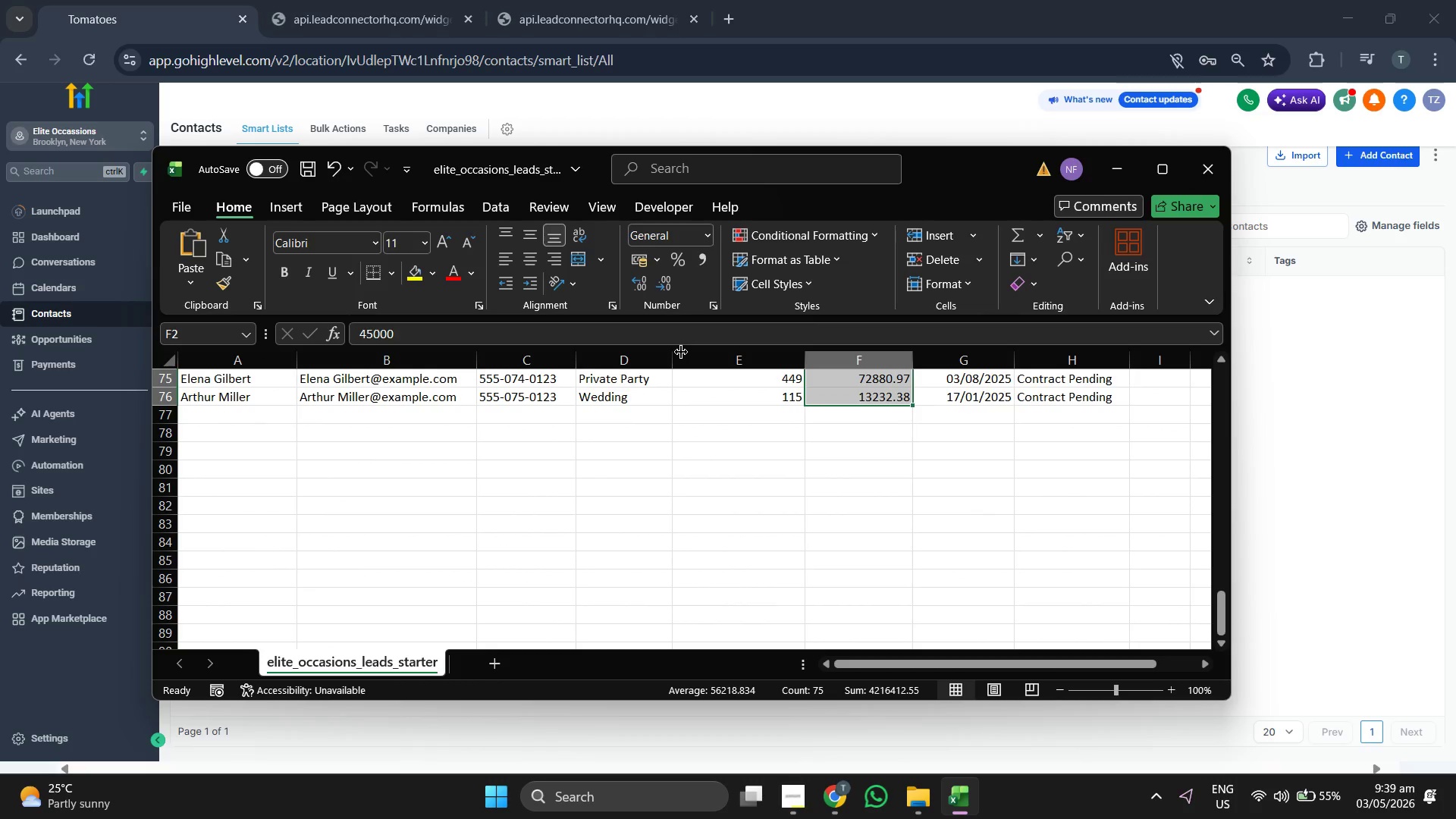 
scroll: coordinate [917, 403], scroll_direction: up, amount: 1.0
 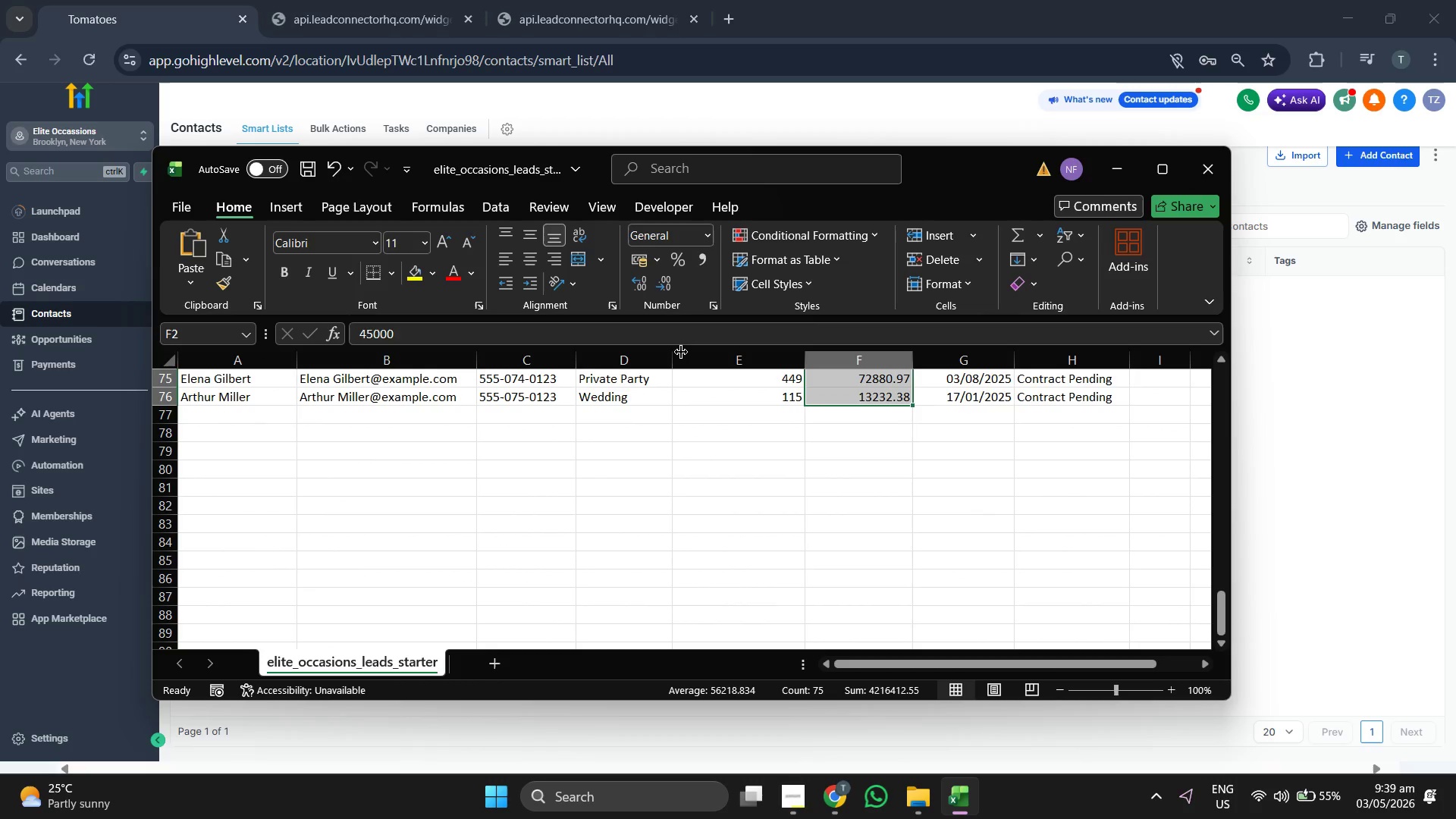 
left_click([679, 243])
 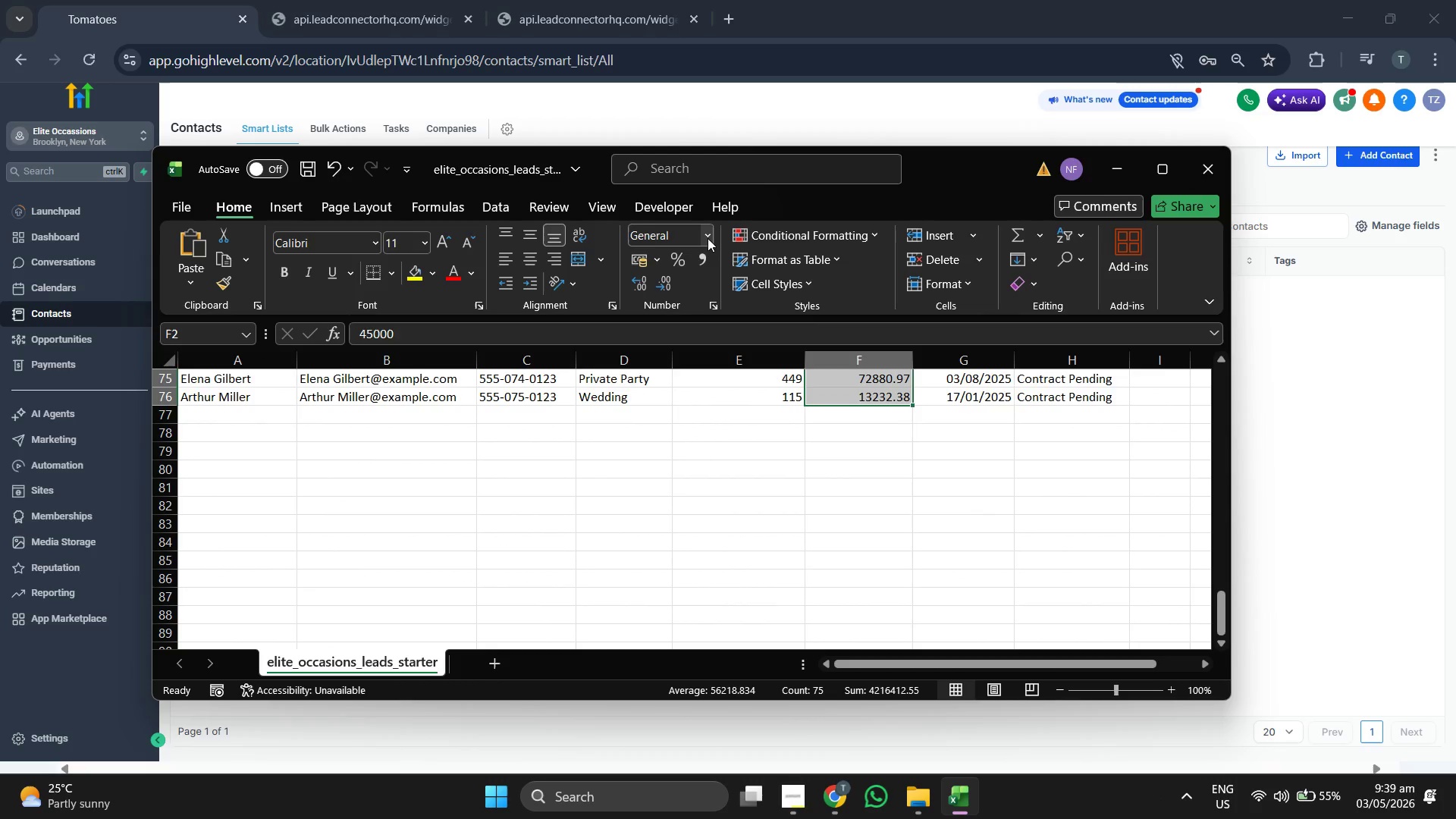 
left_click([708, 238])
 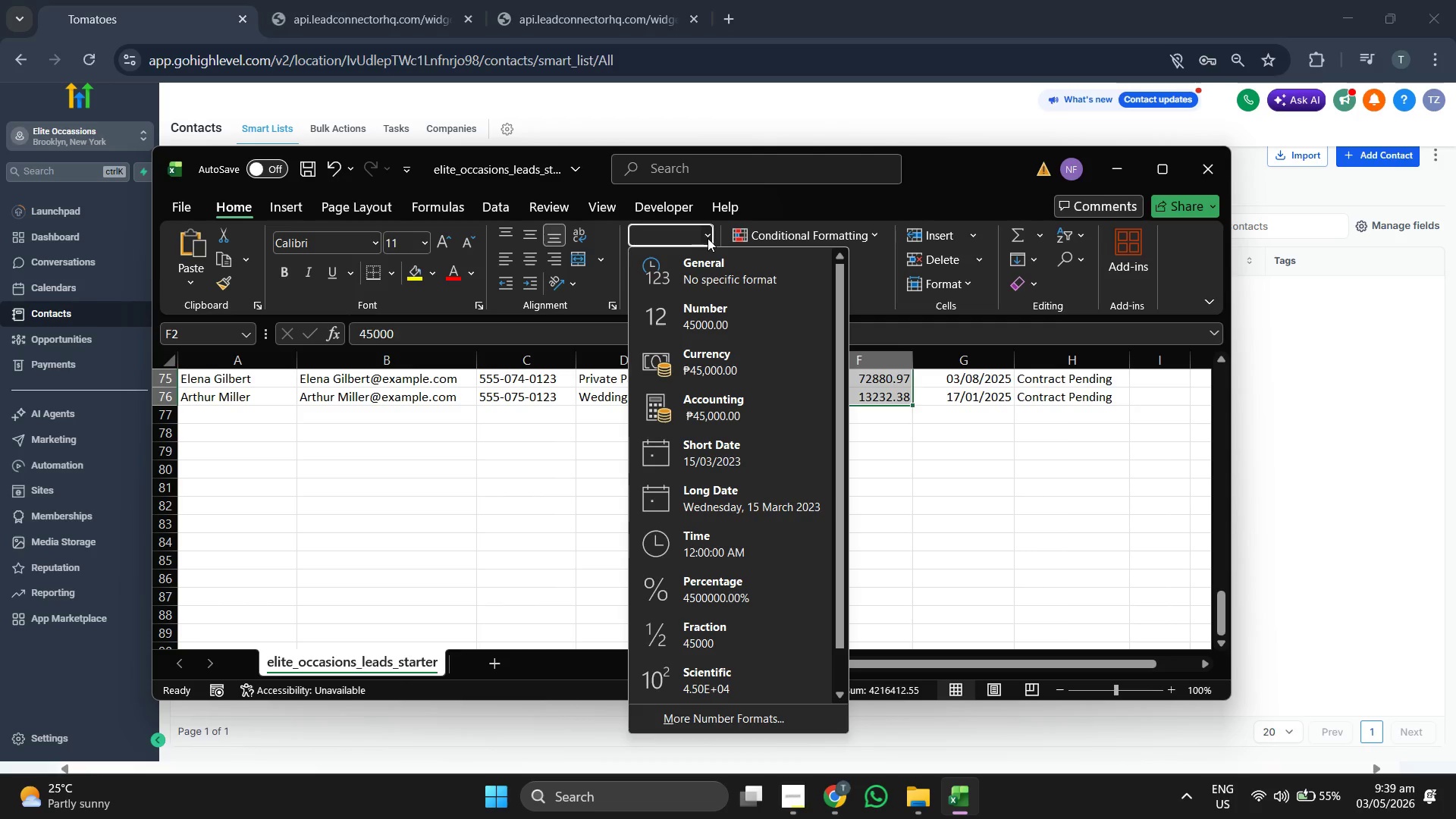 
left_click([711, 379])
 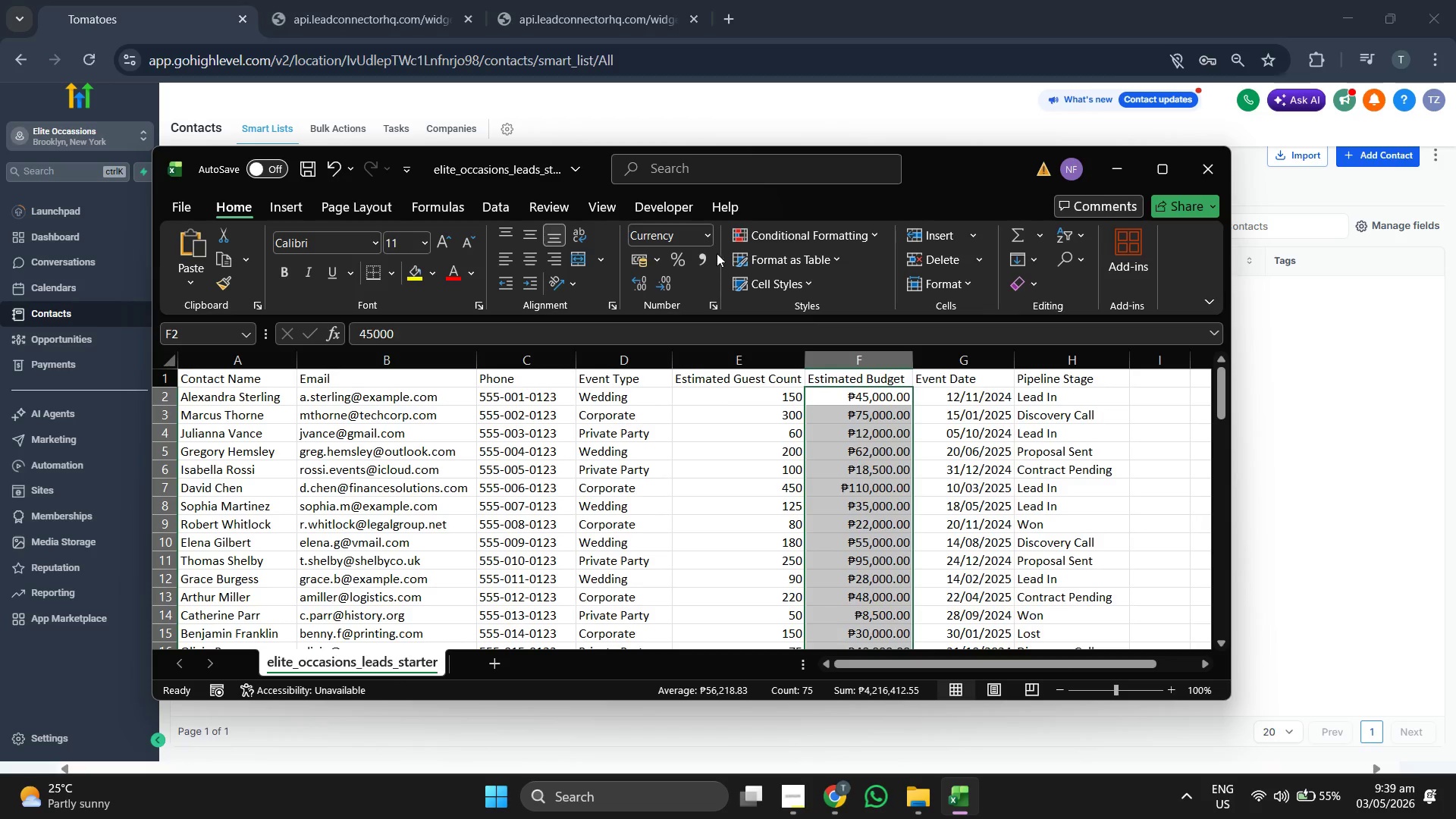 
left_click([712, 233])
 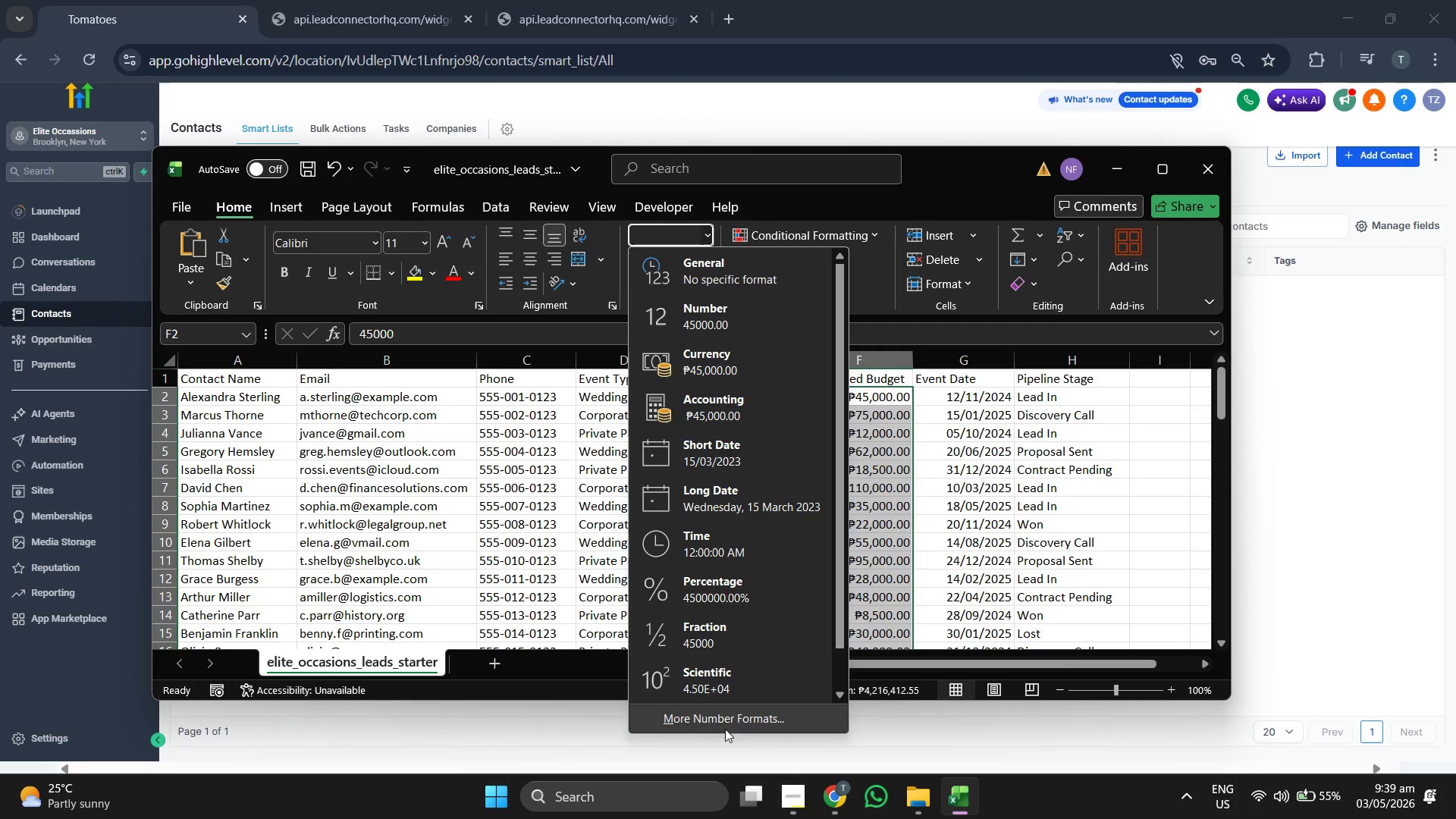 
left_click([730, 718])
 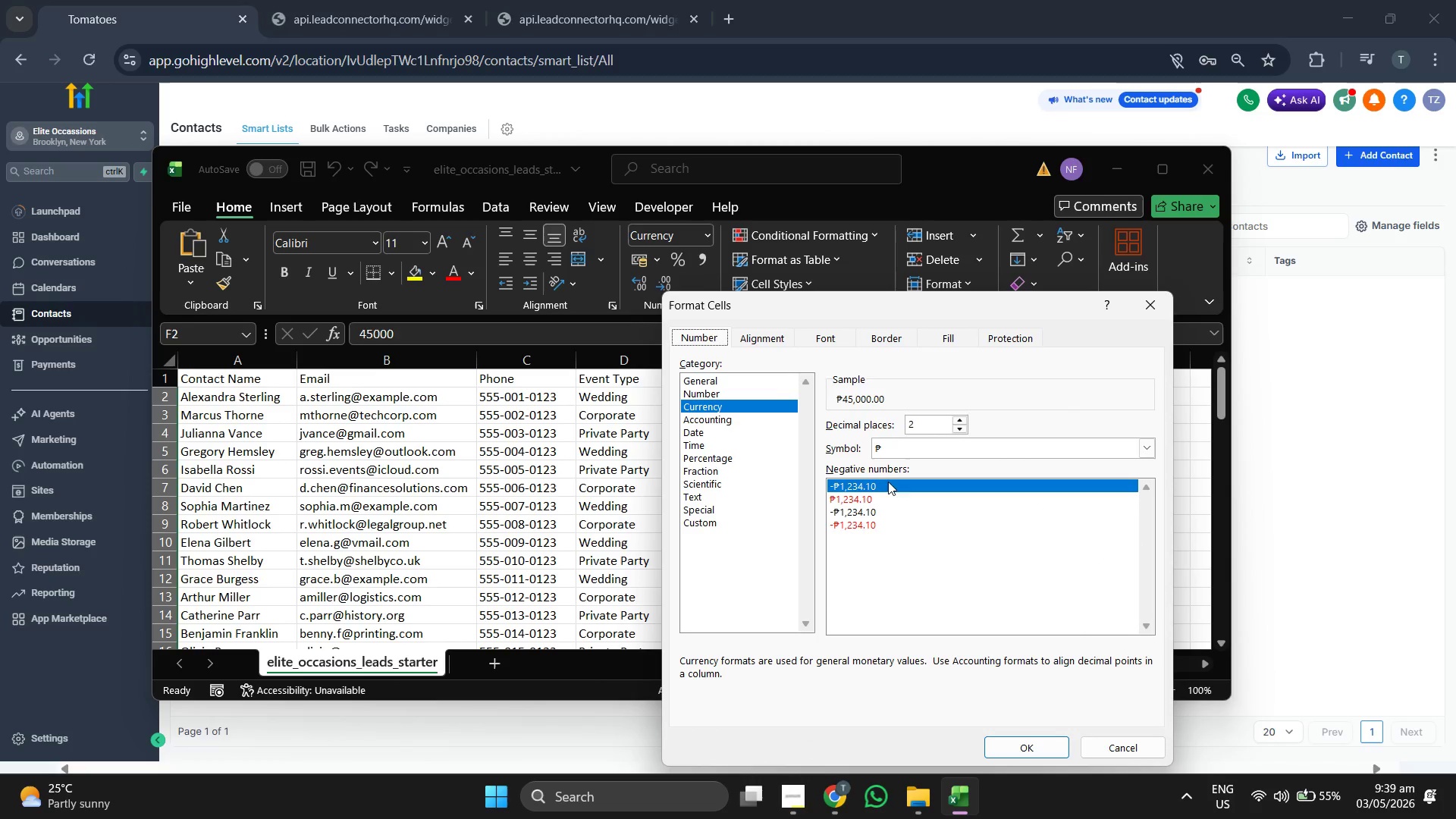 
left_click([915, 447])
 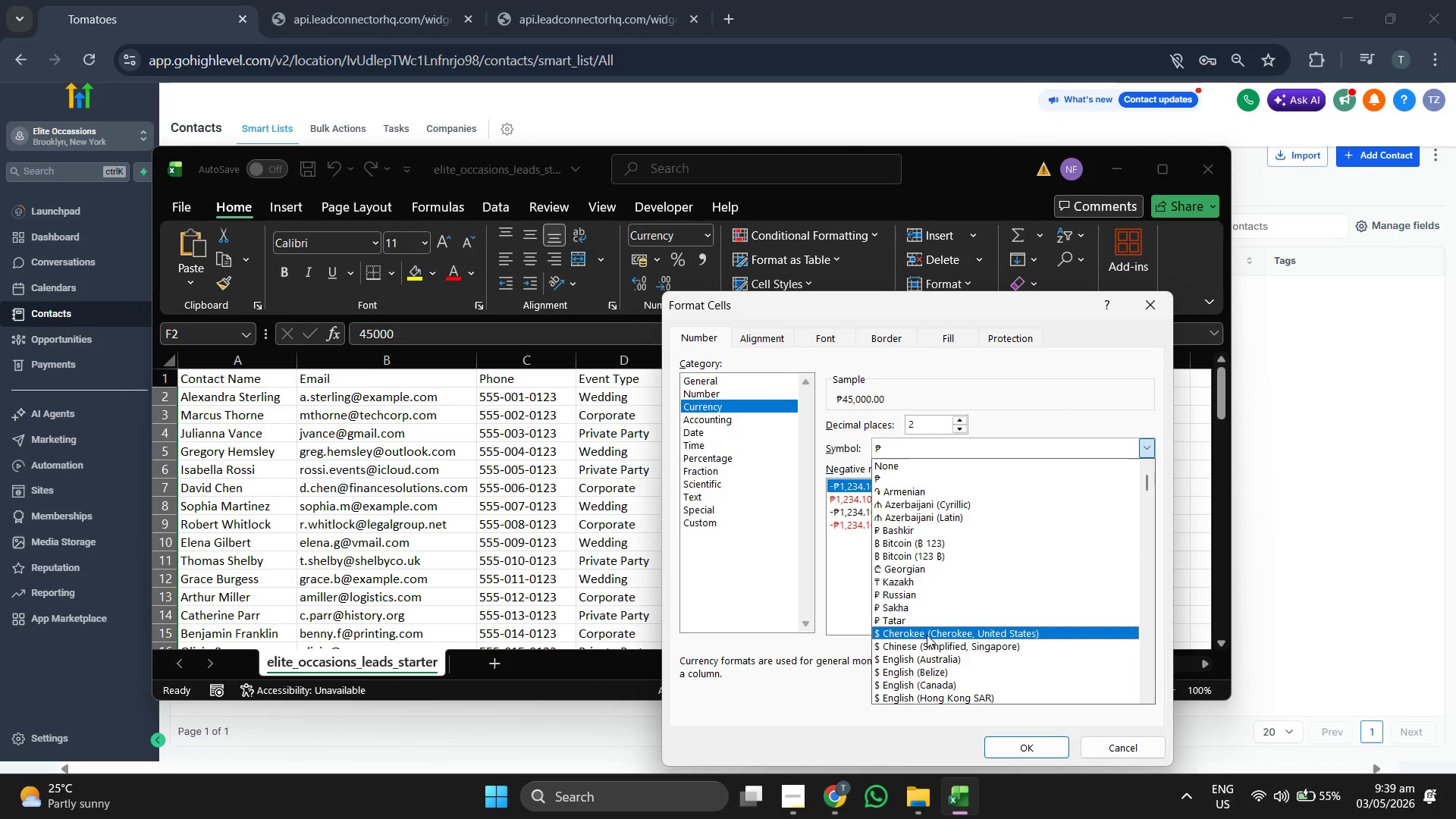 
scroll: coordinate [981, 651], scroll_direction: down, amount: 10.0
 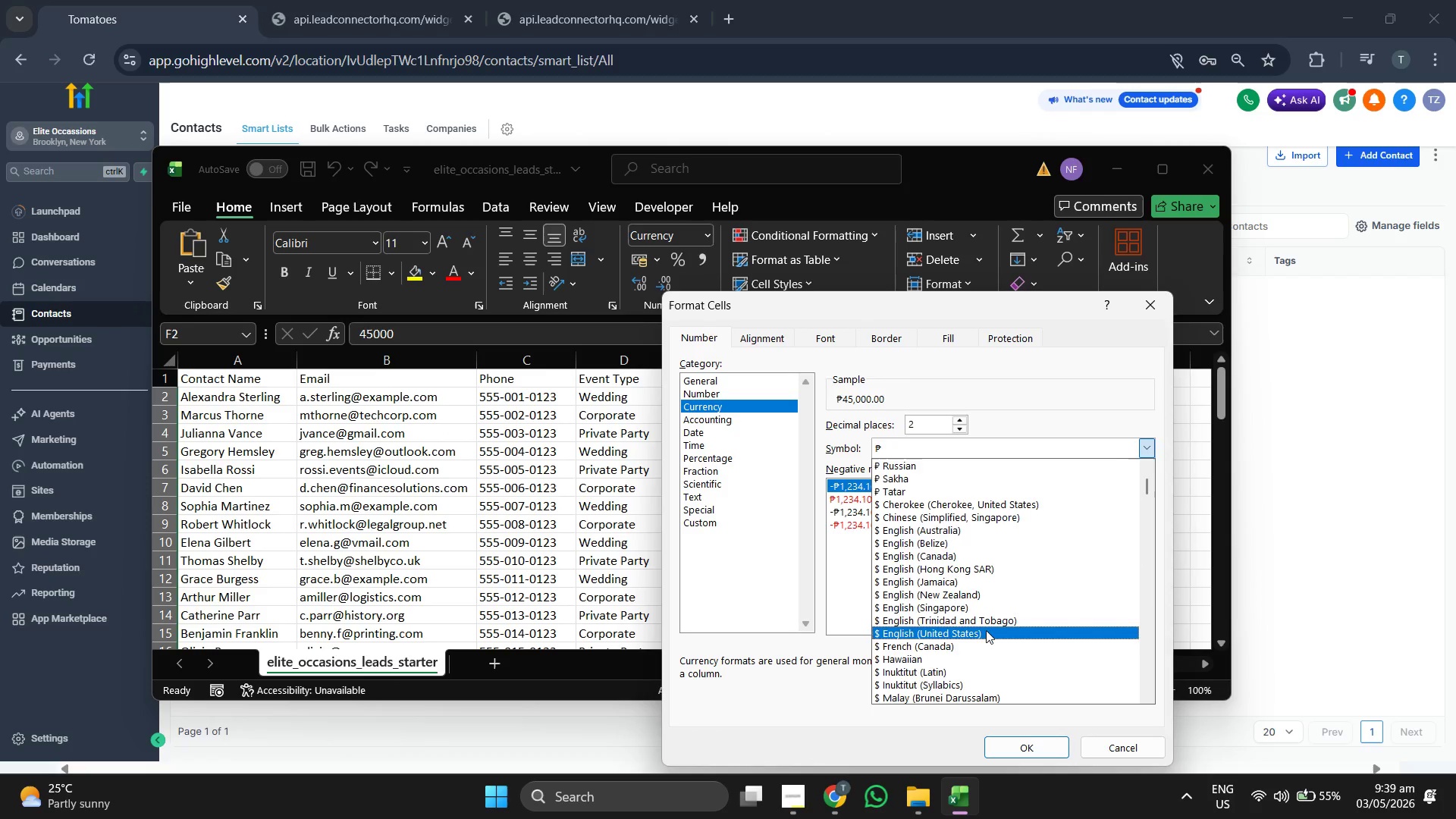 
left_click([986, 630])
 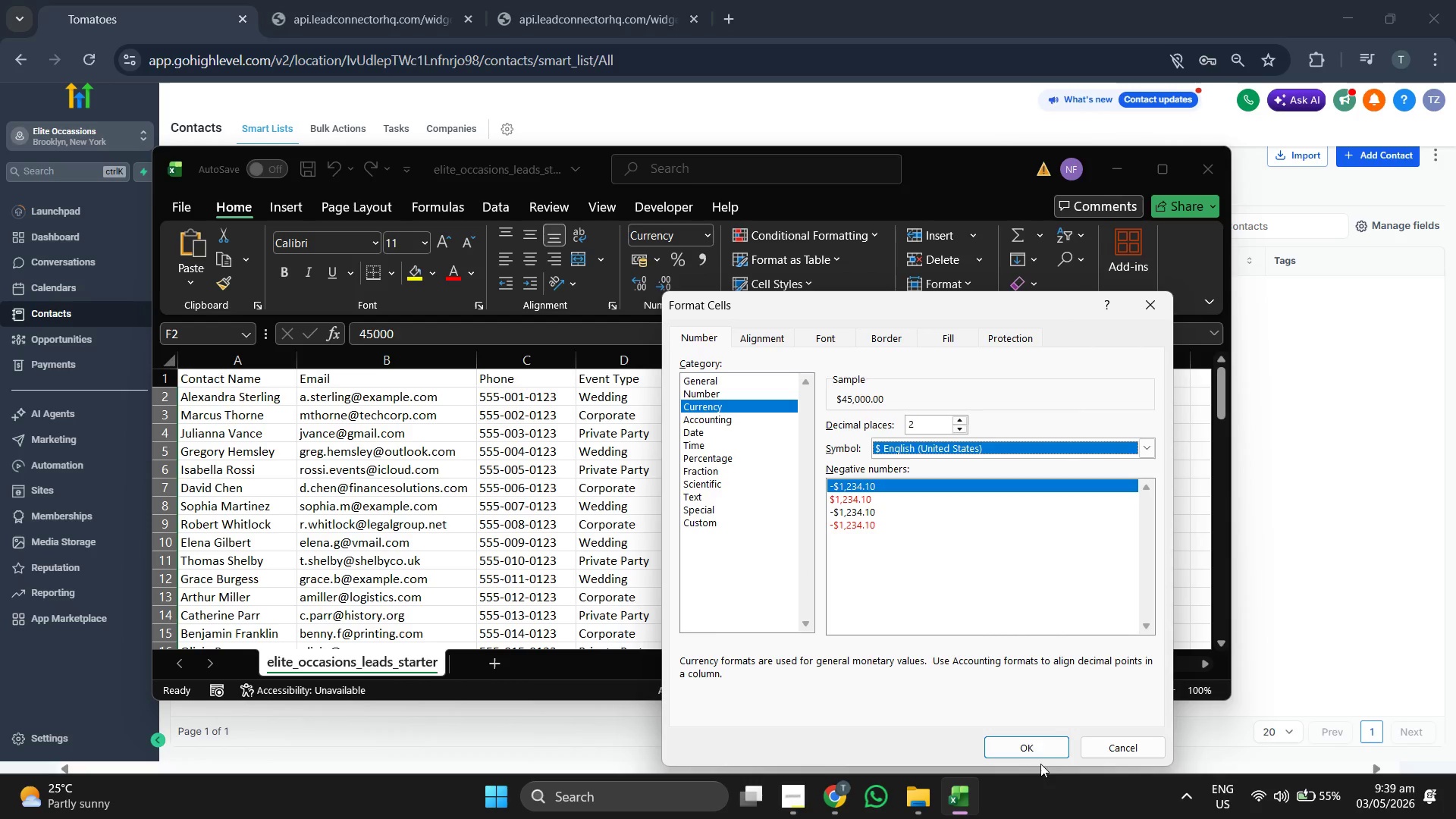 
left_click([1037, 745])
 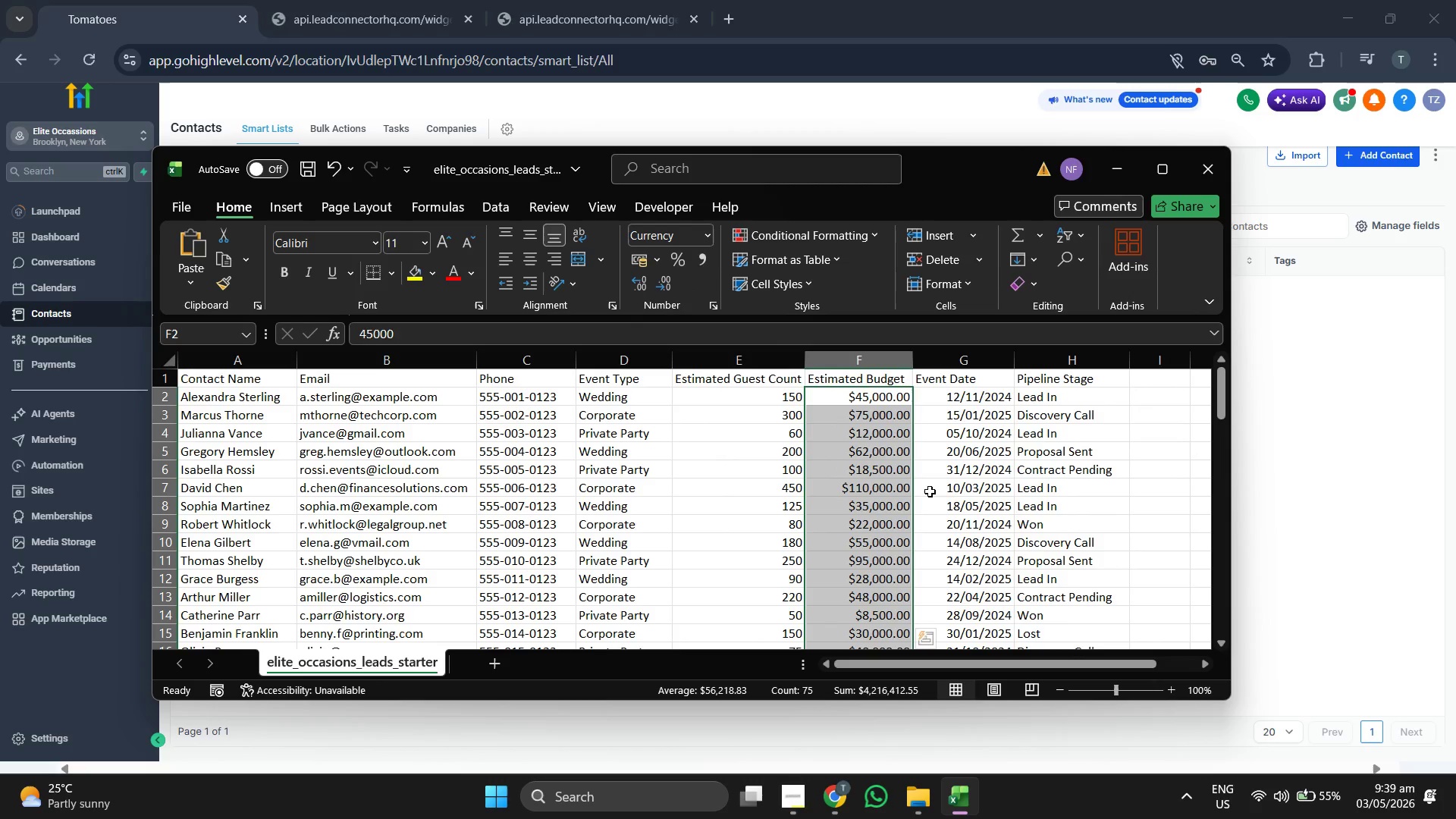 
left_click([1021, 492])
 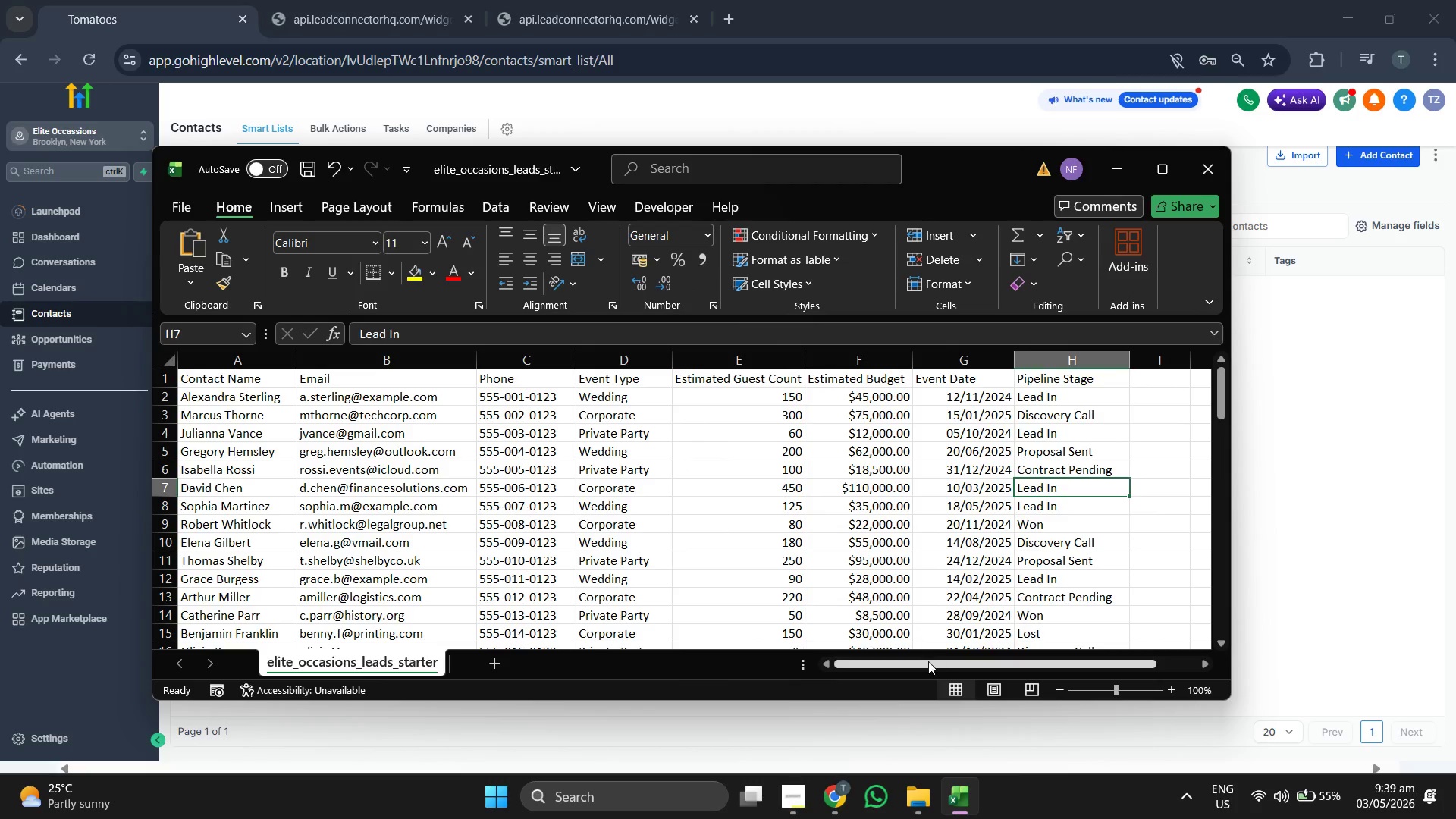 
left_click_drag(start_coordinate=[927, 664], to_coordinate=[920, 661])
 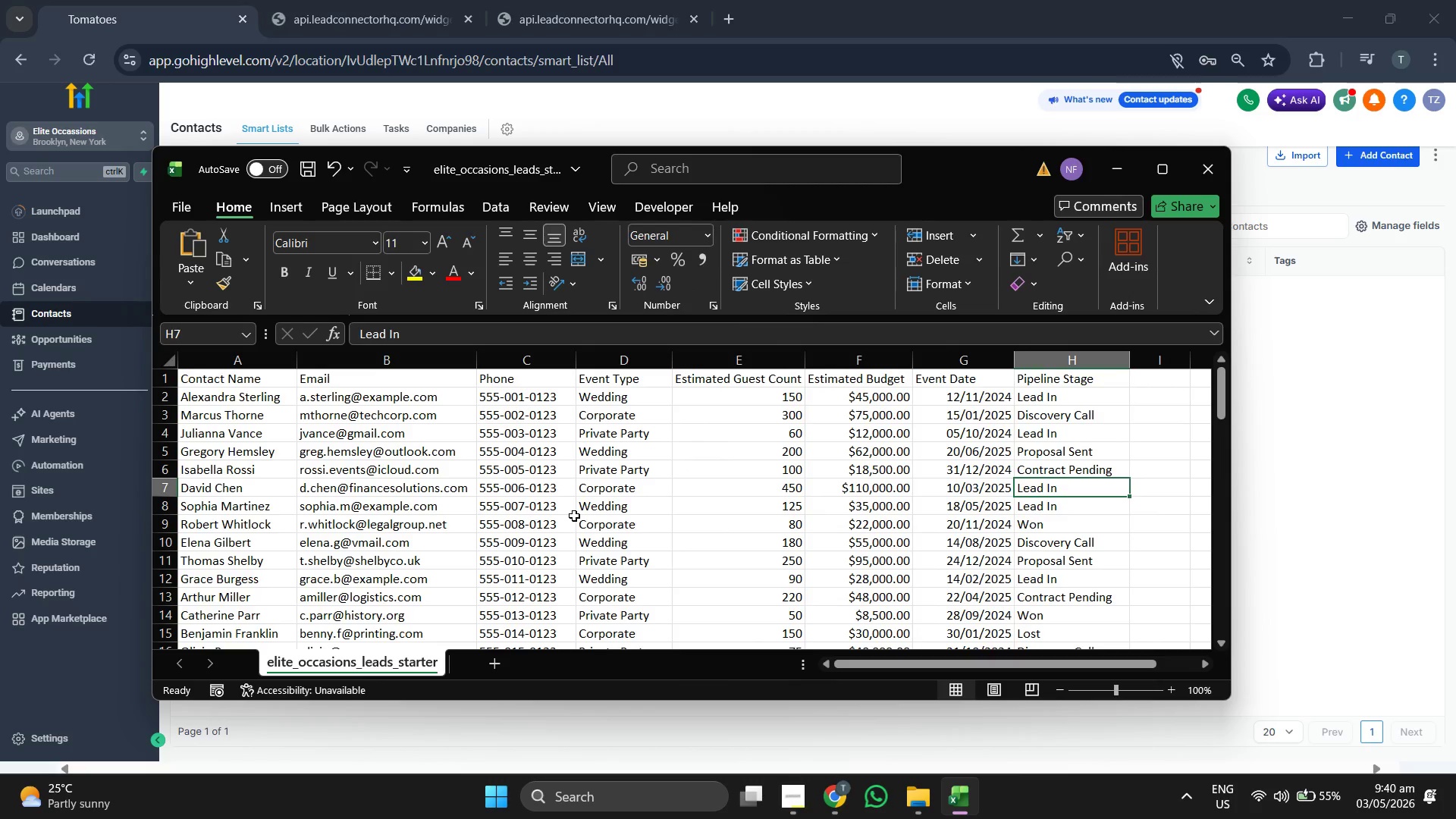 
wait(6.27)
 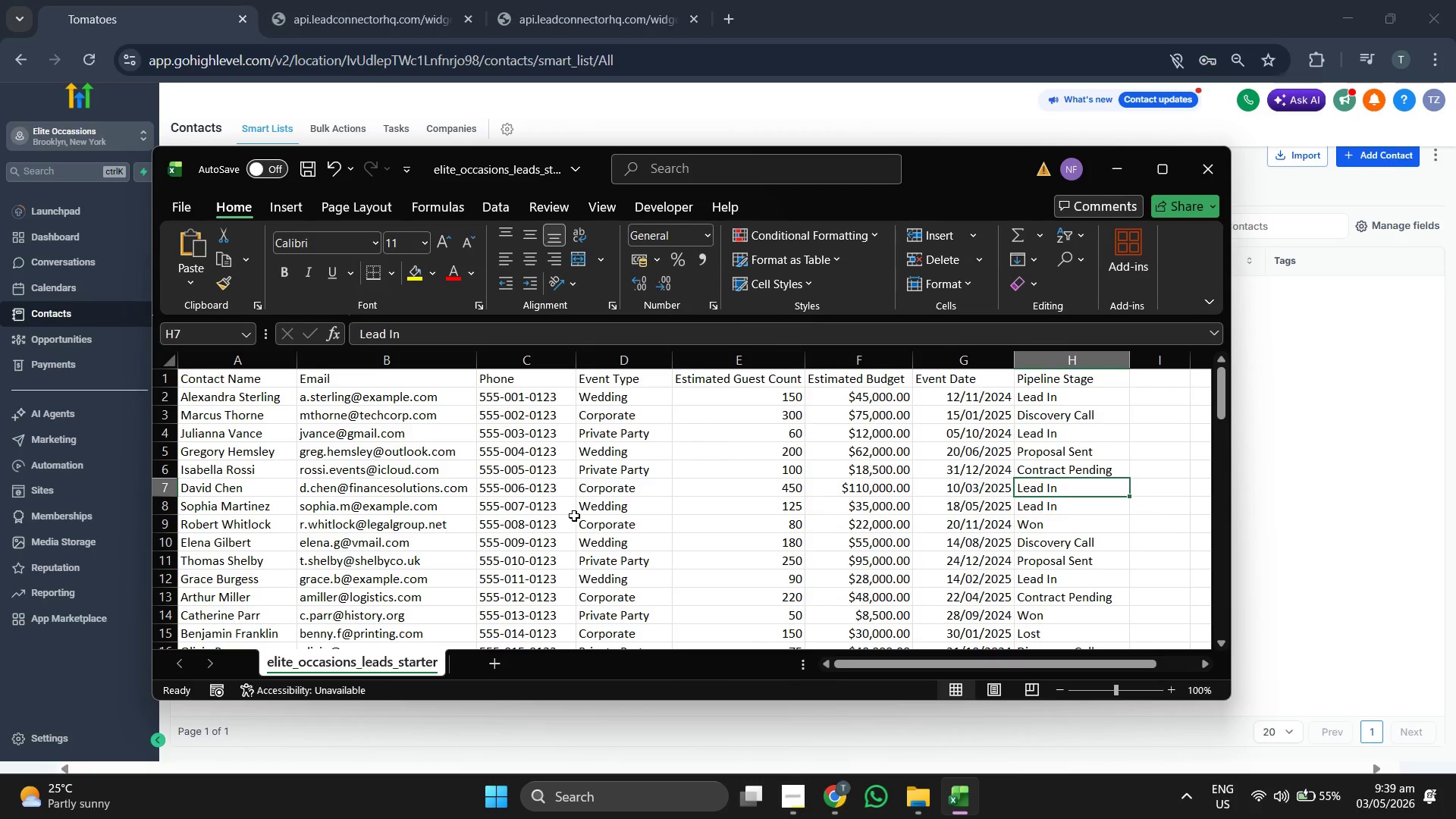 
left_click([1042, 413])
 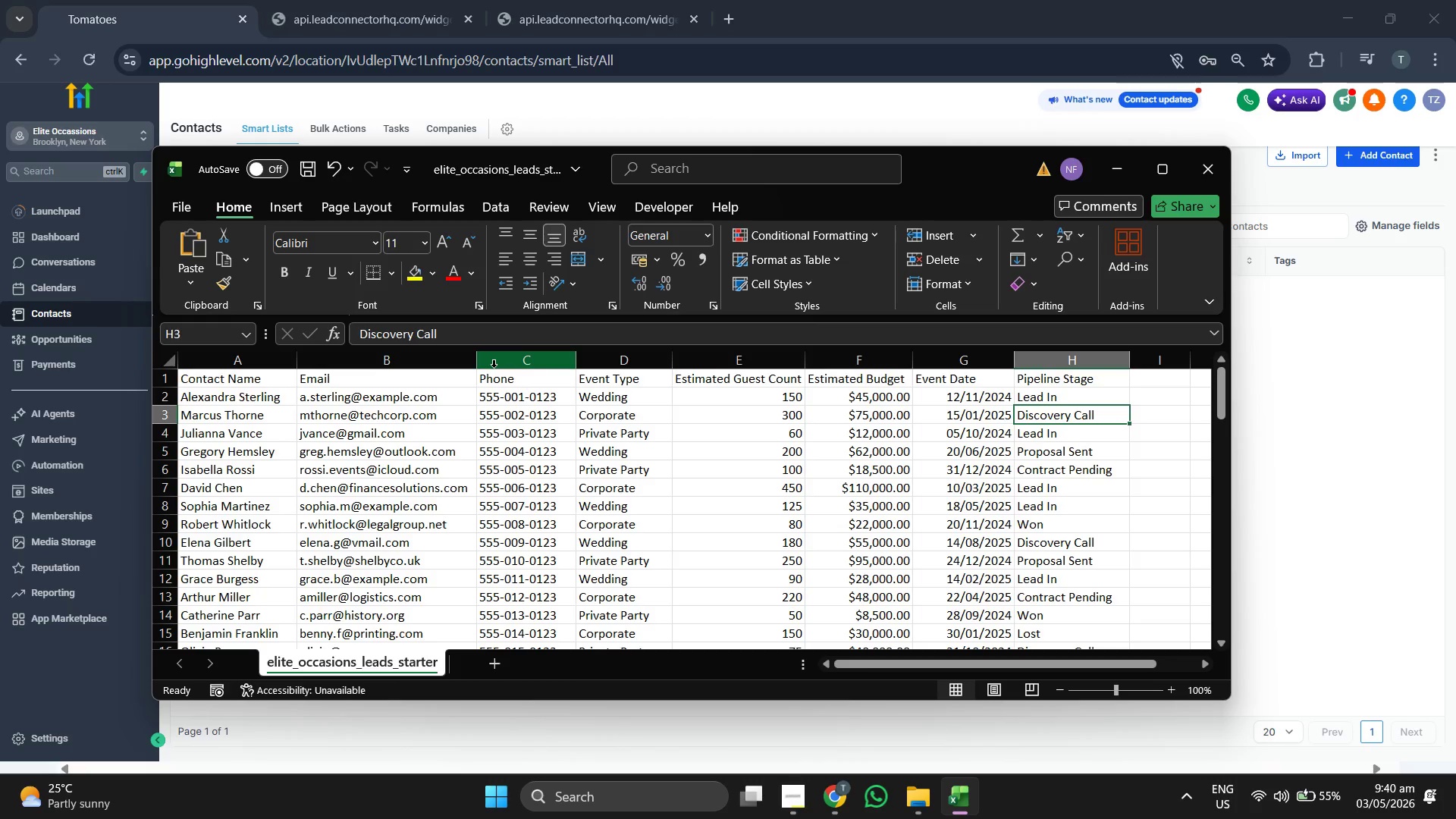 
wait(5.33)
 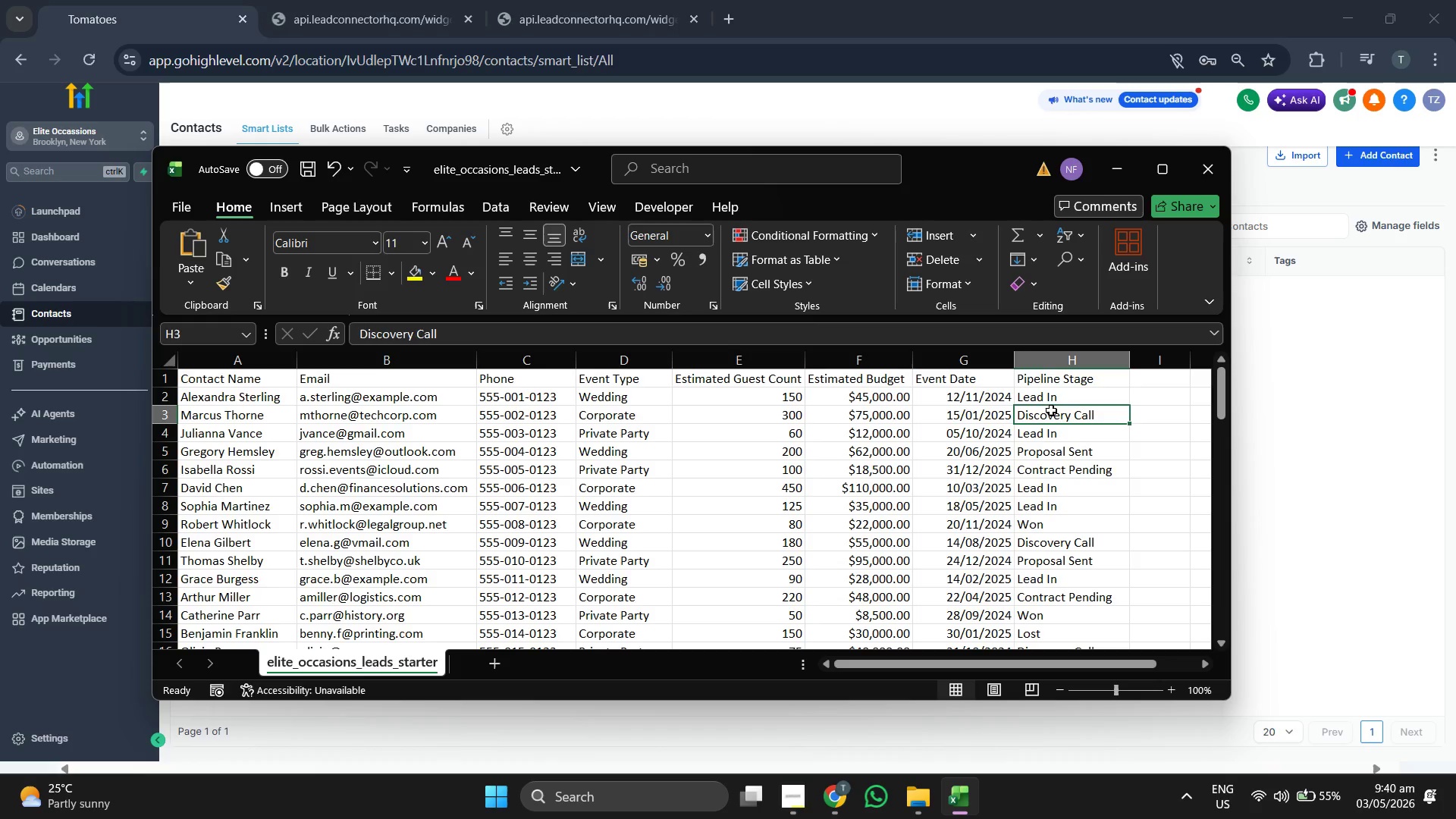 
left_click_drag(start_coordinate=[171, 205], to_coordinate=[231, 492])
 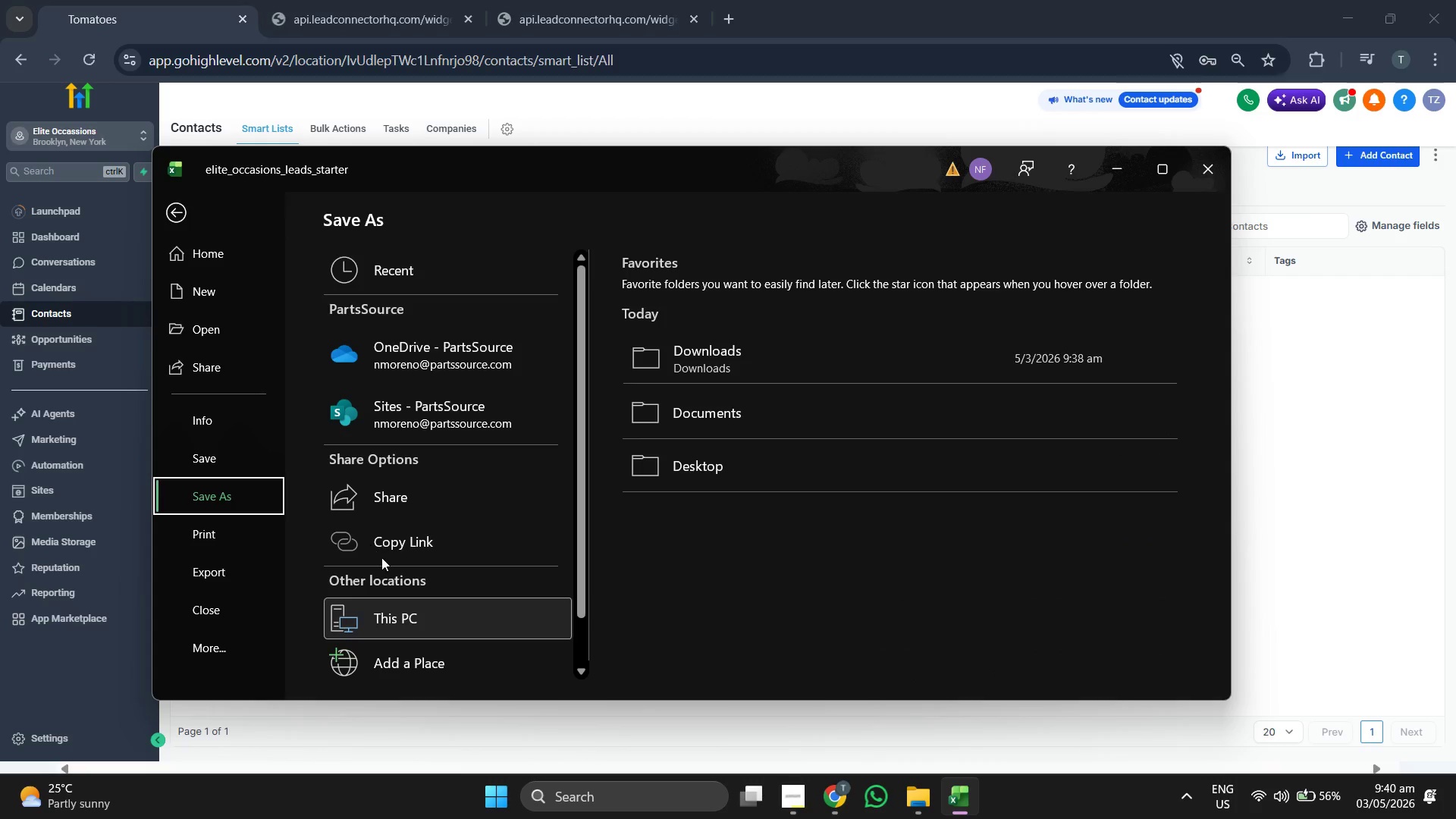 
left_click([231, 492])
 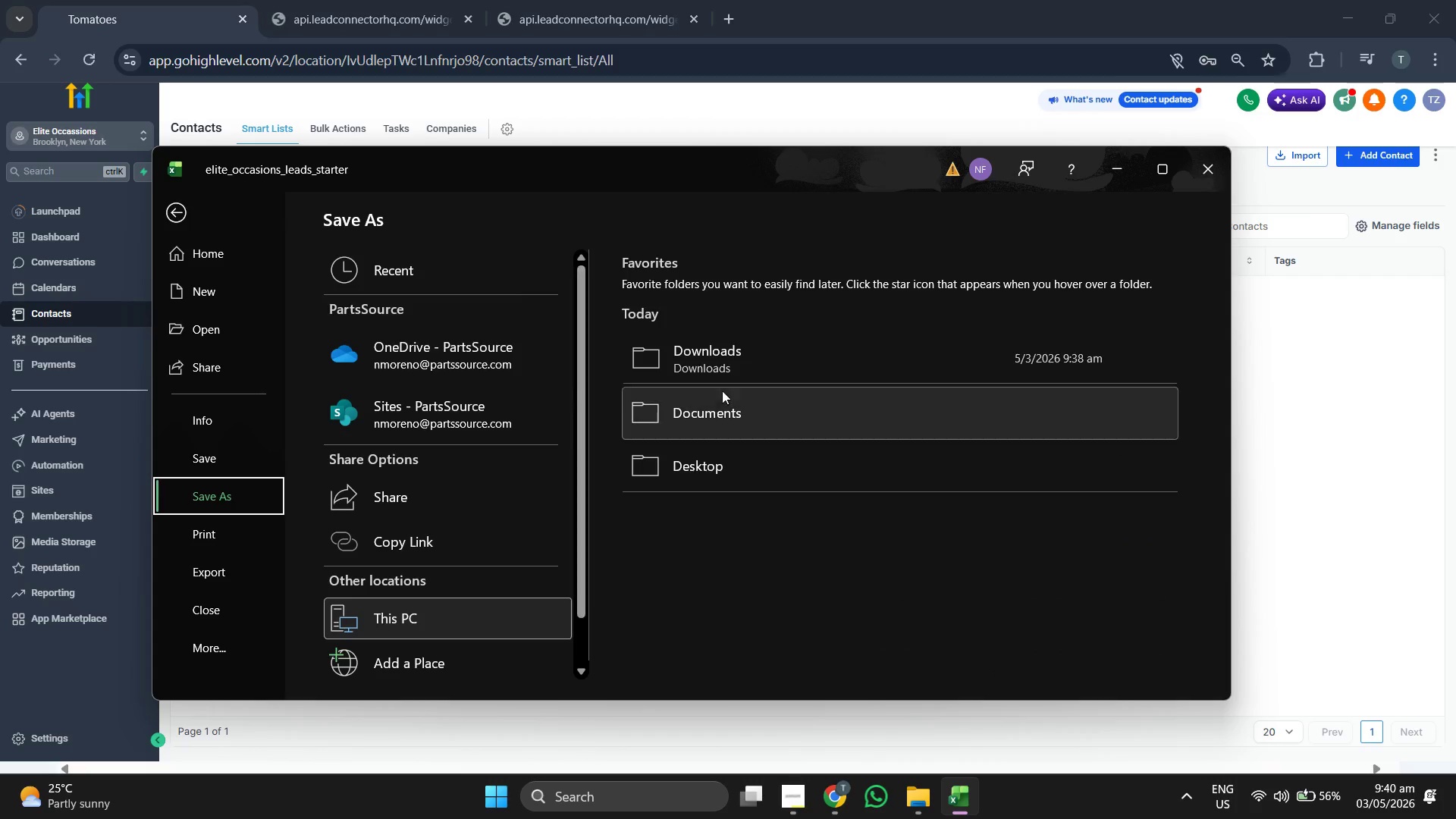 
left_click([741, 363])
 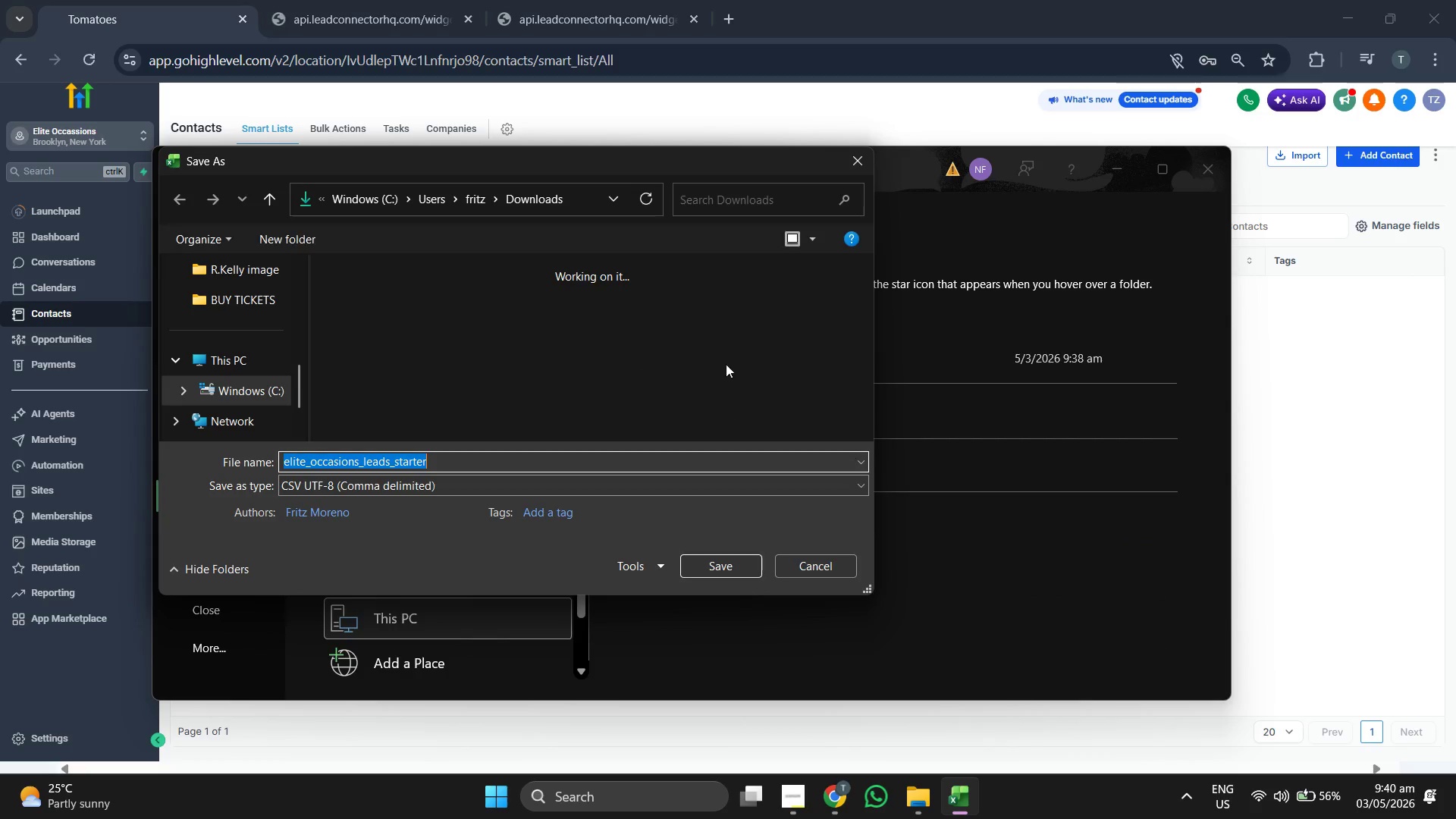 
left_click([557, 457])
 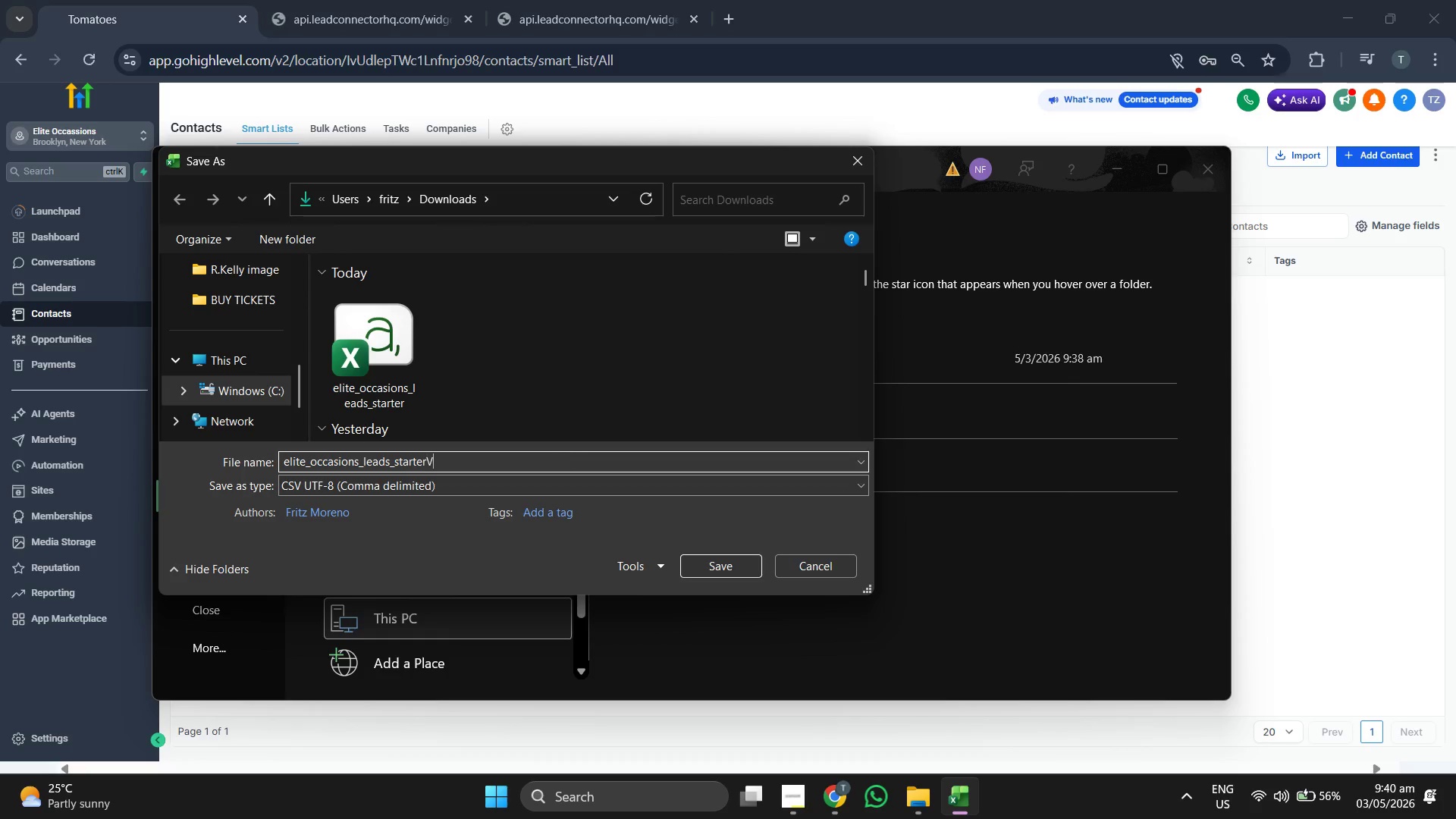 
type(V2)
 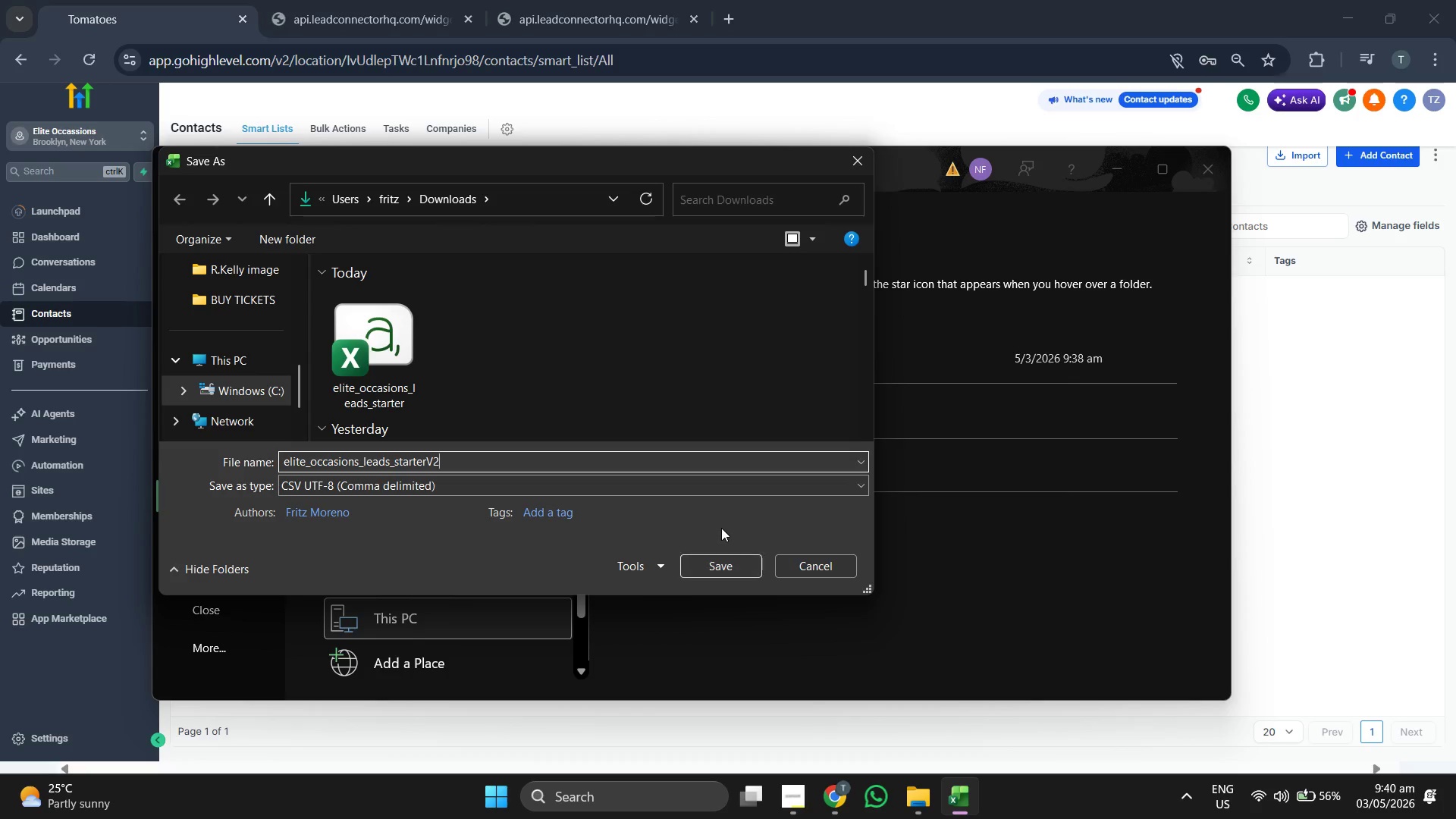 
key(Backspace)
key(Backspace)
type(v2)
 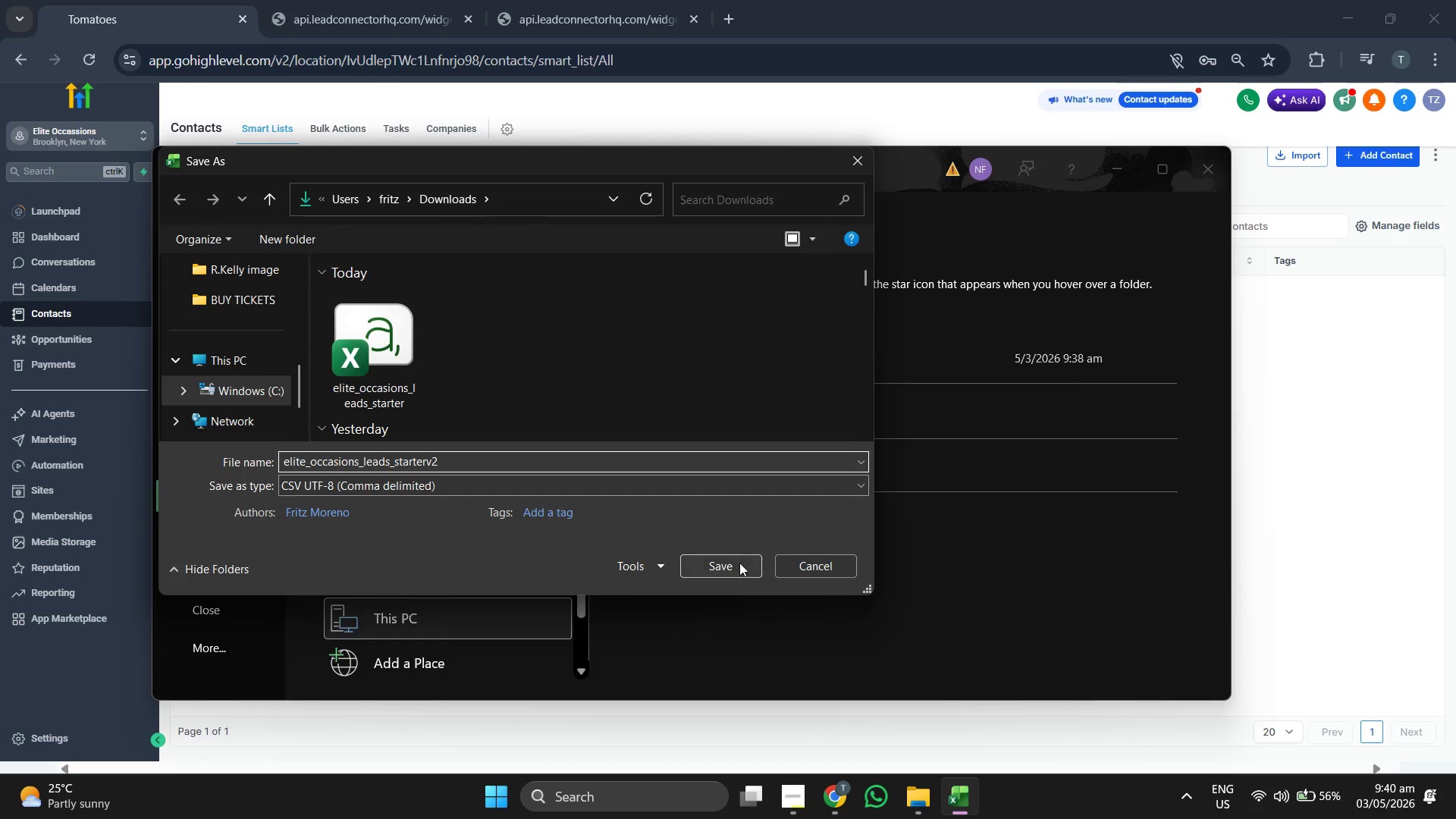 
left_click([739, 564])
 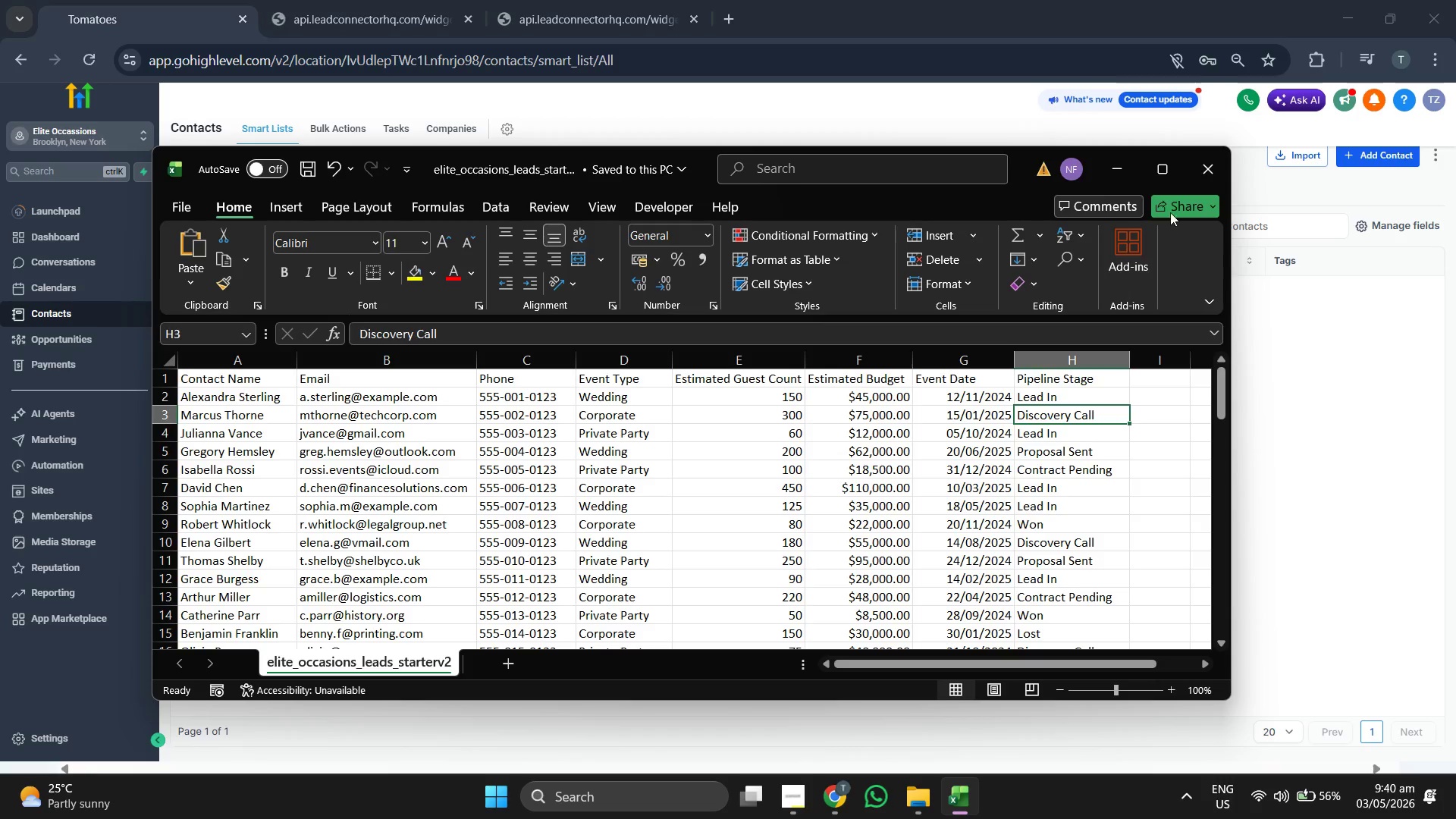 
left_click([1114, 165])
 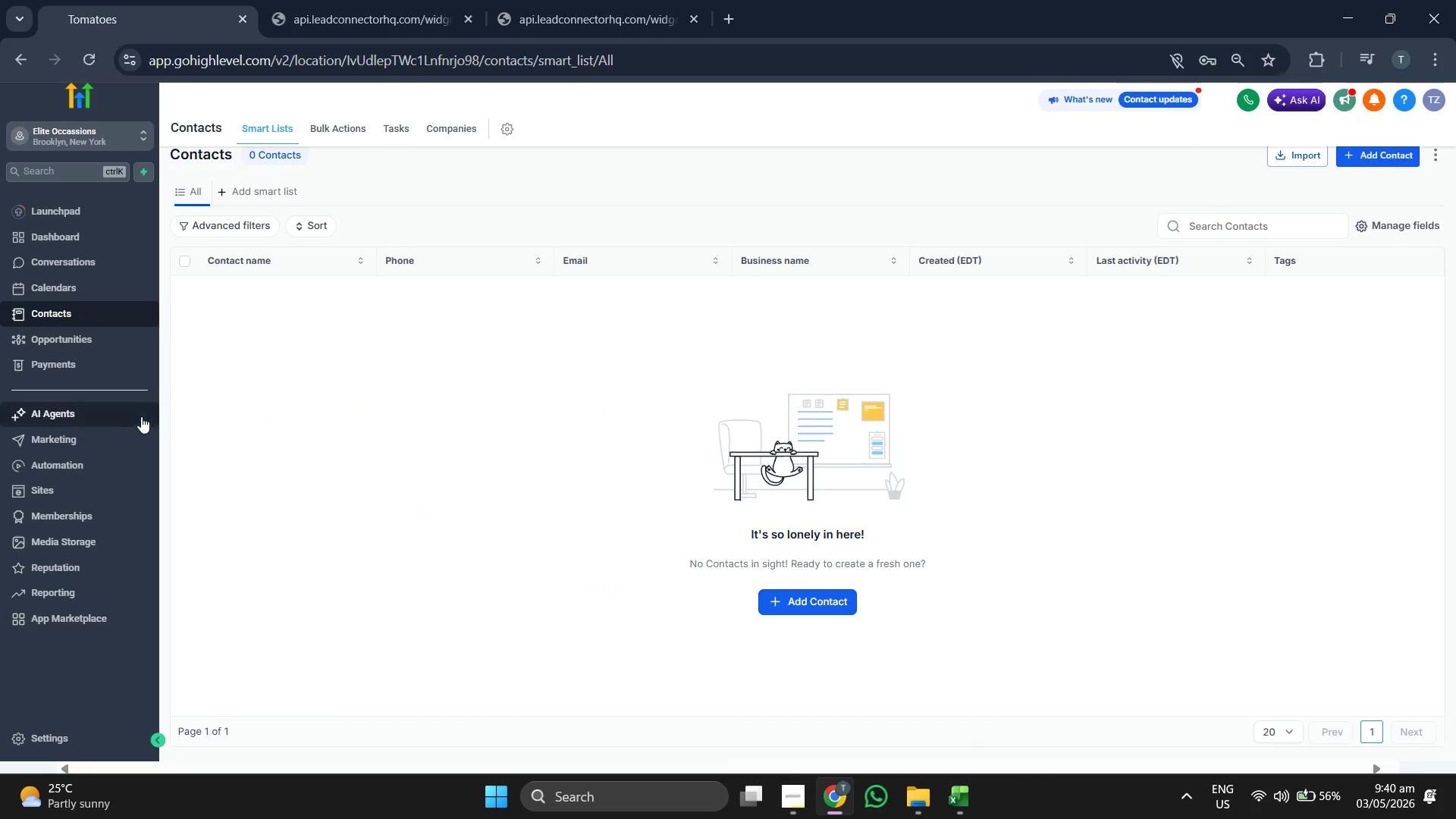 
left_click([96, 736])
 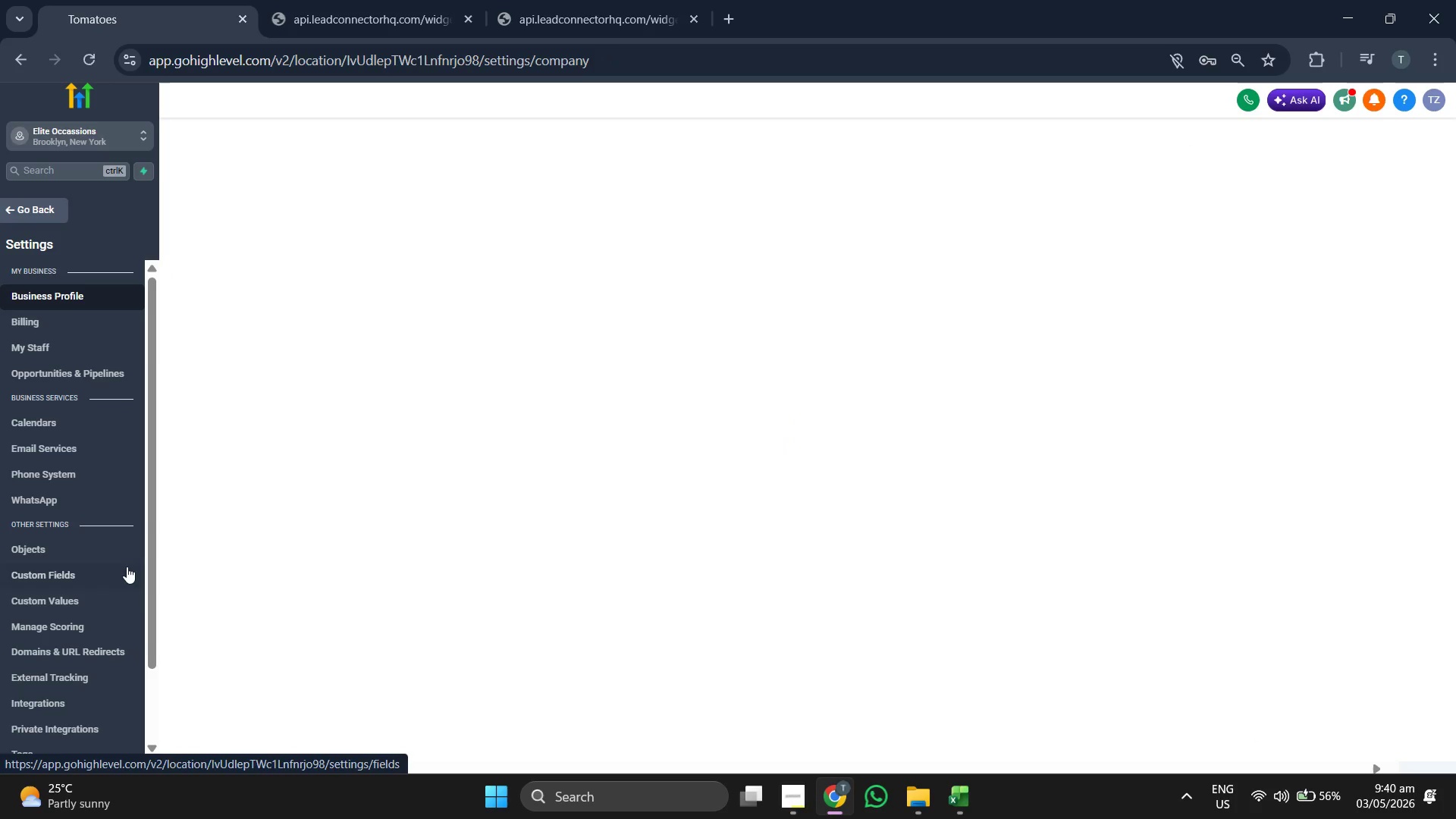 
left_click([123, 566])
 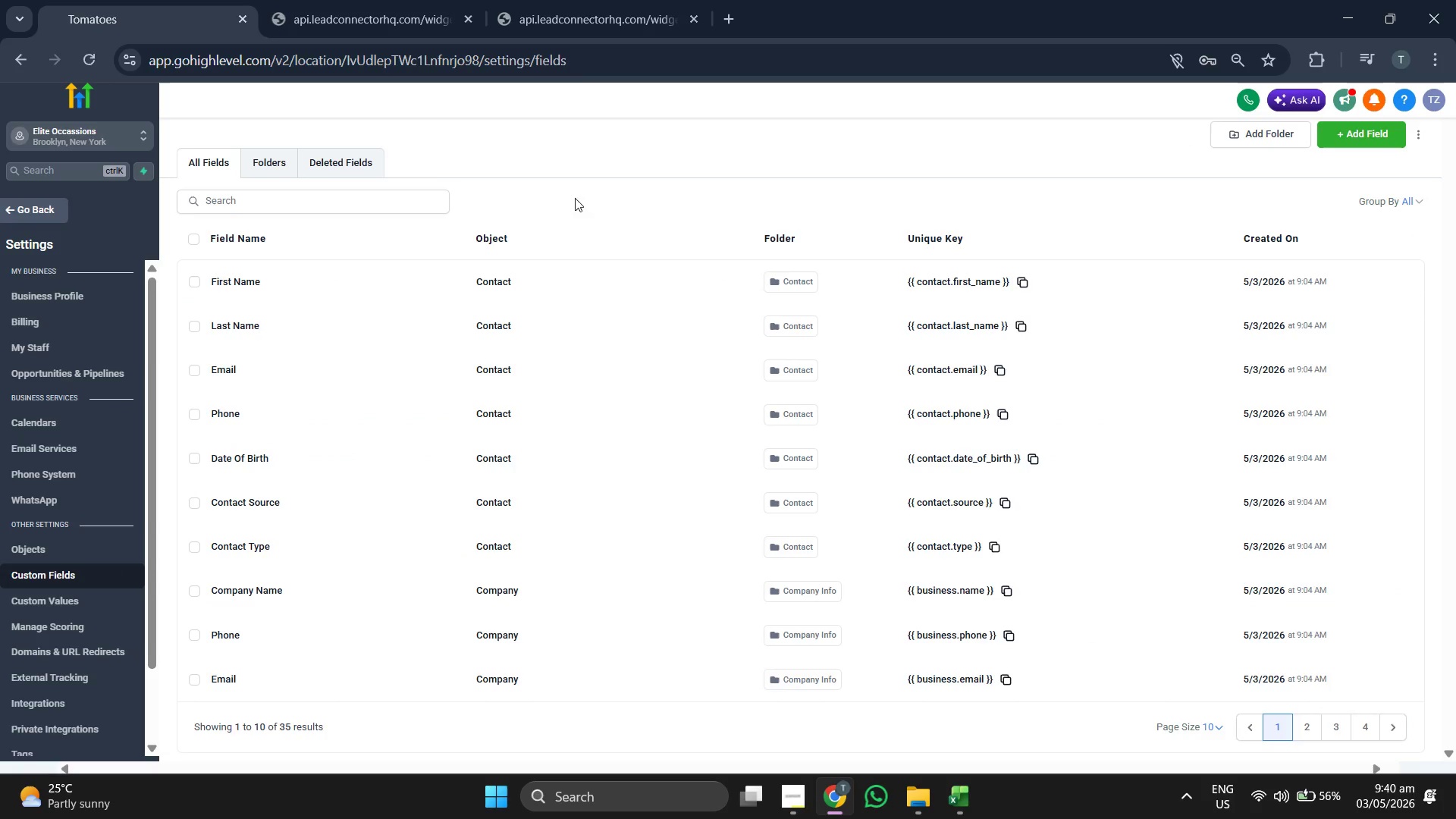 
left_click([273, 162])
 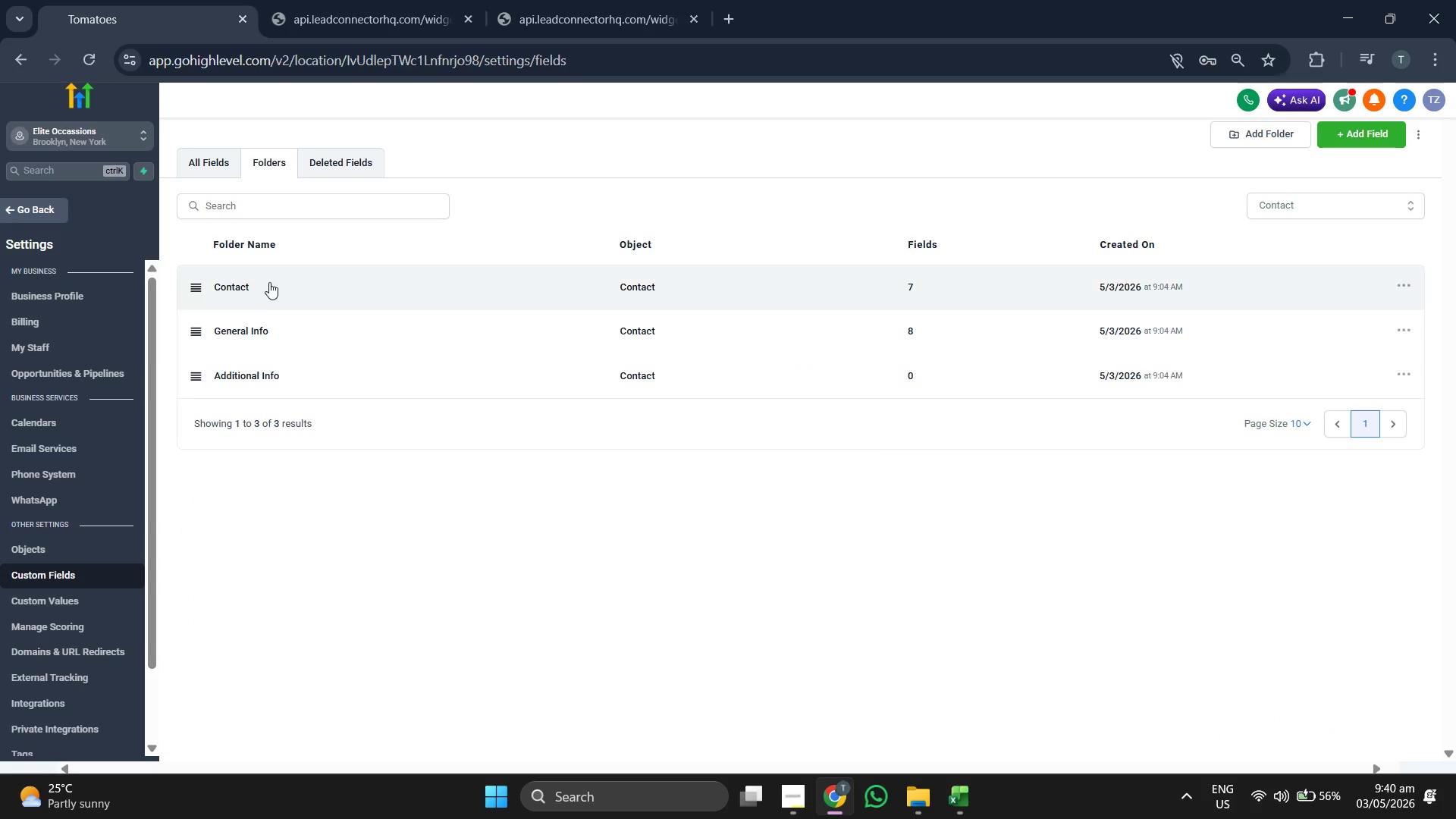 
left_click([266, 293])
 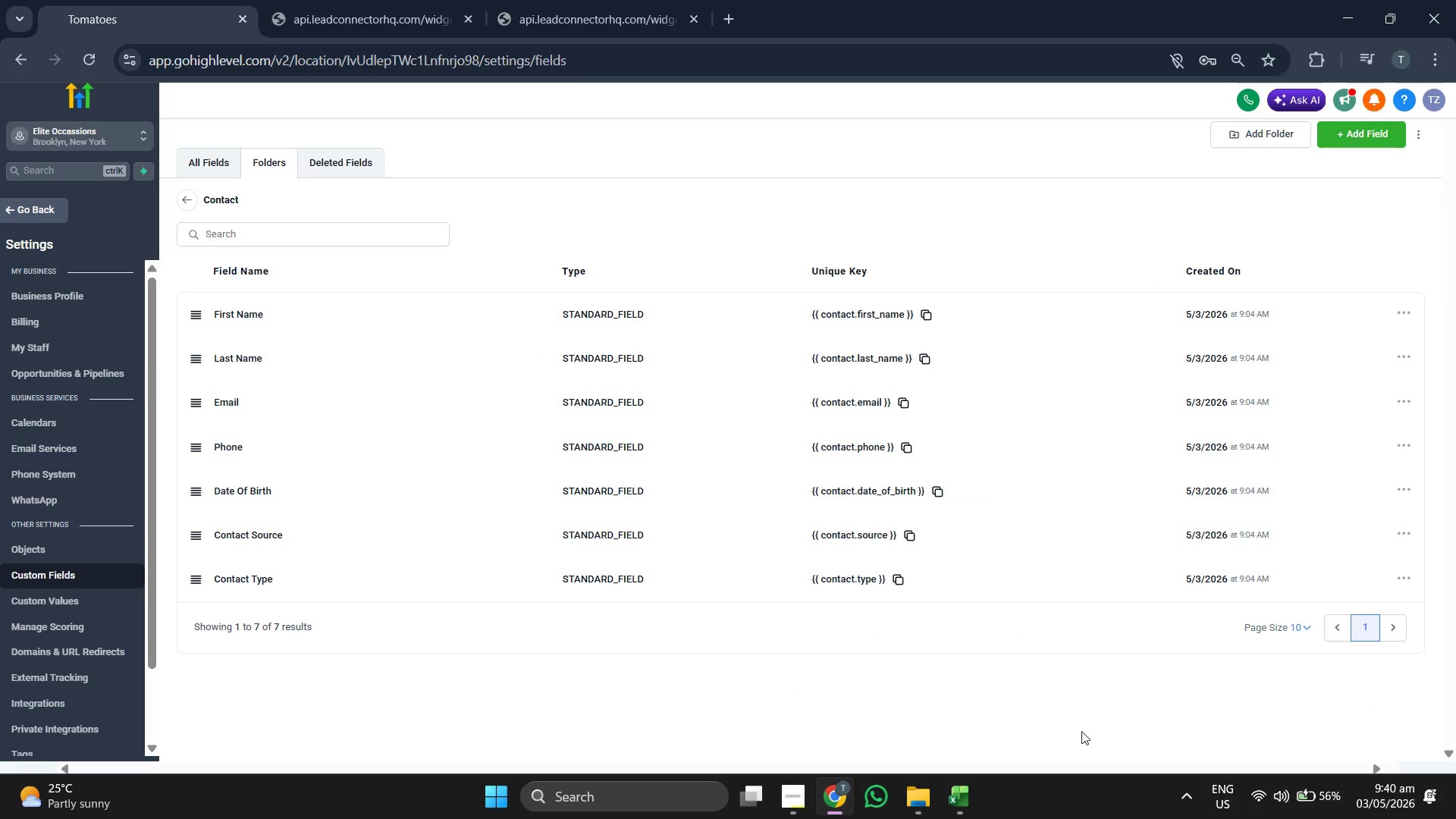 
left_click([973, 794])
 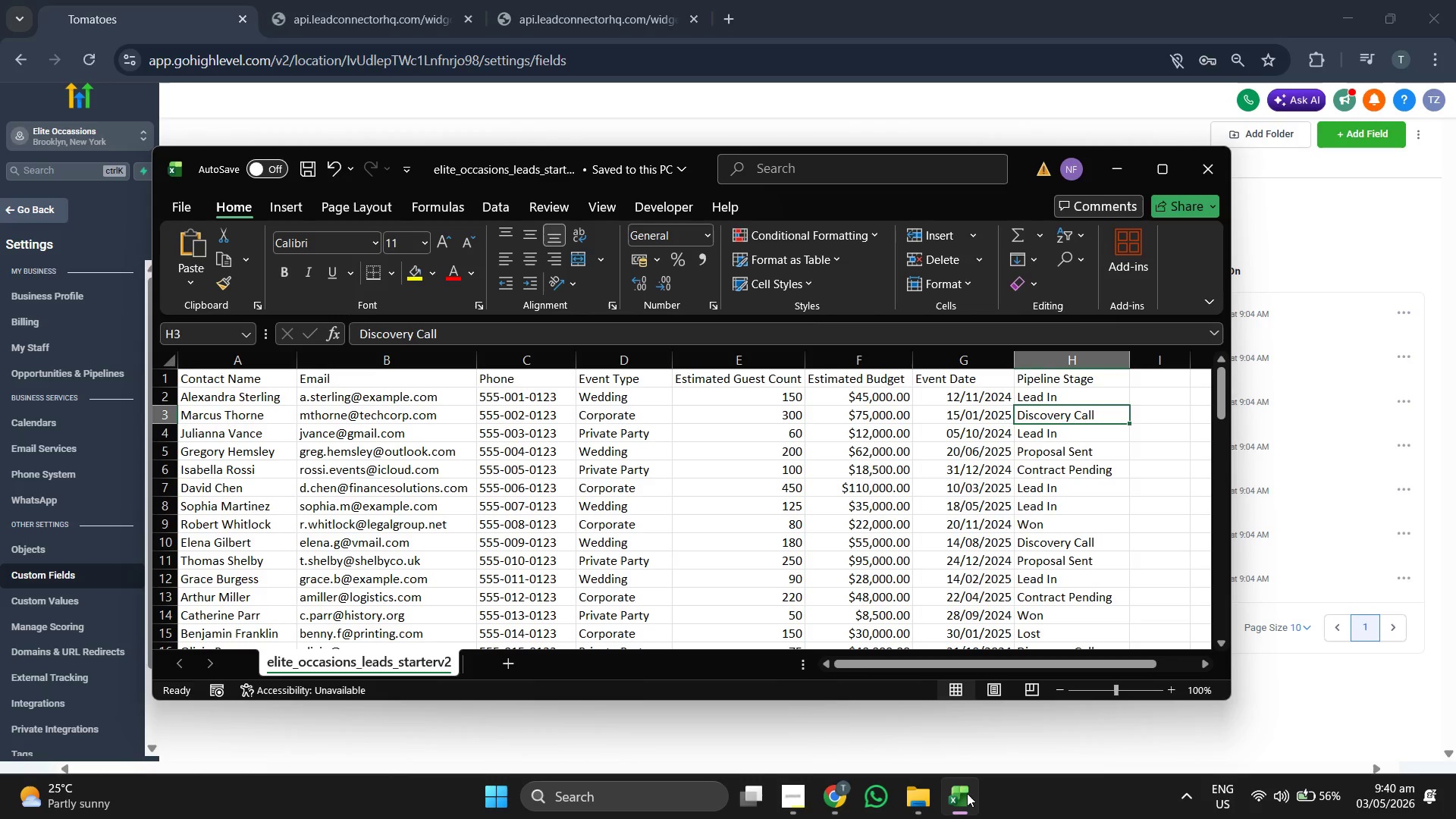 
left_click([967, 793])
 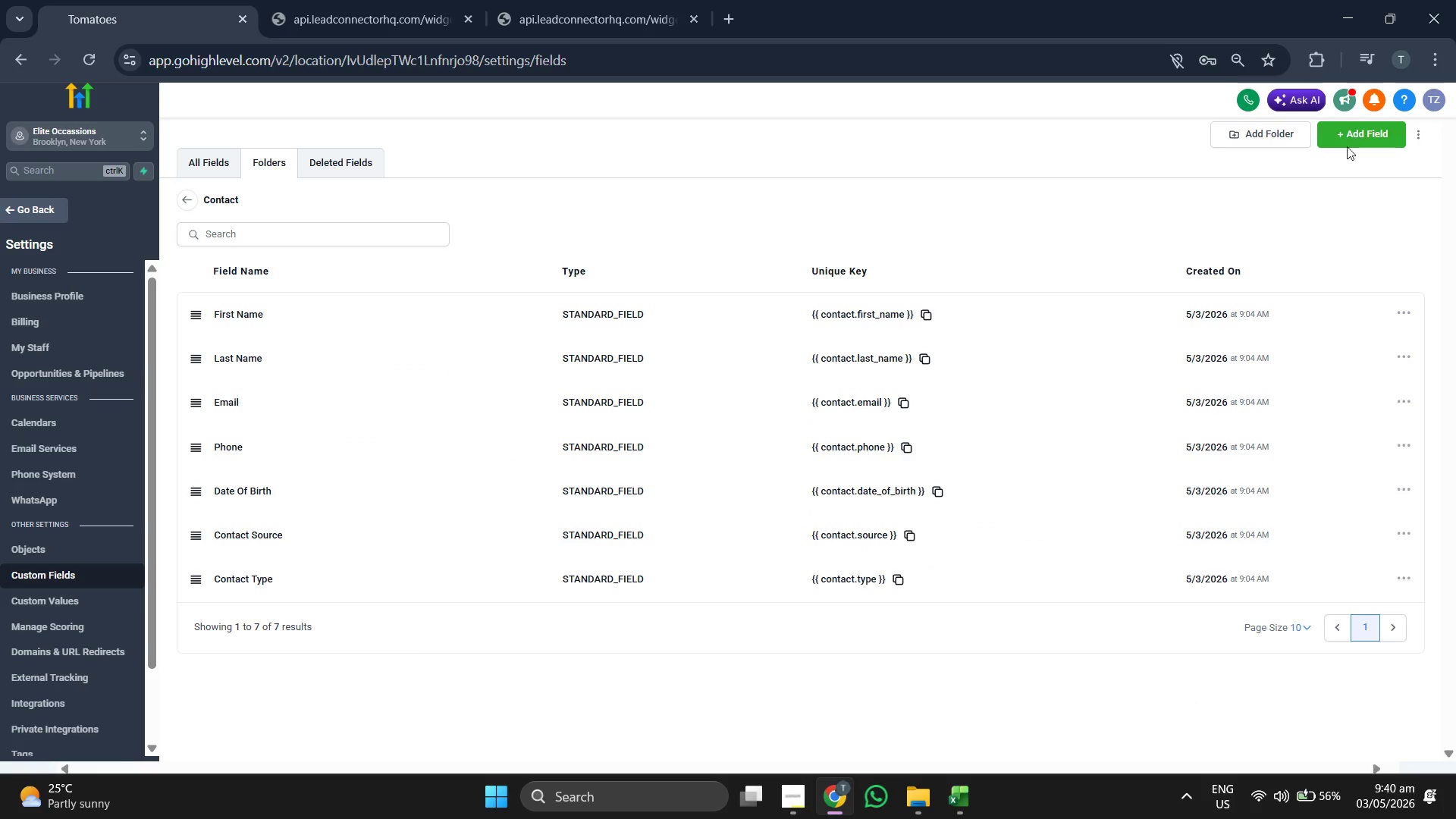 
left_click([1373, 131])
 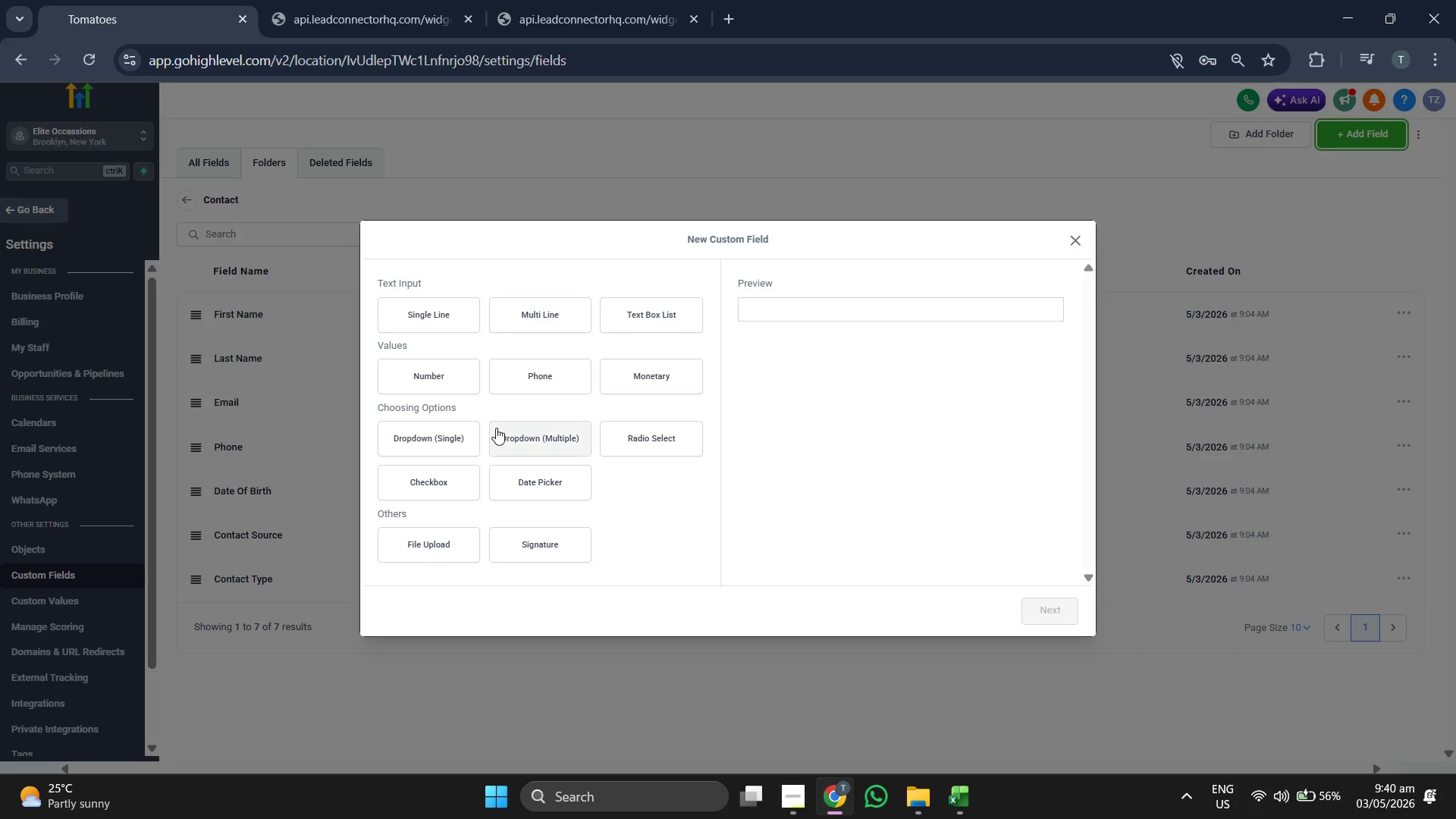 
left_click([444, 429])
 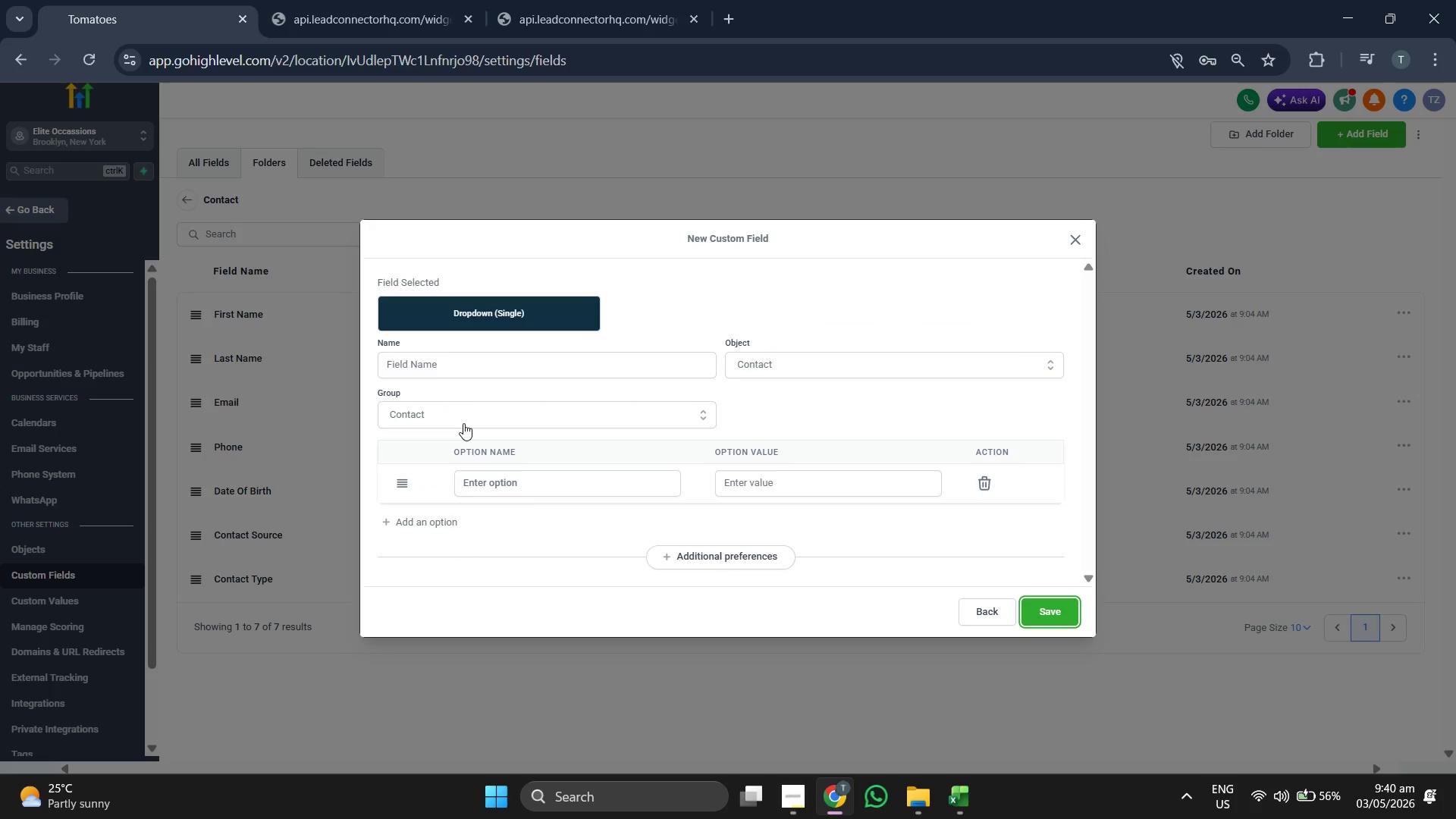 
left_click([493, 360])
 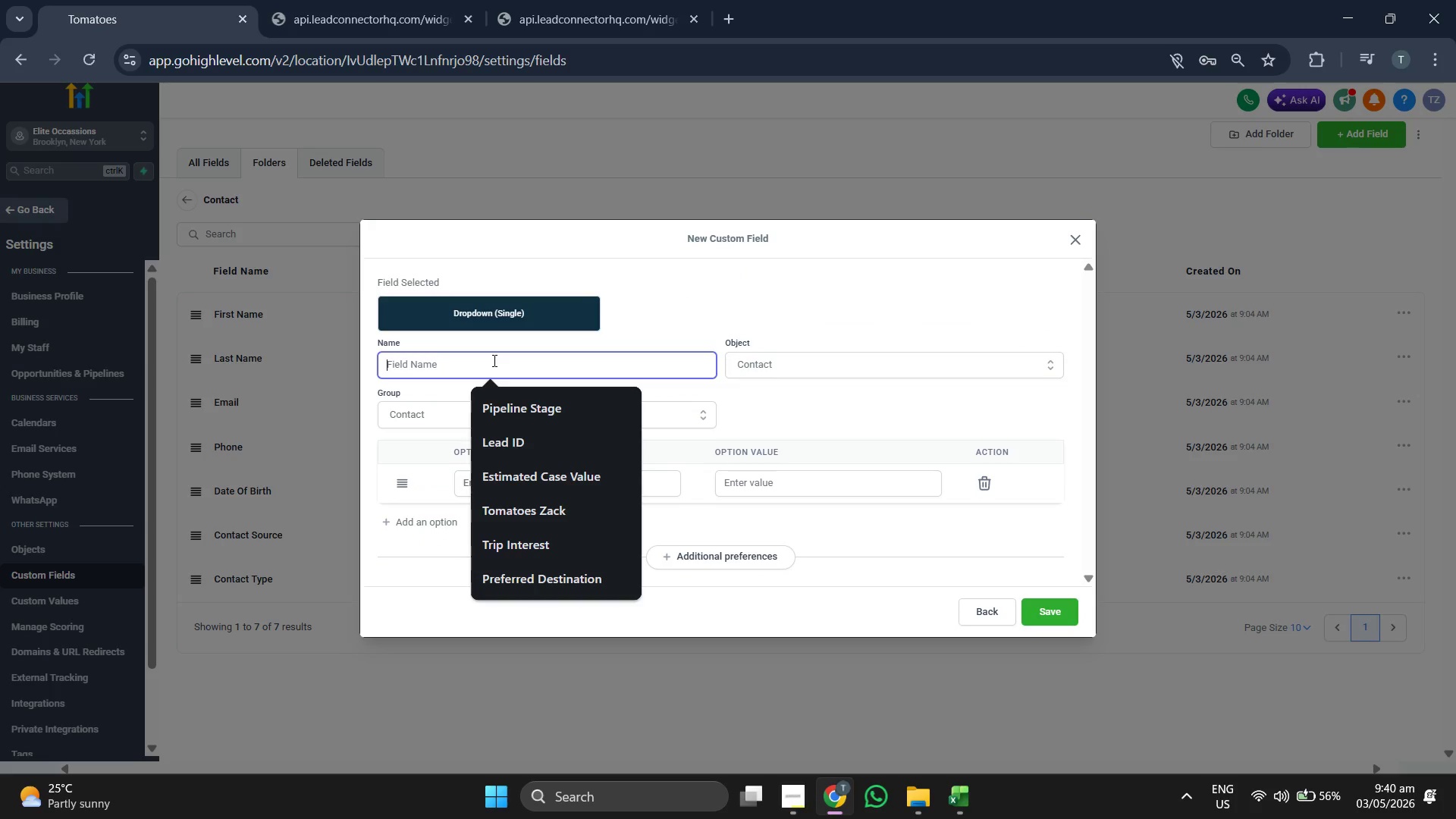 
type(Event Y)
key(Backspace)
type(TYP)
key(Backspace)
key(Backspace)
type(ype)
 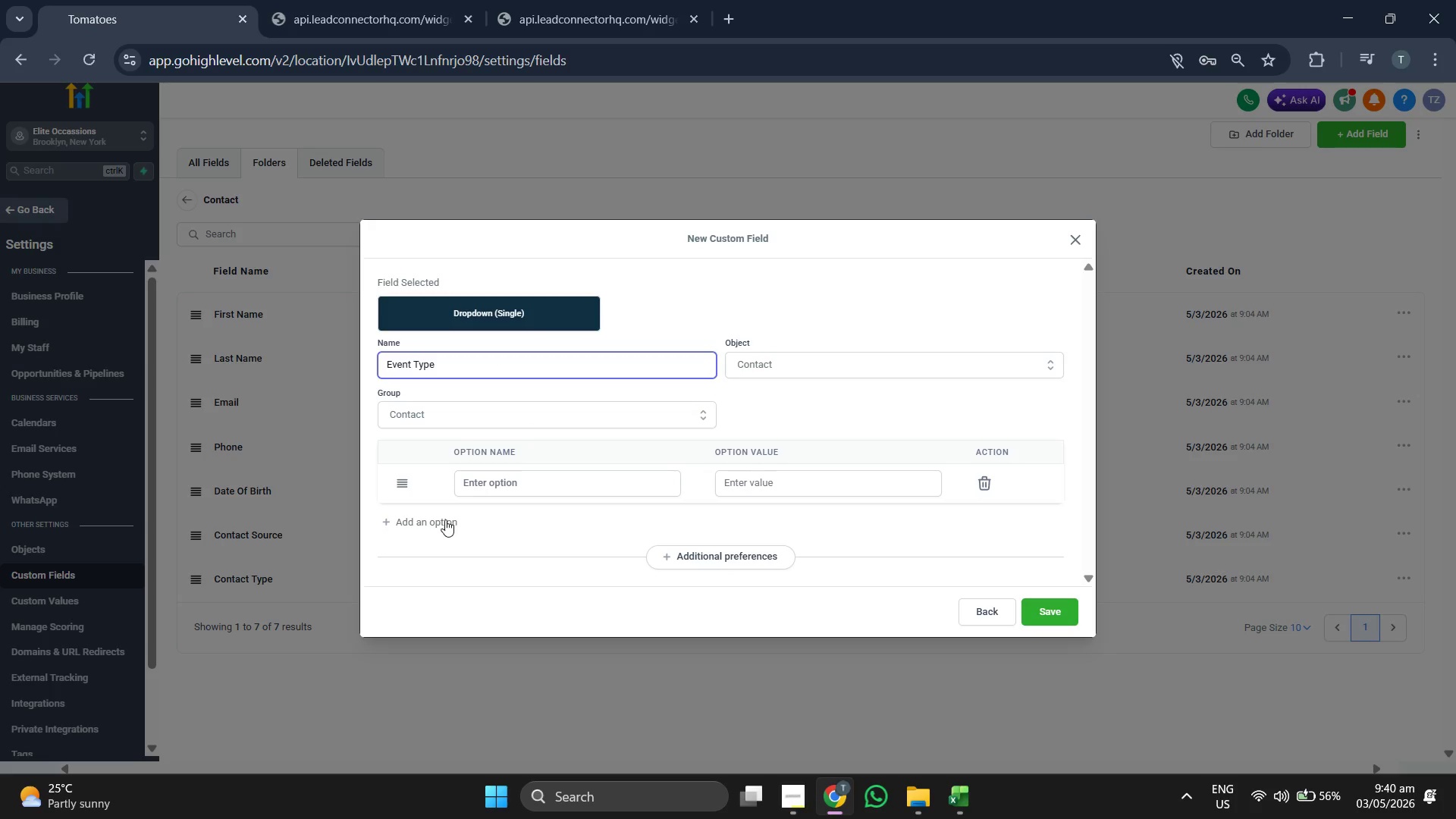 
left_click([441, 534])
 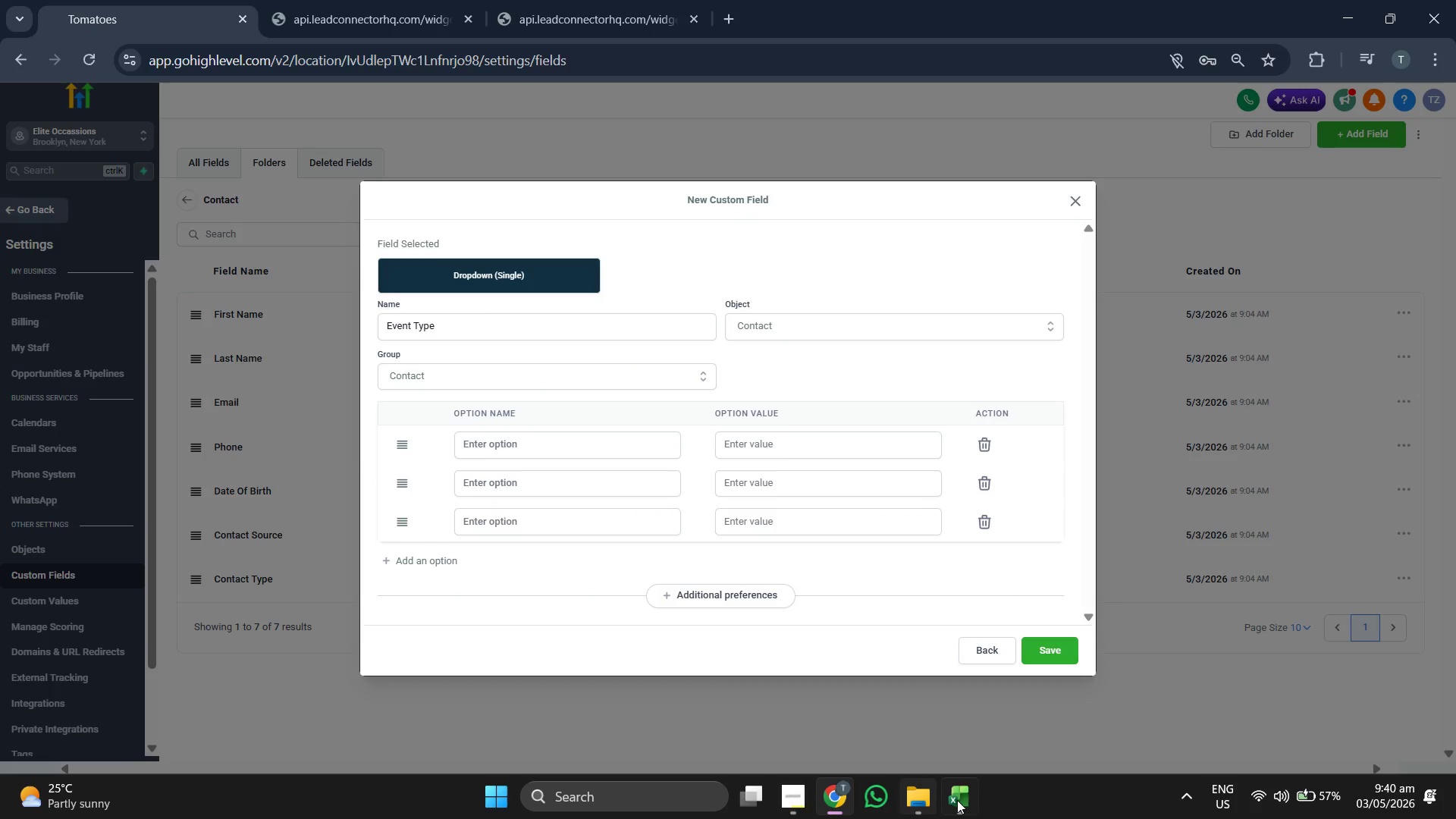 
left_click([967, 799])
 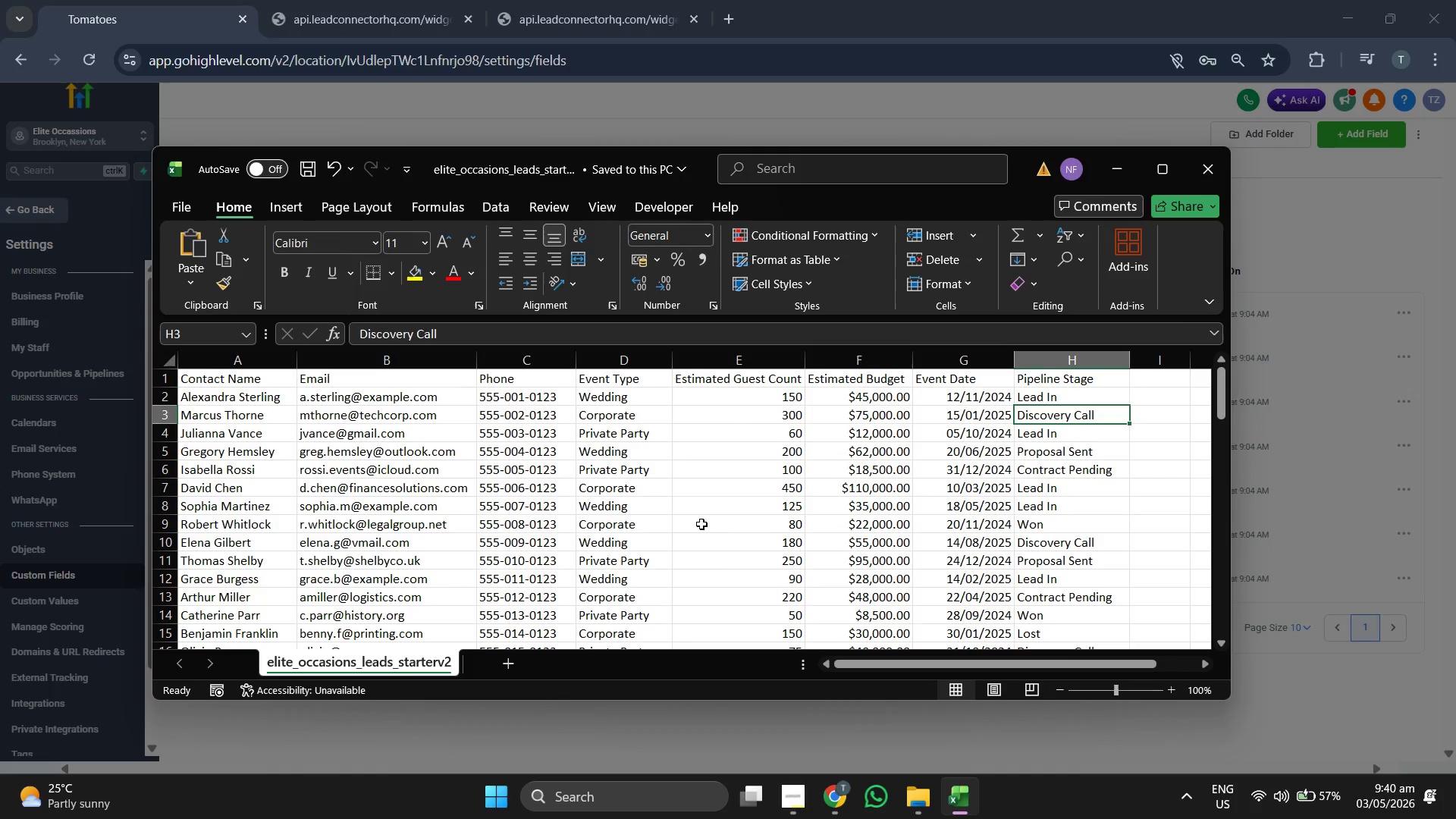 
left_click([661, 406])
 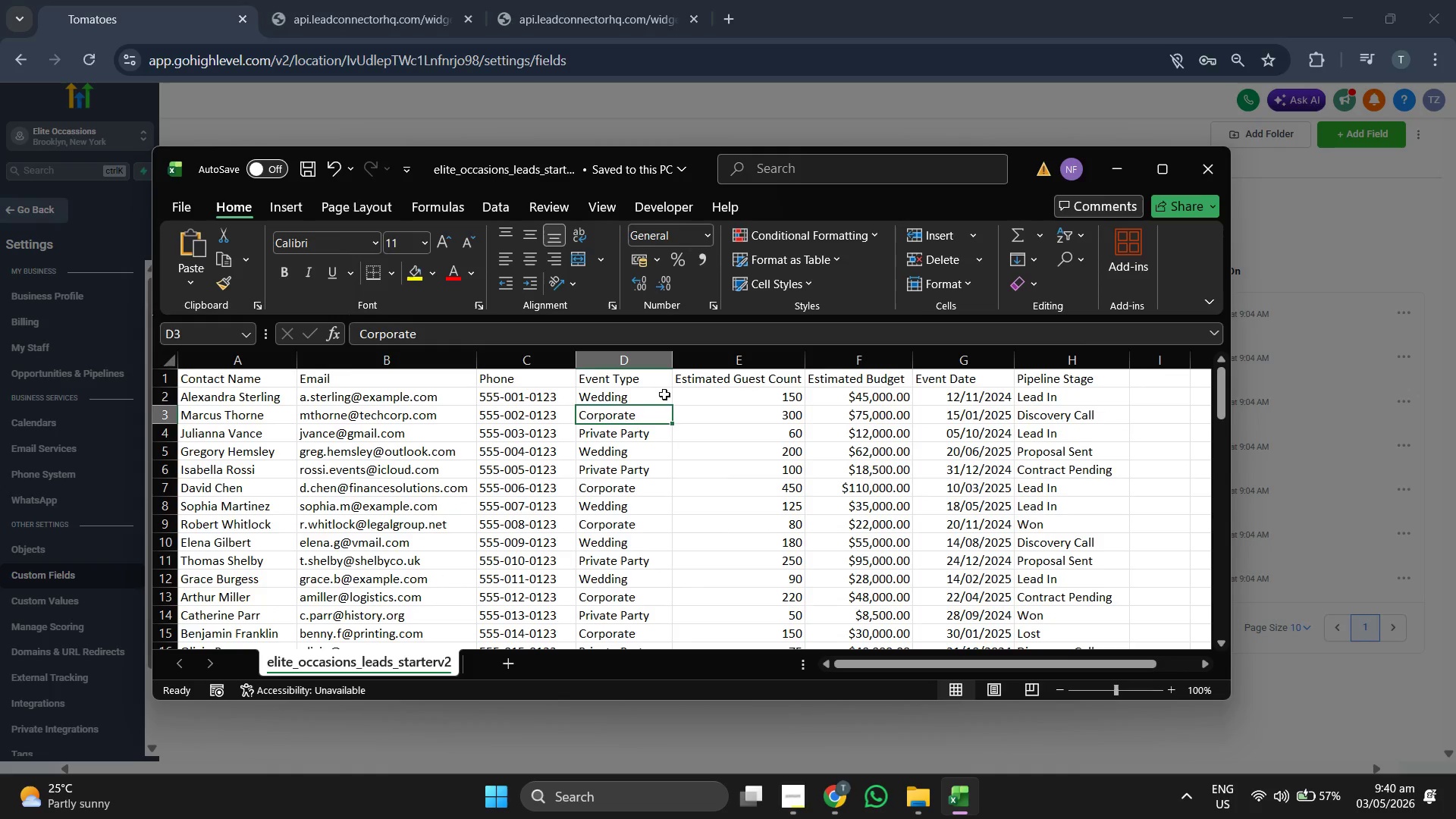 
left_click([664, 394])
 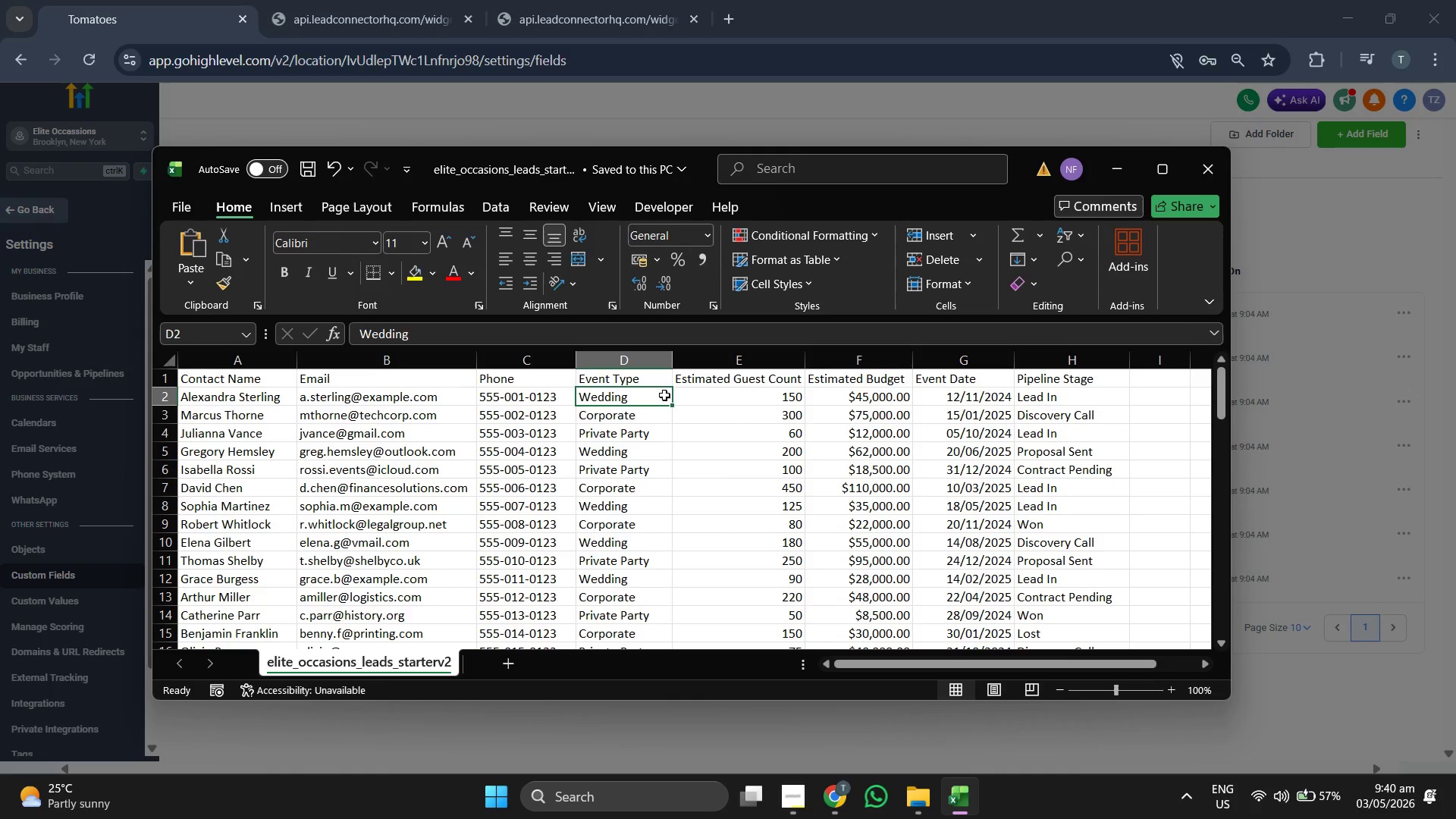 
key(Control+ControlLeft)
 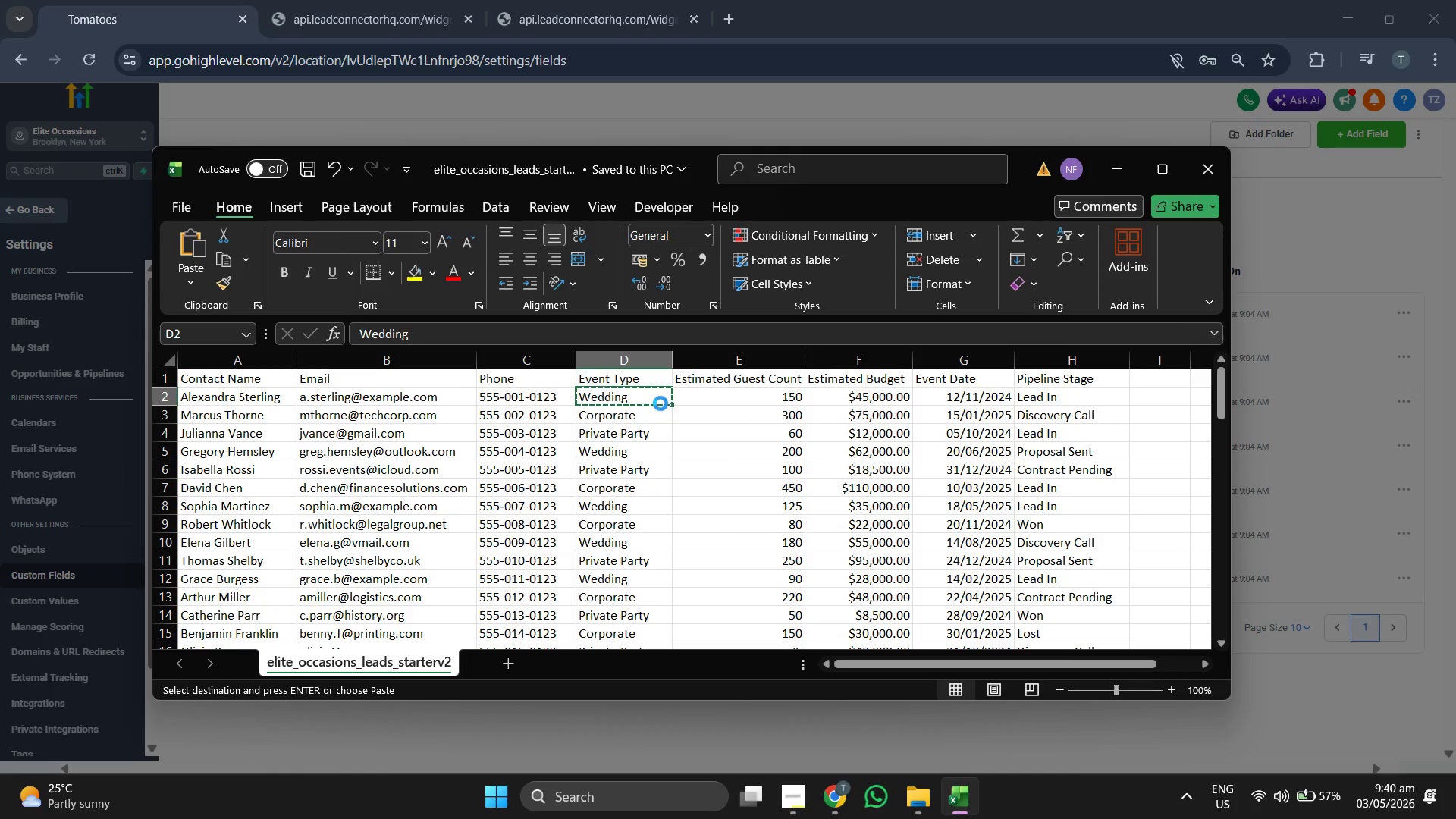 
key(Control+C)
 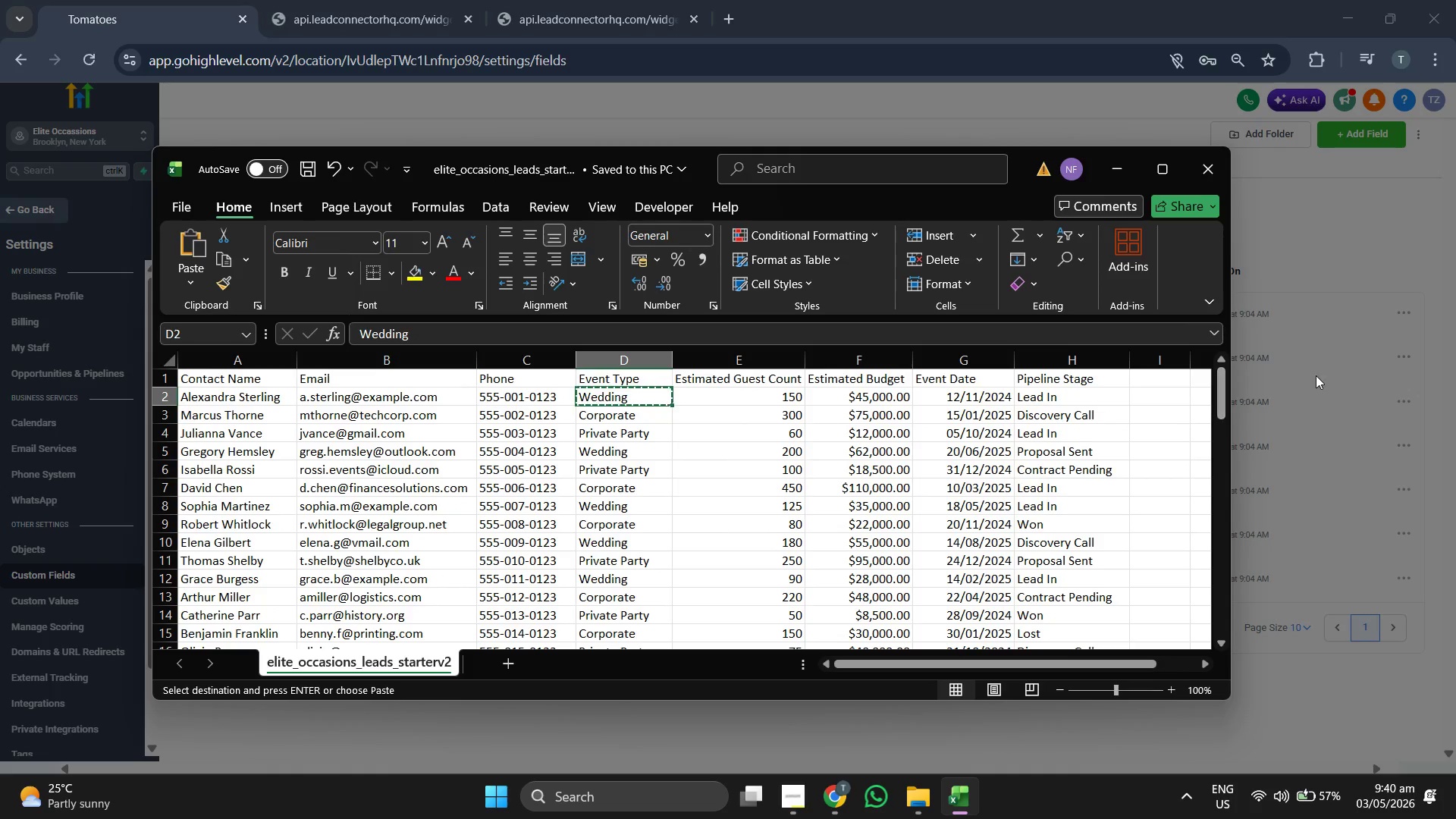 
left_click([1316, 375])
 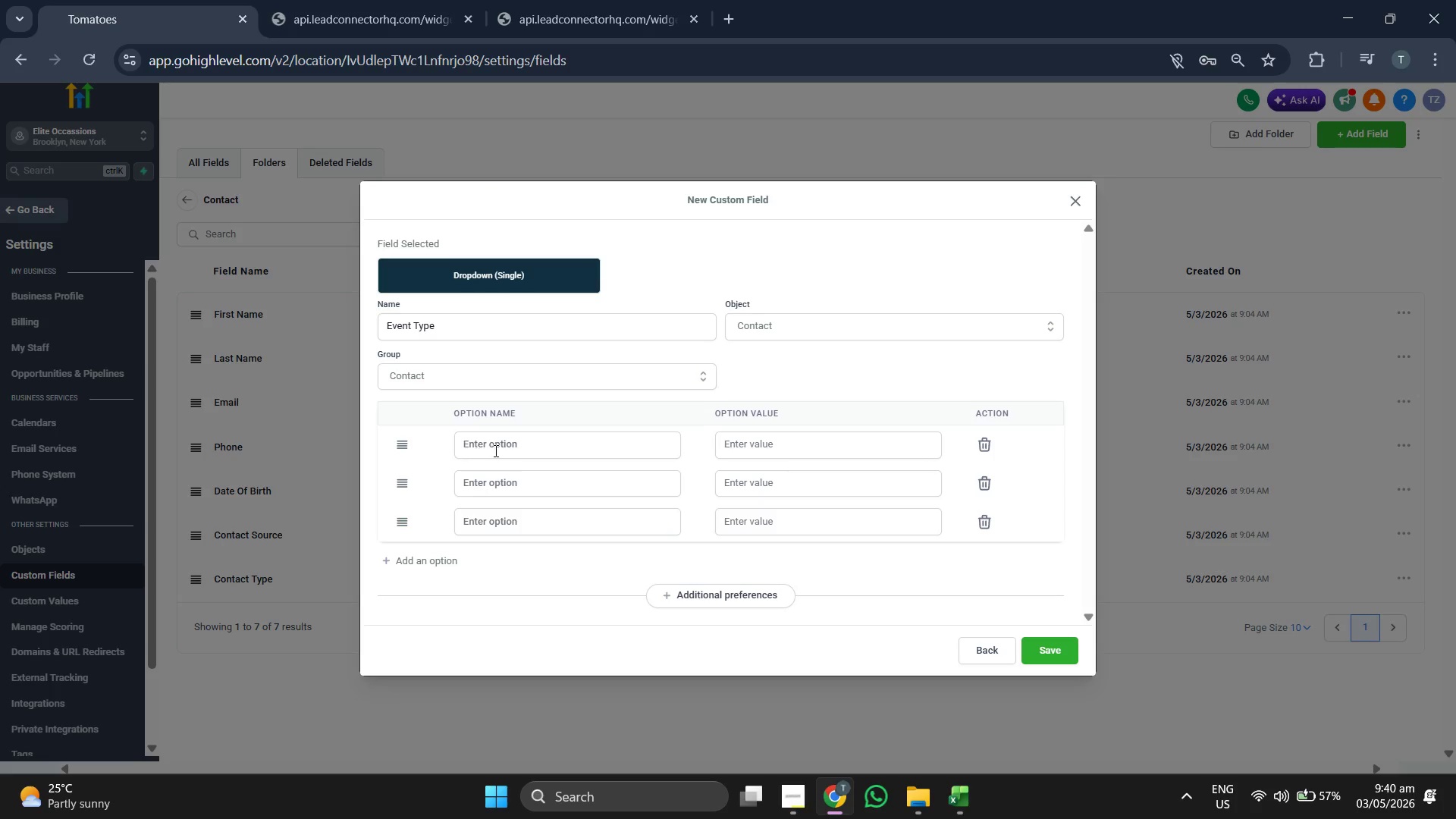 
key(Control+V)
 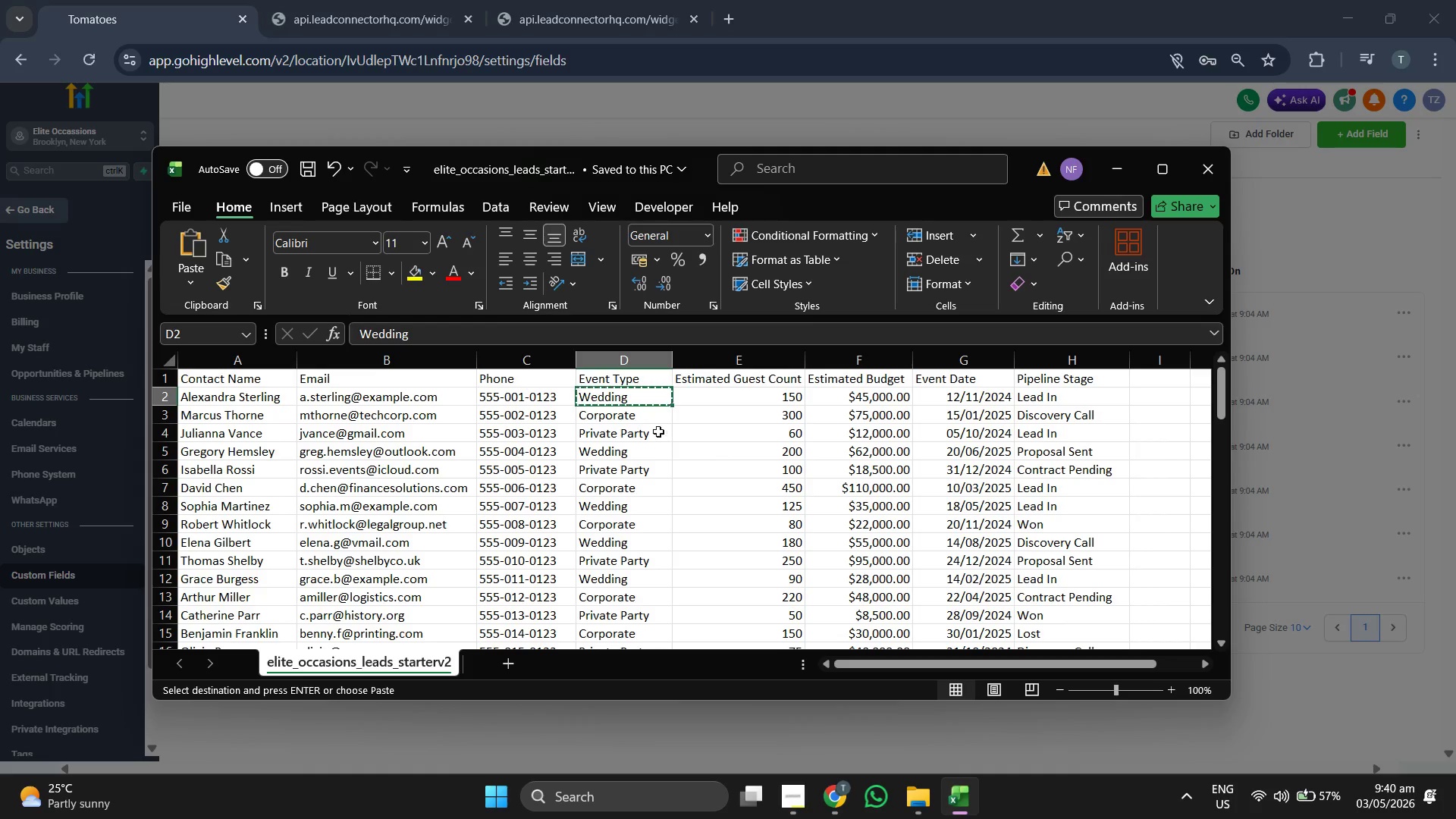 
left_click([642, 419])
 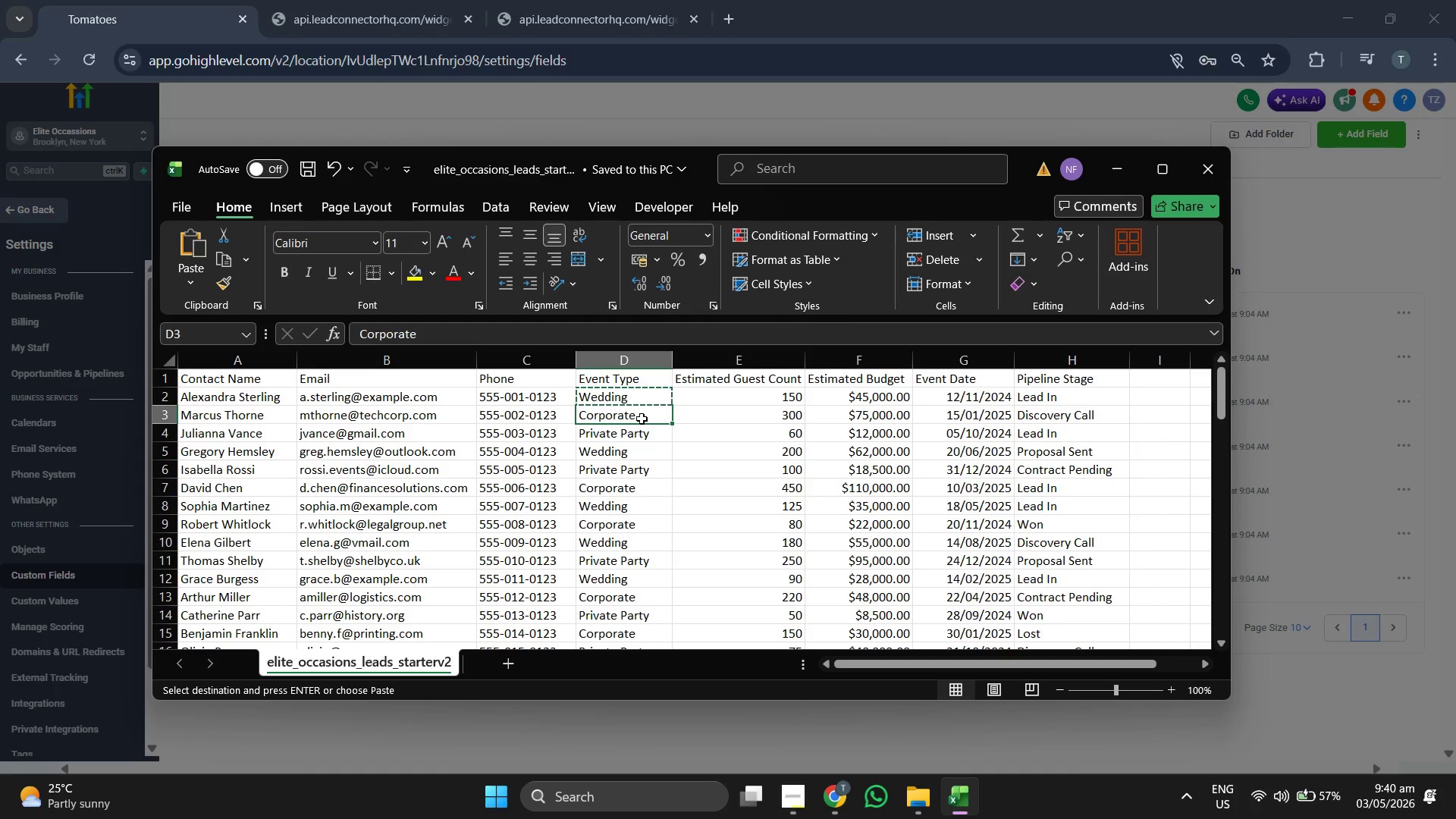 
key(Control+ControlLeft)
 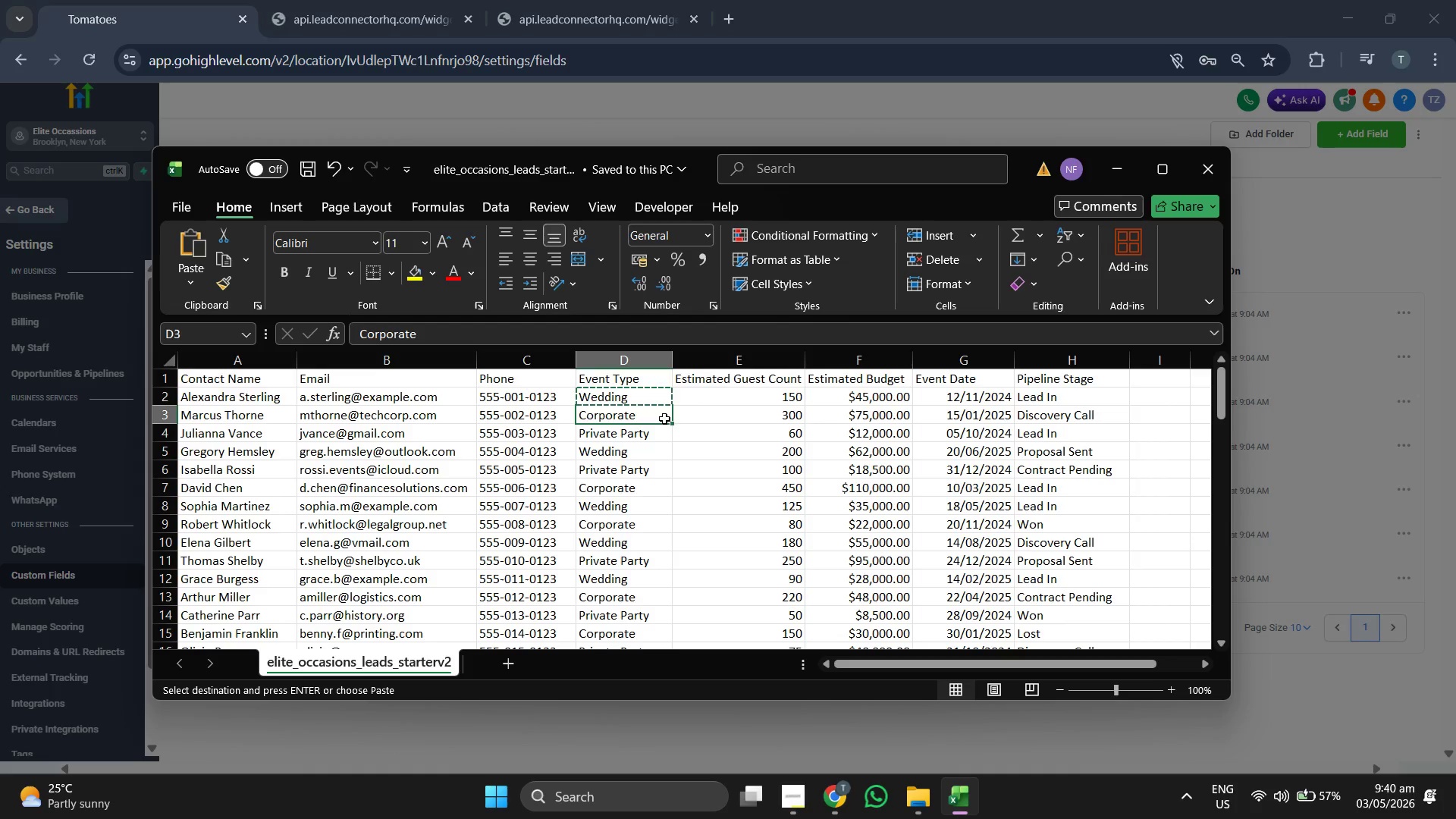 
key(Control+C)
 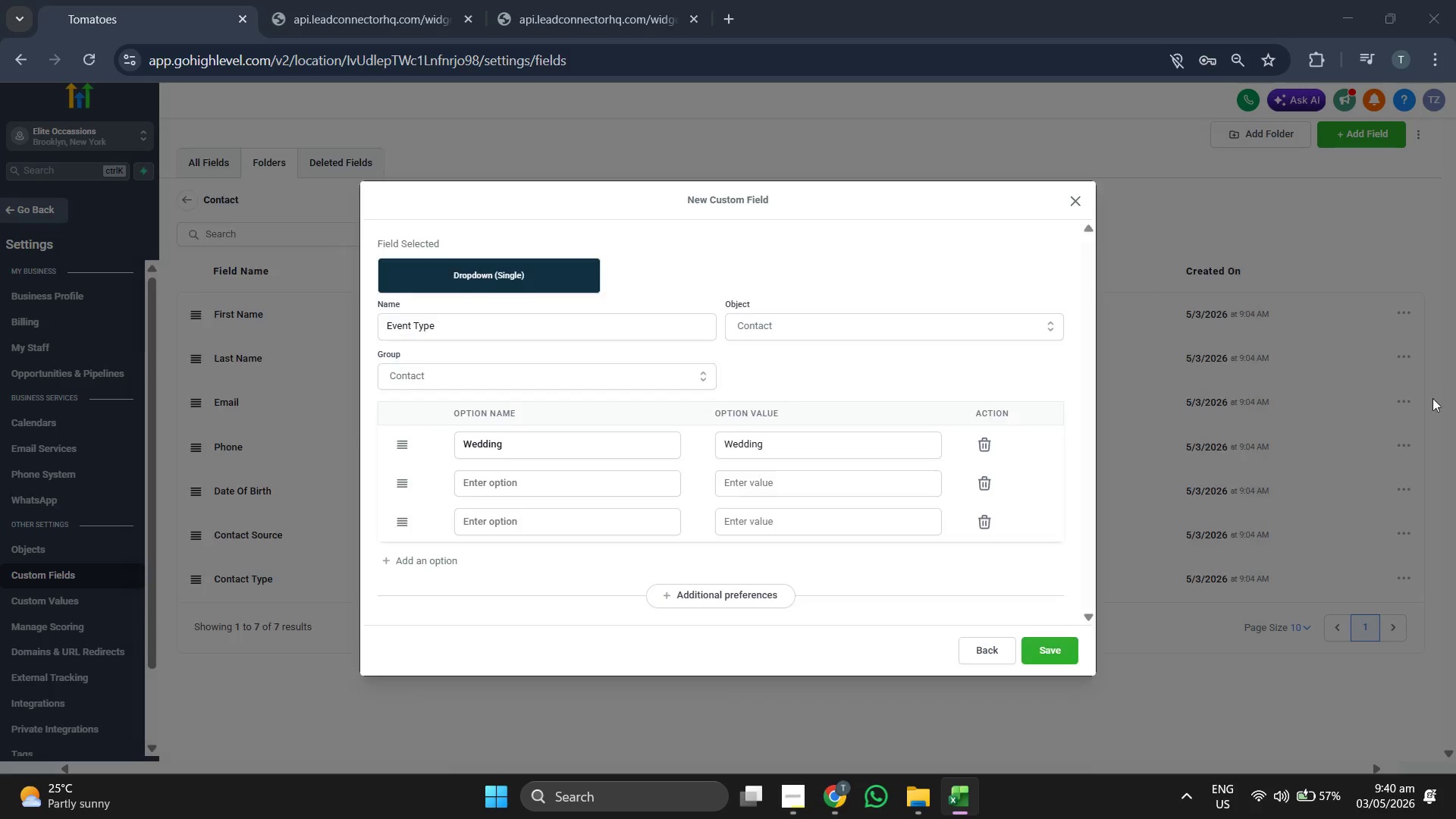 
left_click([1432, 398])
 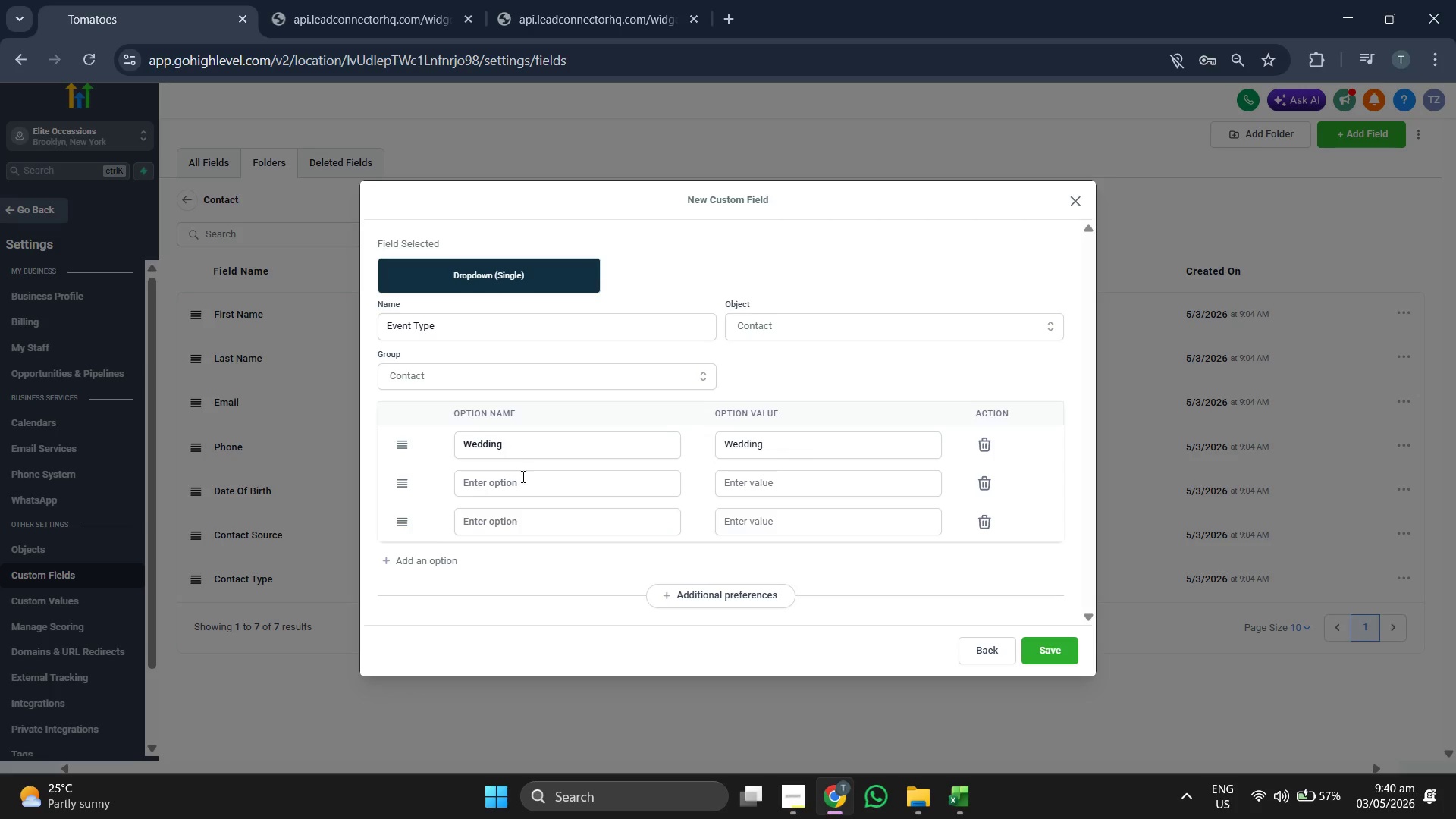 
left_click([524, 481])
 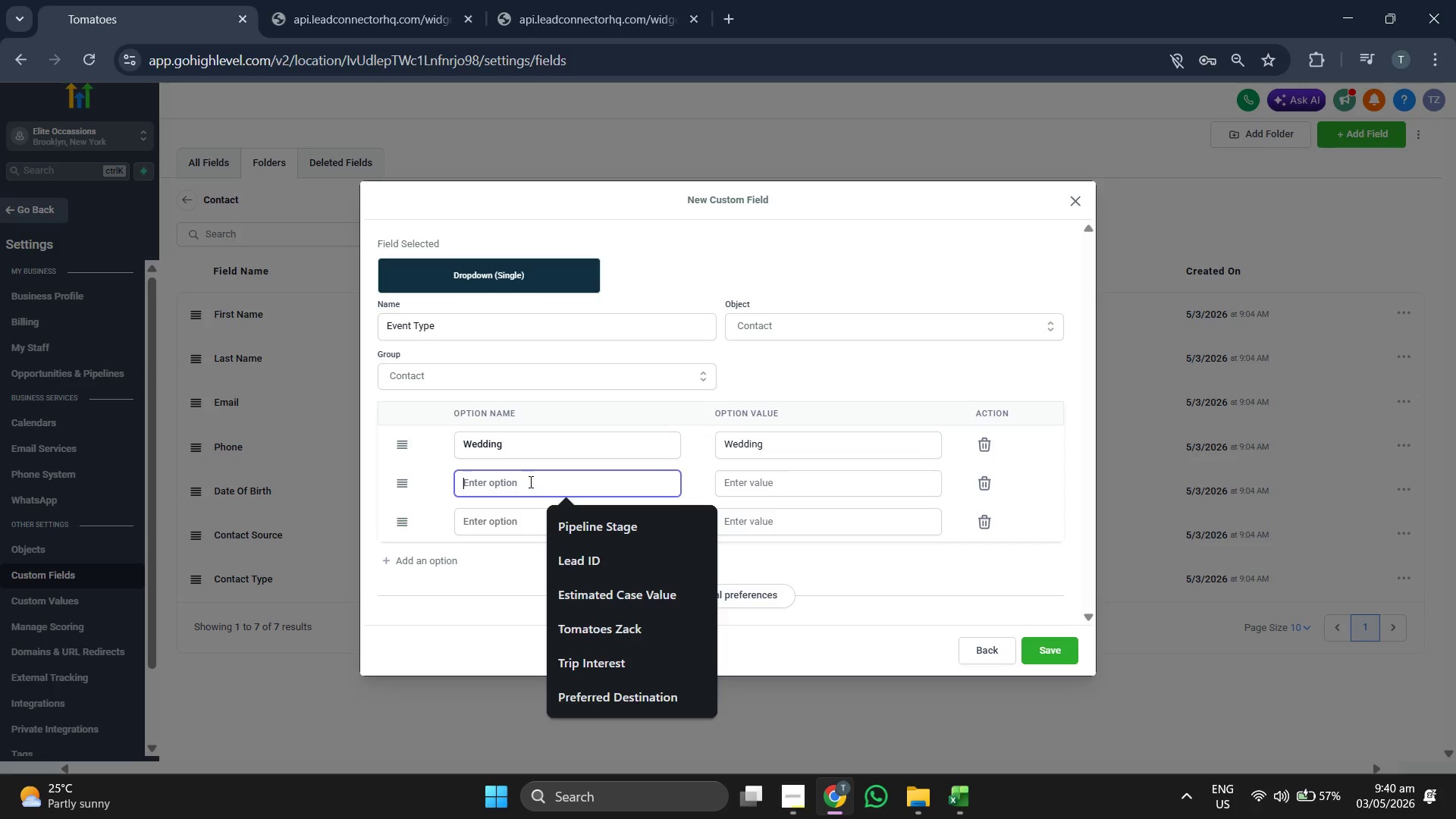 
key(Control+ControlLeft)
 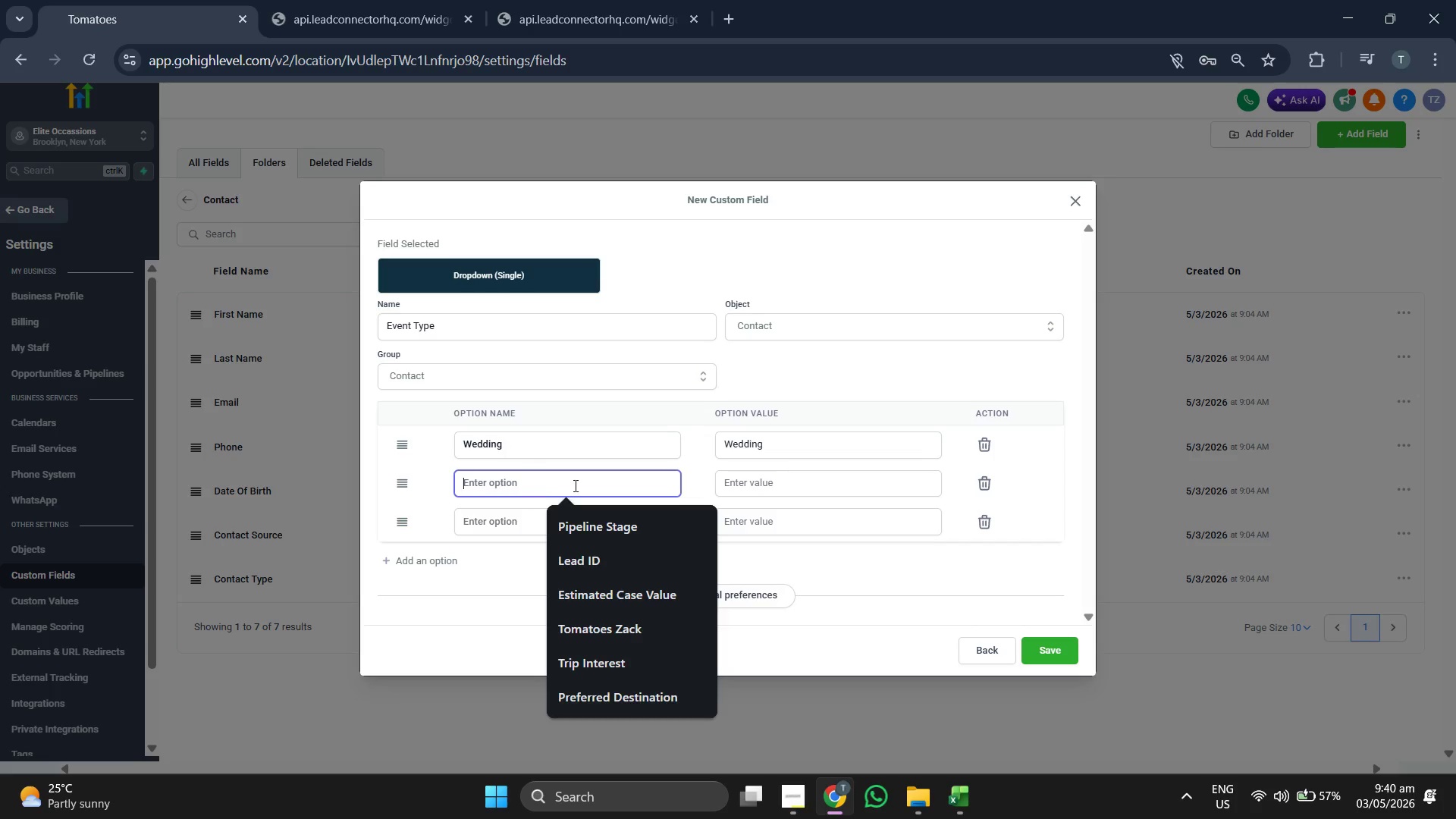 
key(Control+V)
 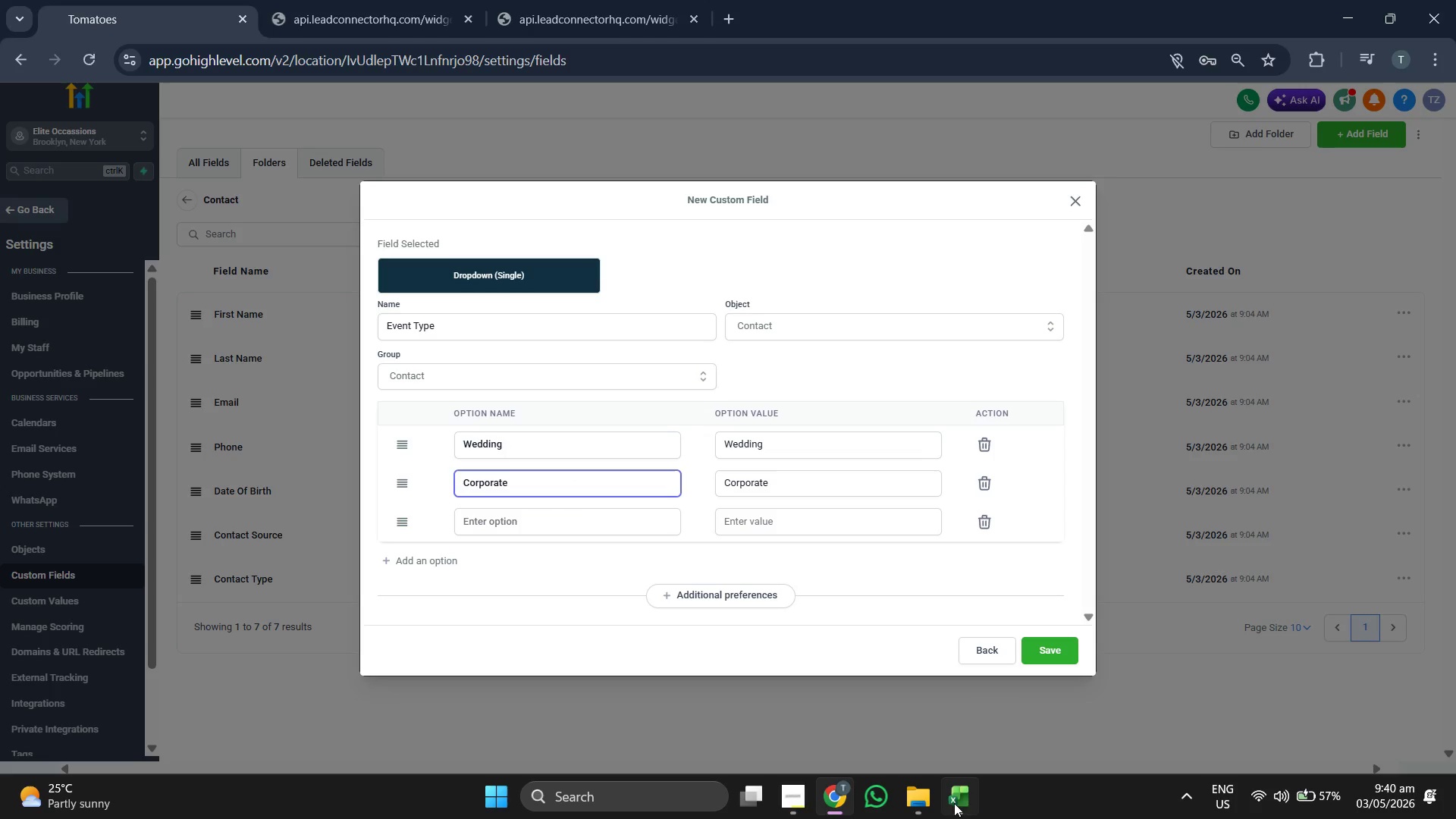 
left_click([953, 810])
 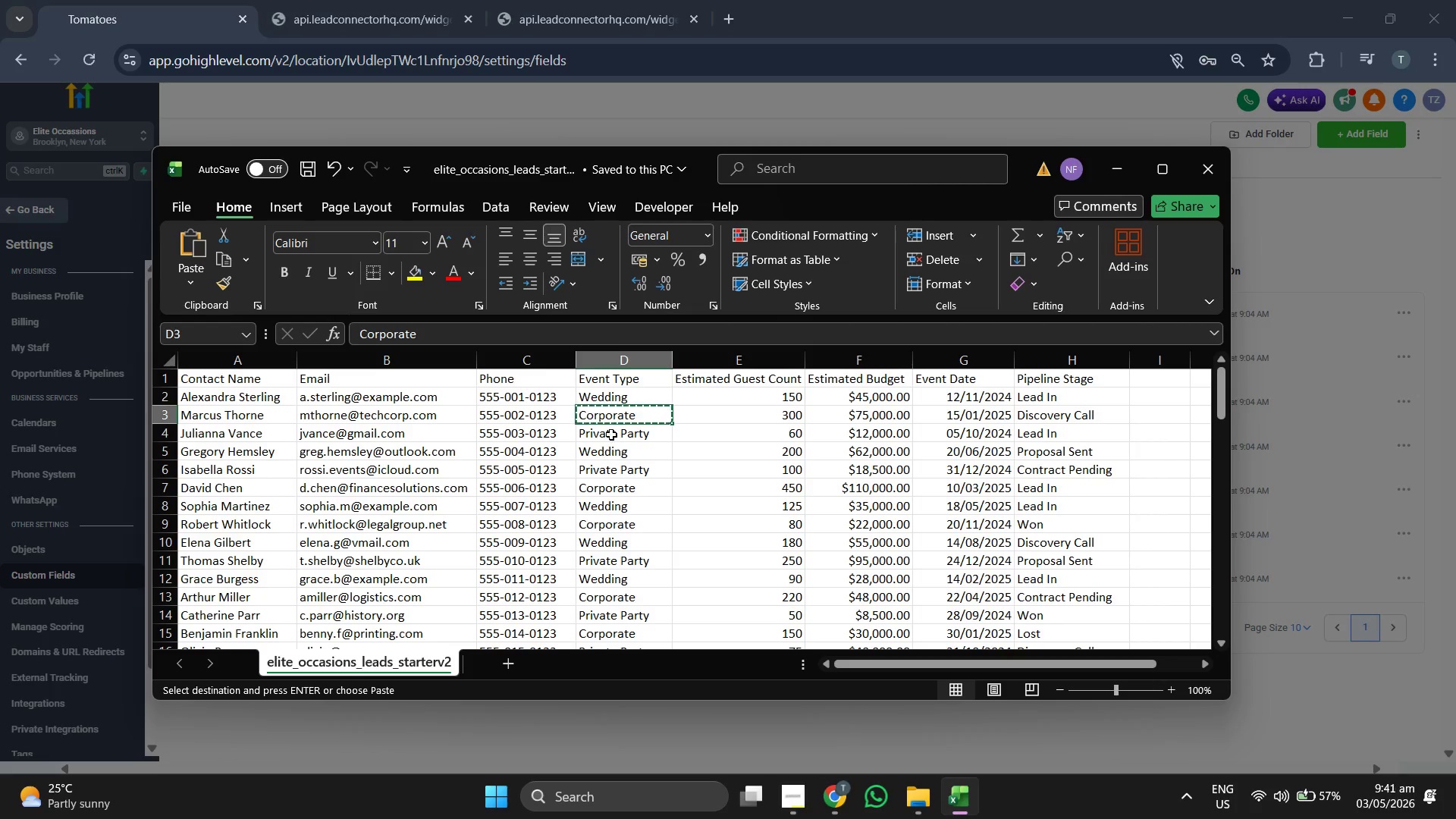 
left_click([613, 434])
 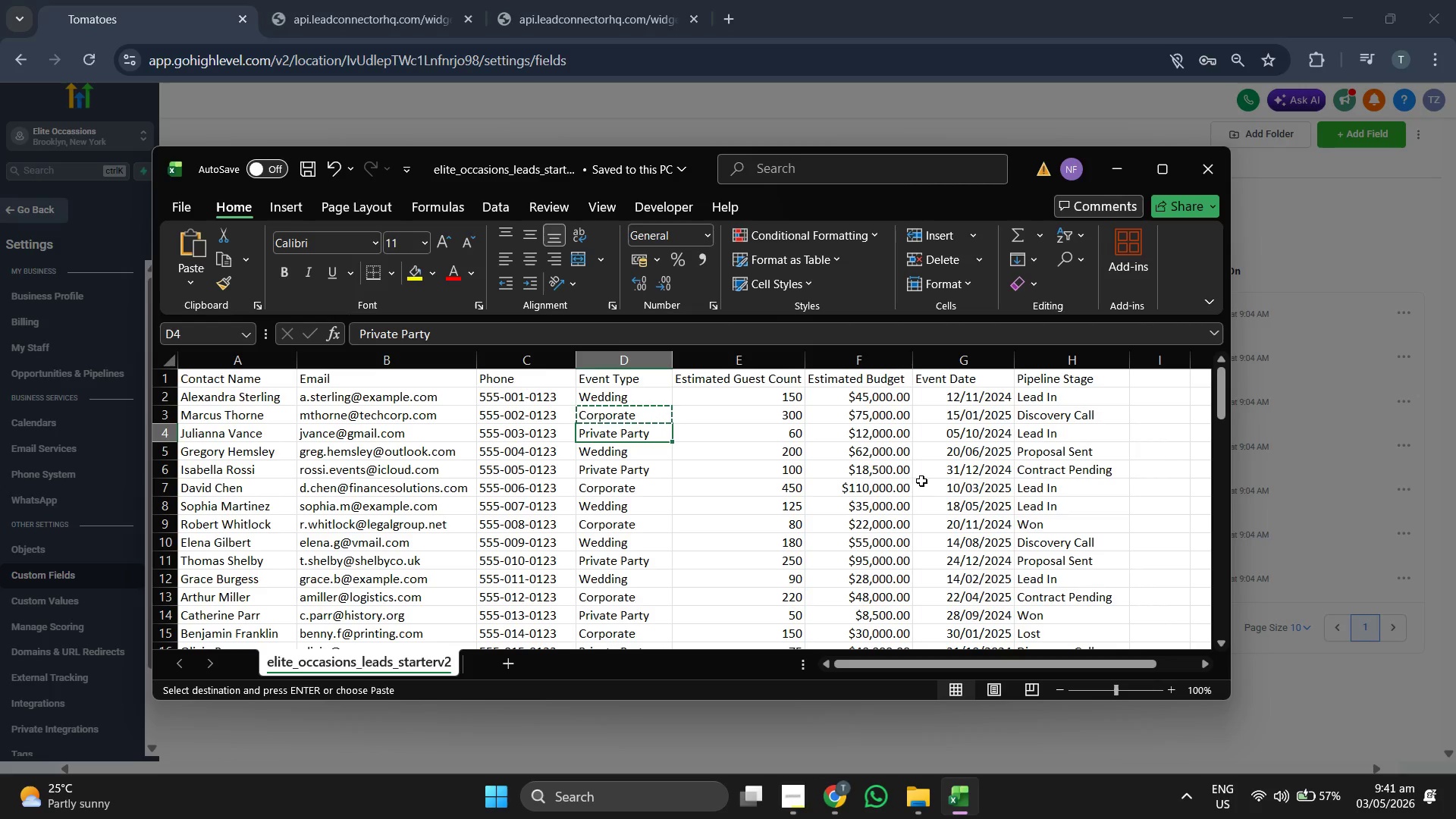 
key(Control+C)
 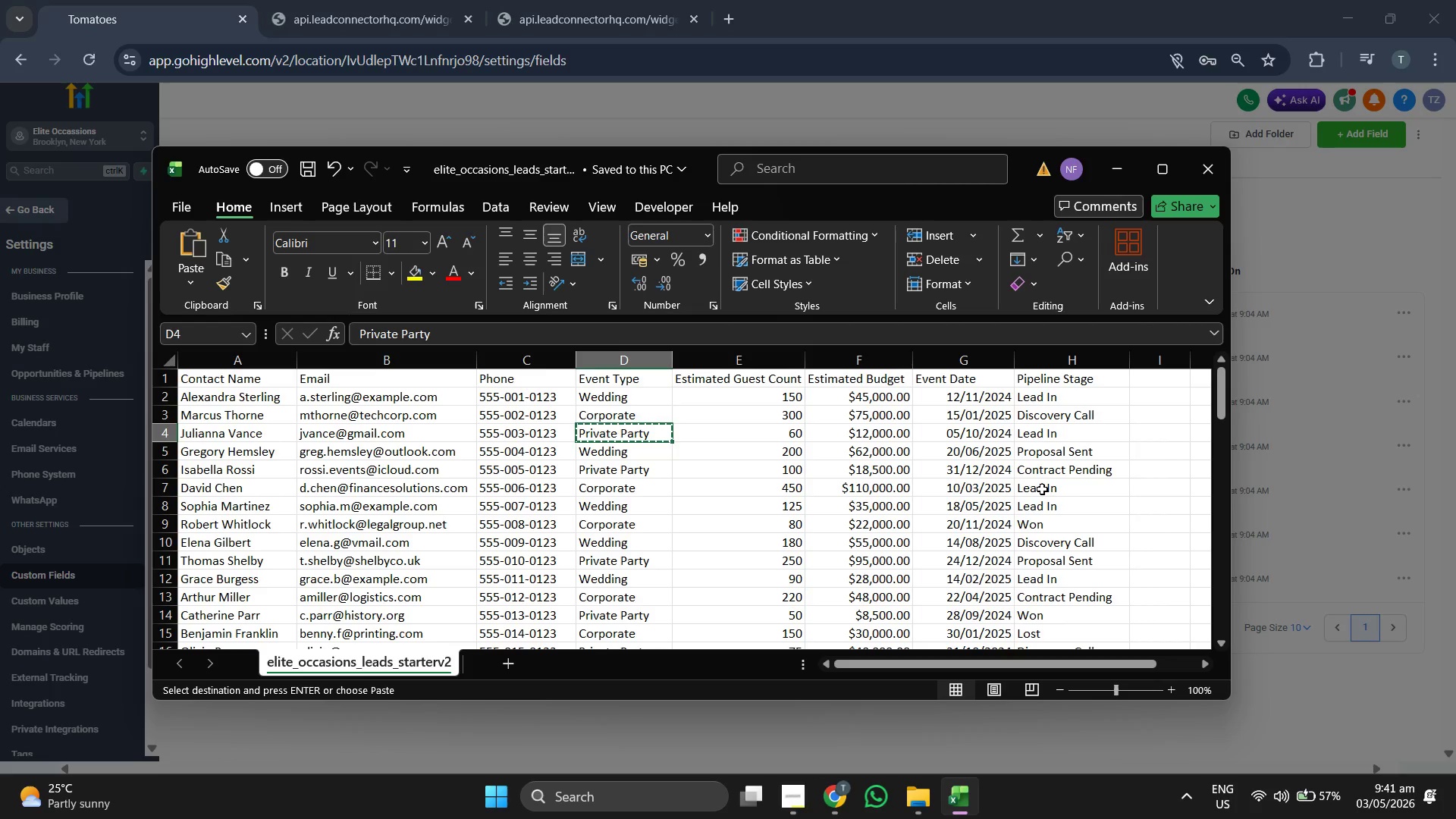 
left_click([1333, 484])
 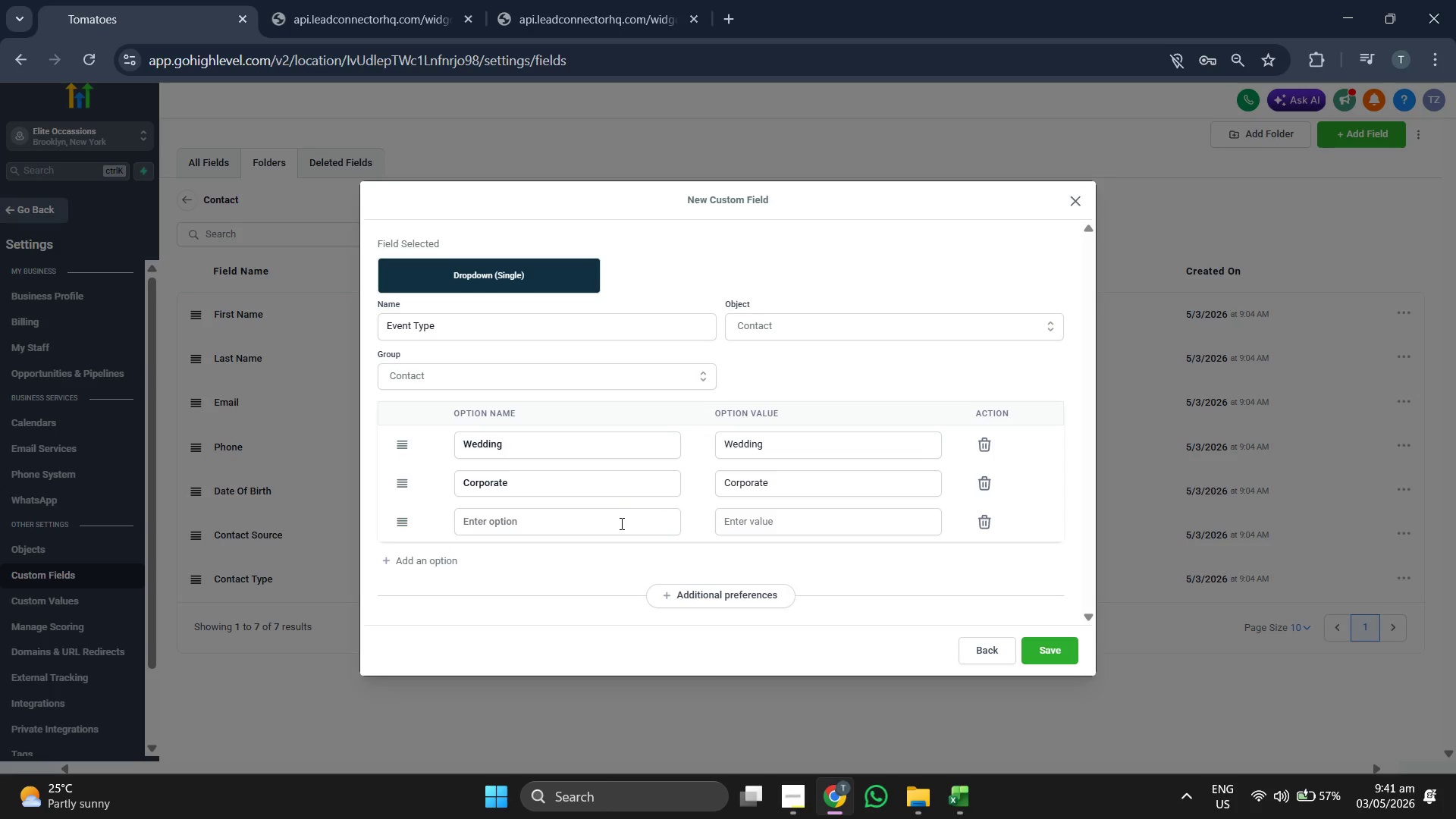 
key(Control+ControlLeft)
 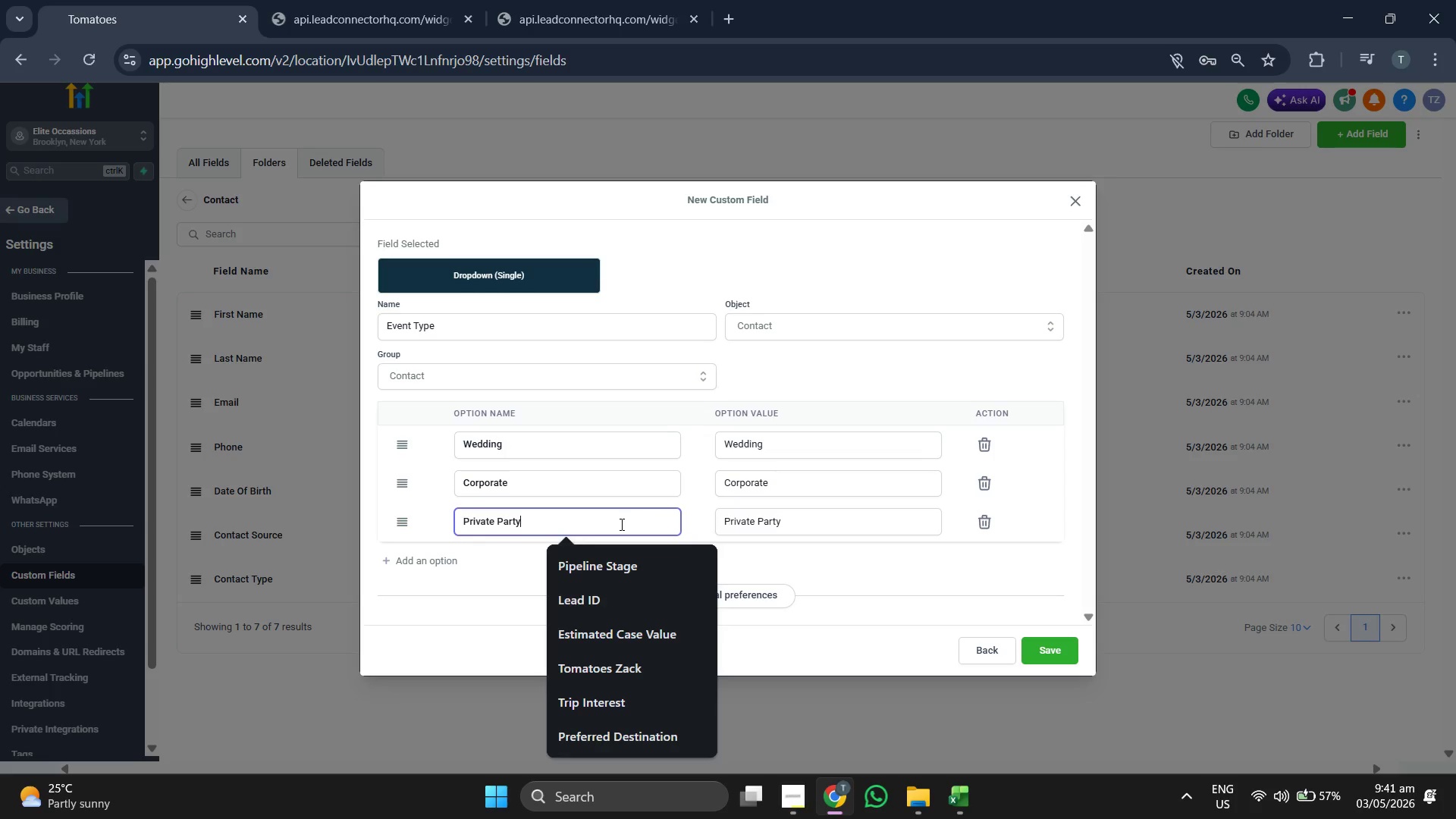 
key(Control+V)
 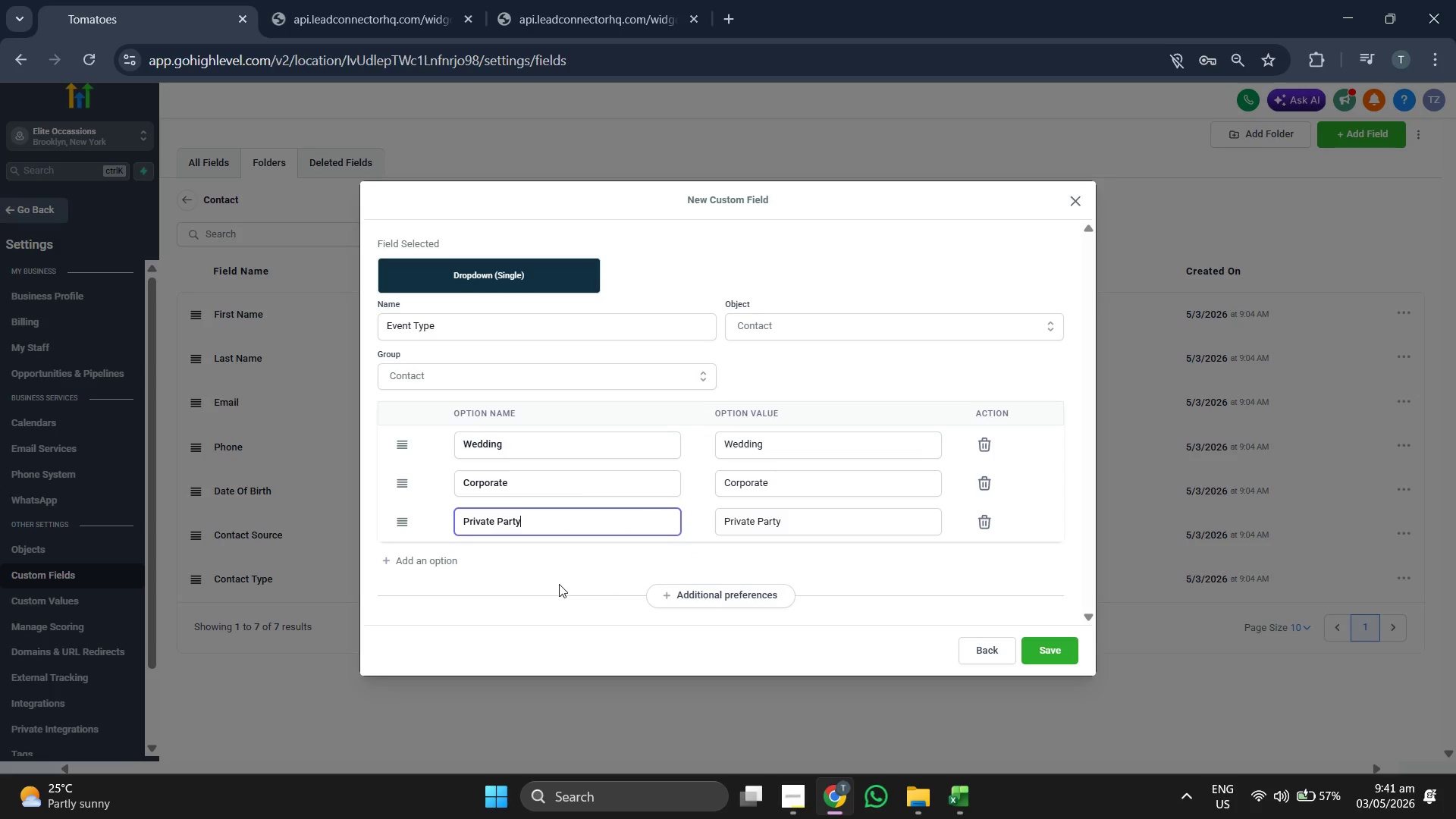 
left_click([559, 584])
 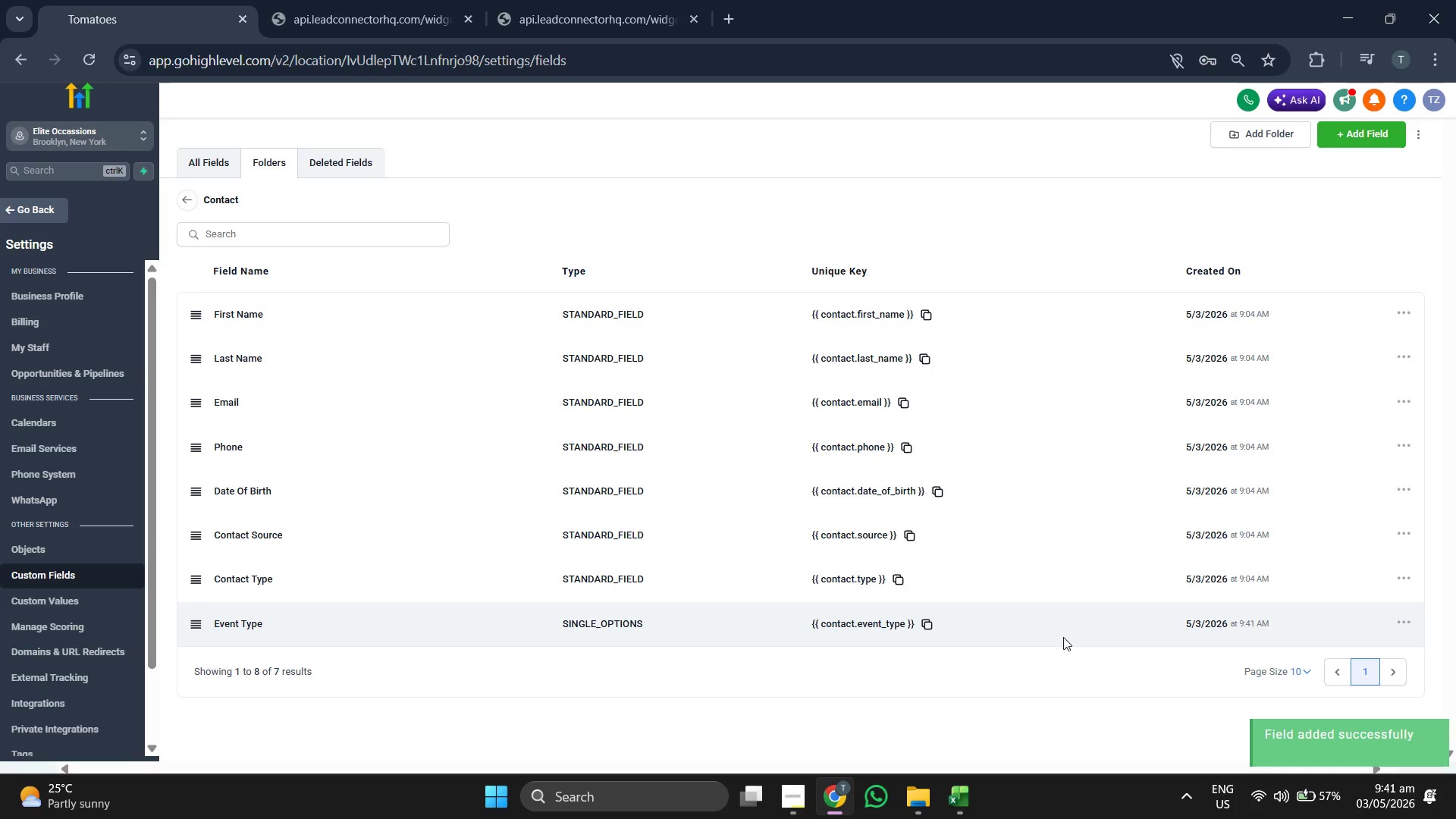 
wait(5.06)
 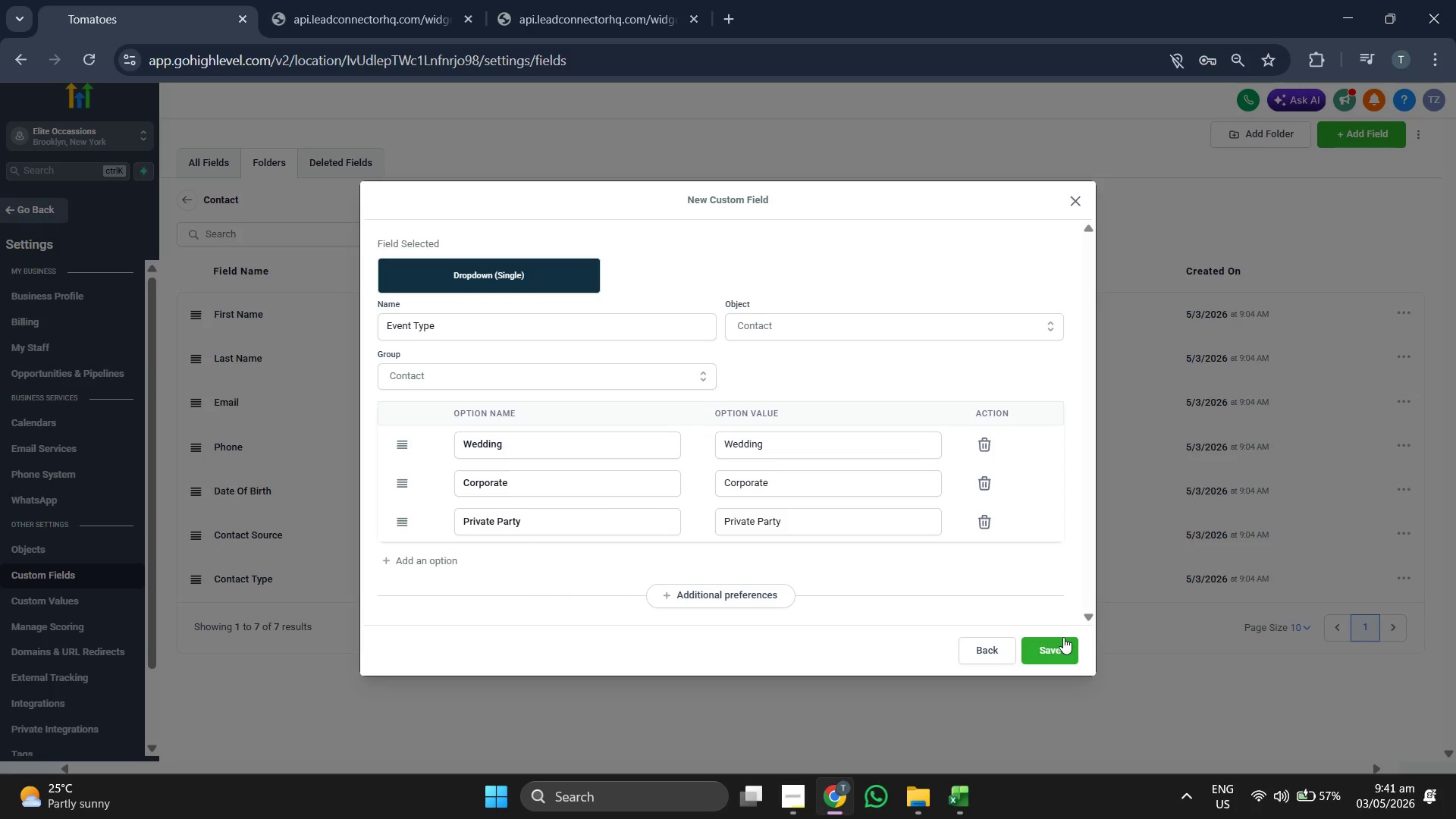 
left_click([973, 809])
 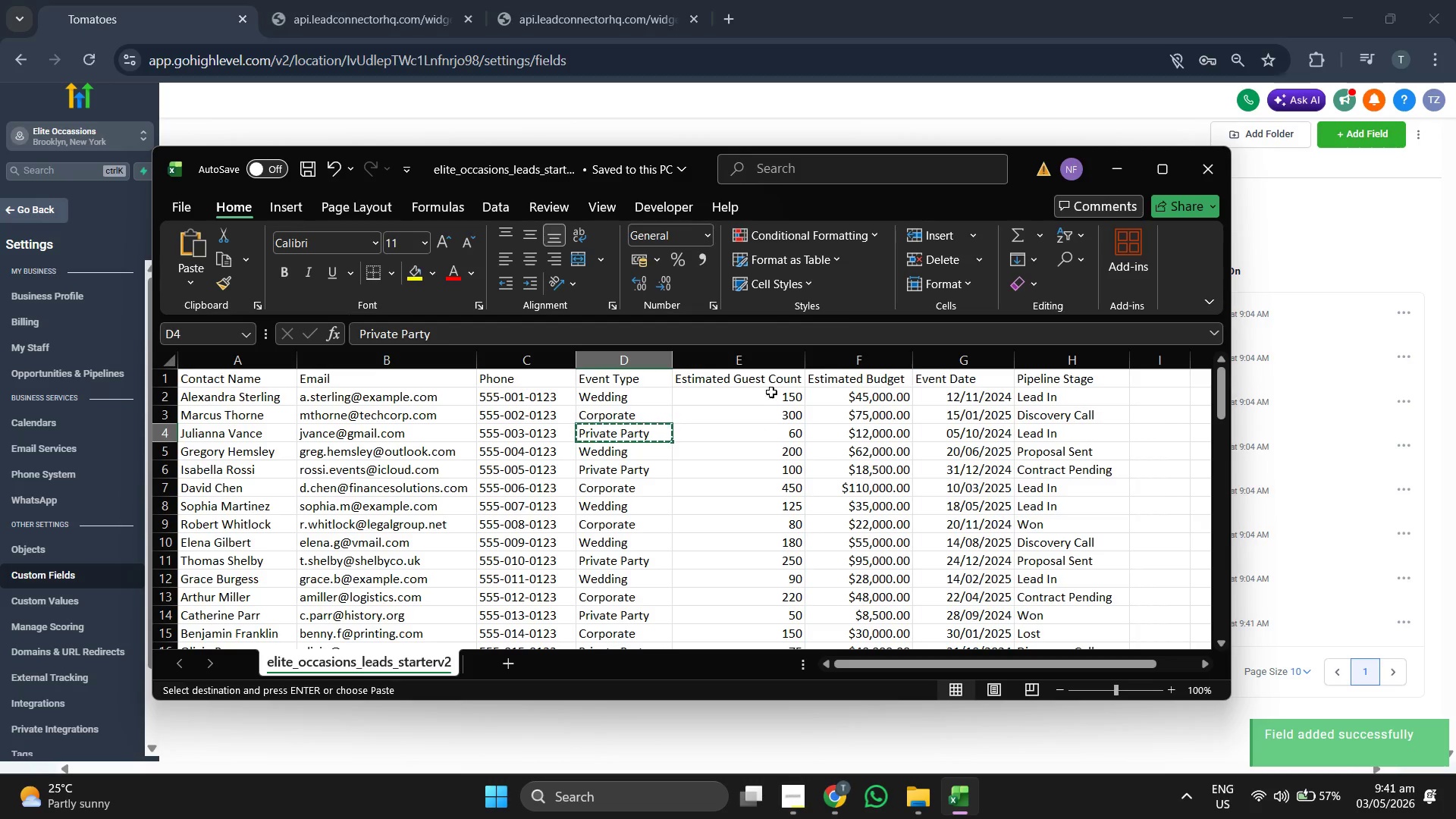 
left_click([772, 381])
 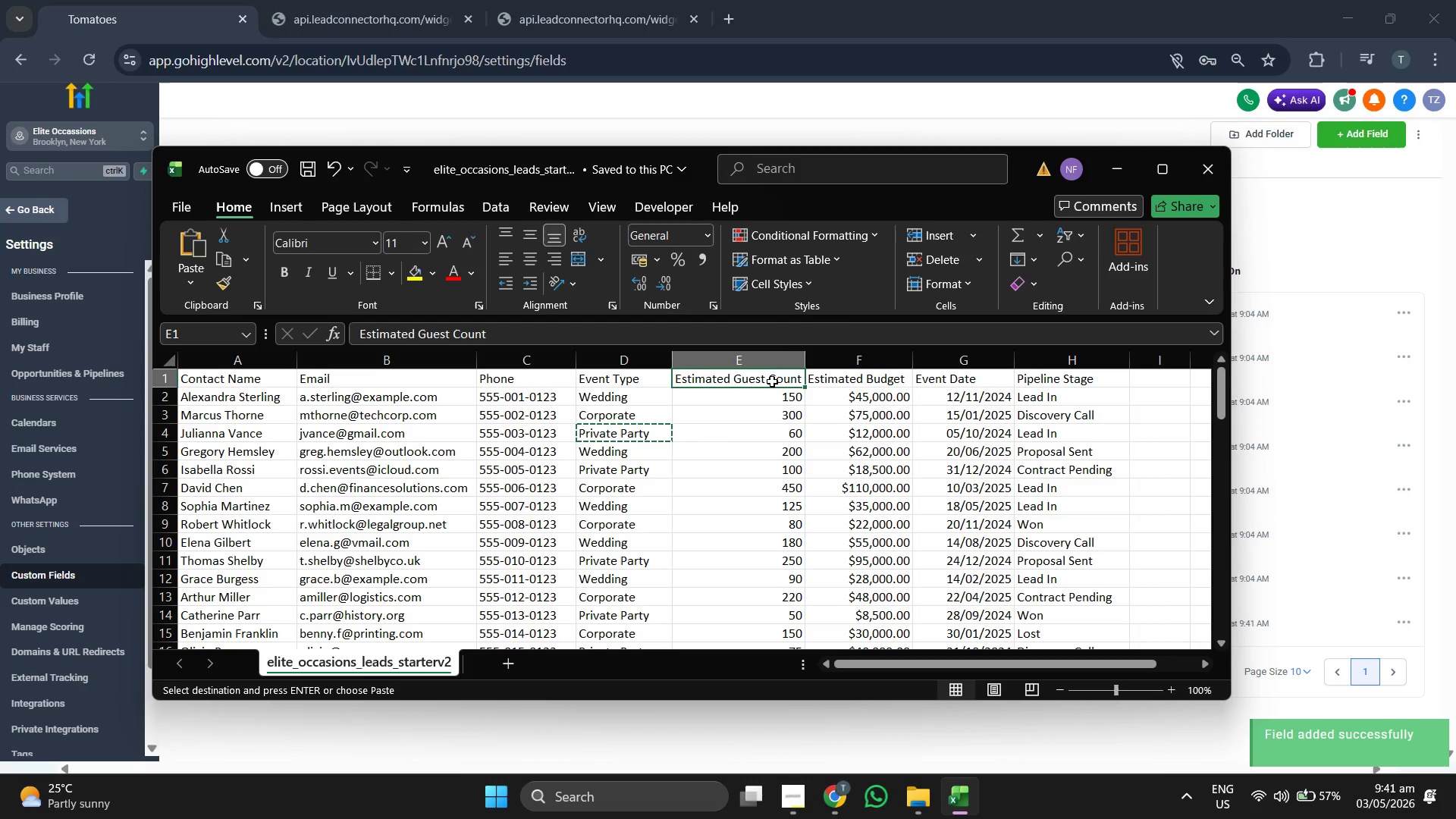 
key(Control+C)
 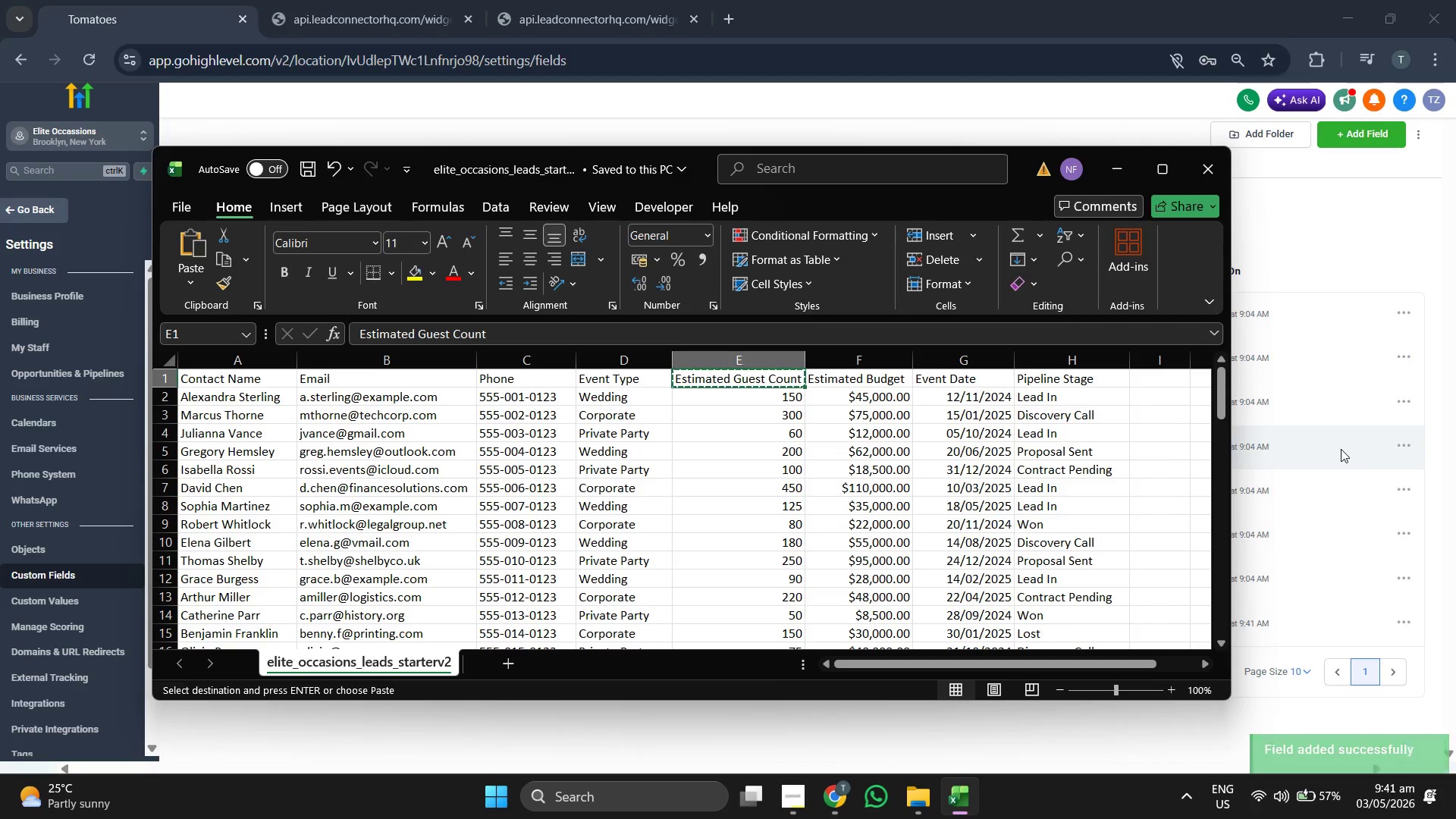 
left_click([1341, 449])
 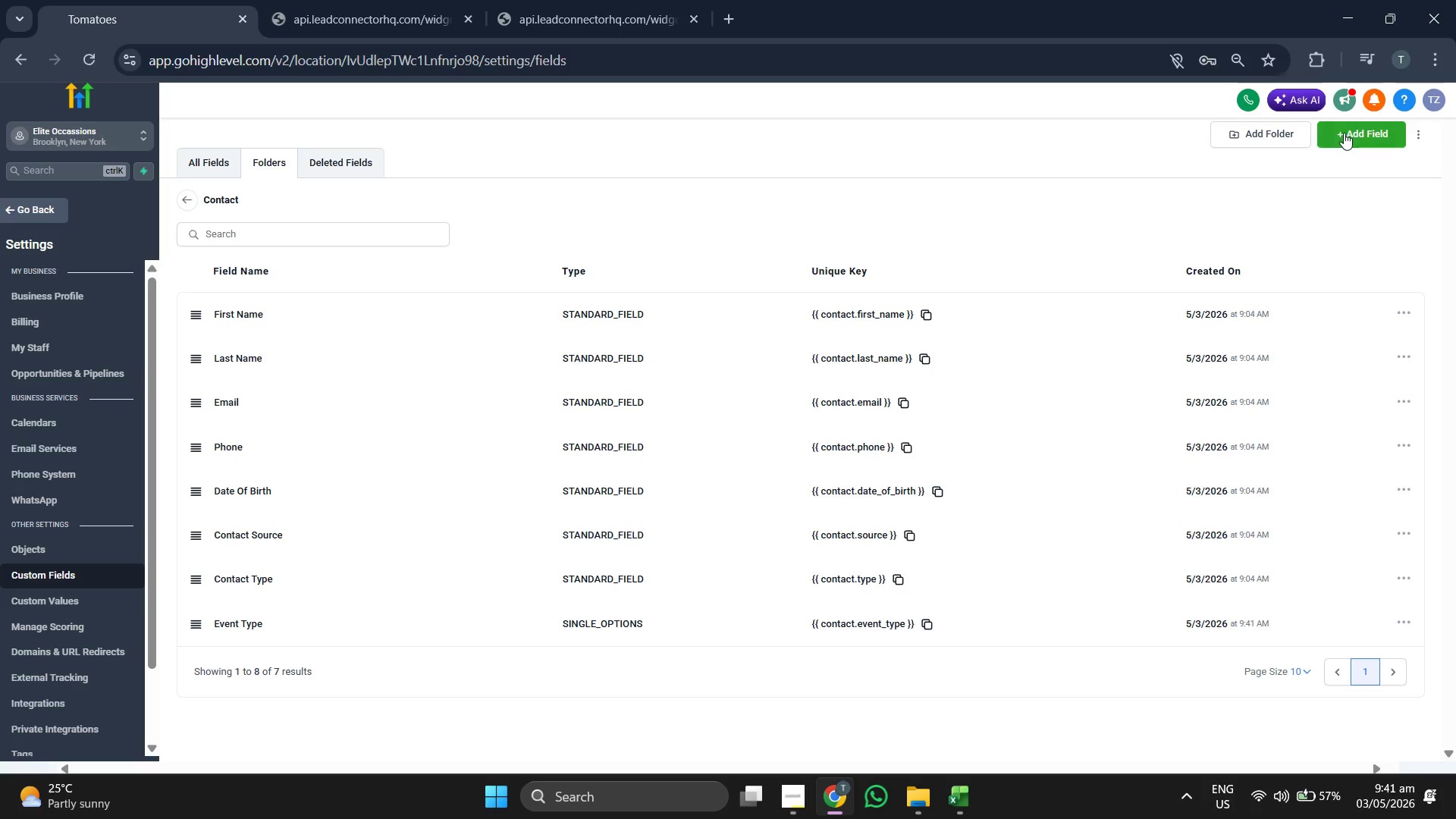 
left_click([1344, 133])
 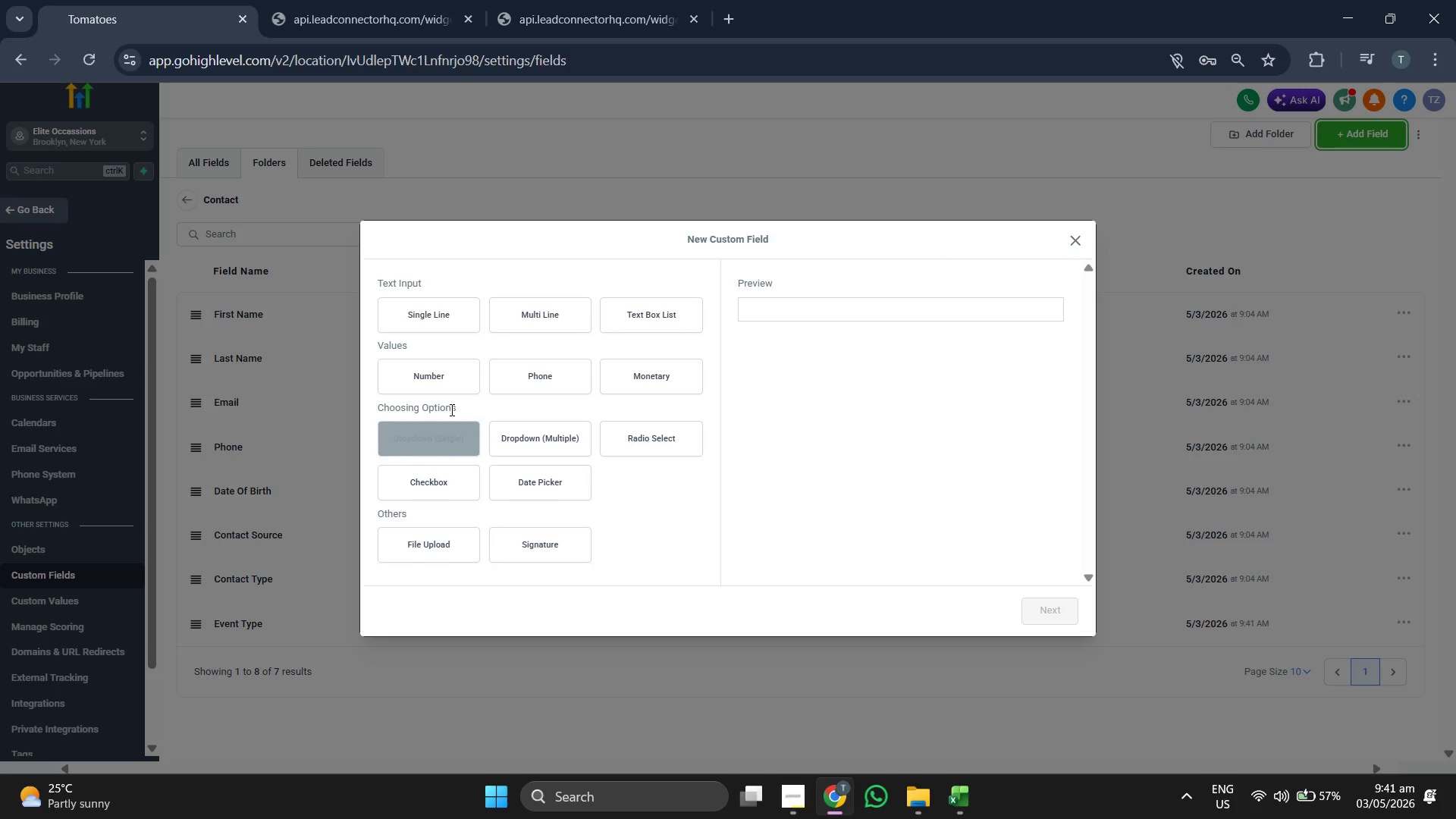 
left_click([440, 391])
 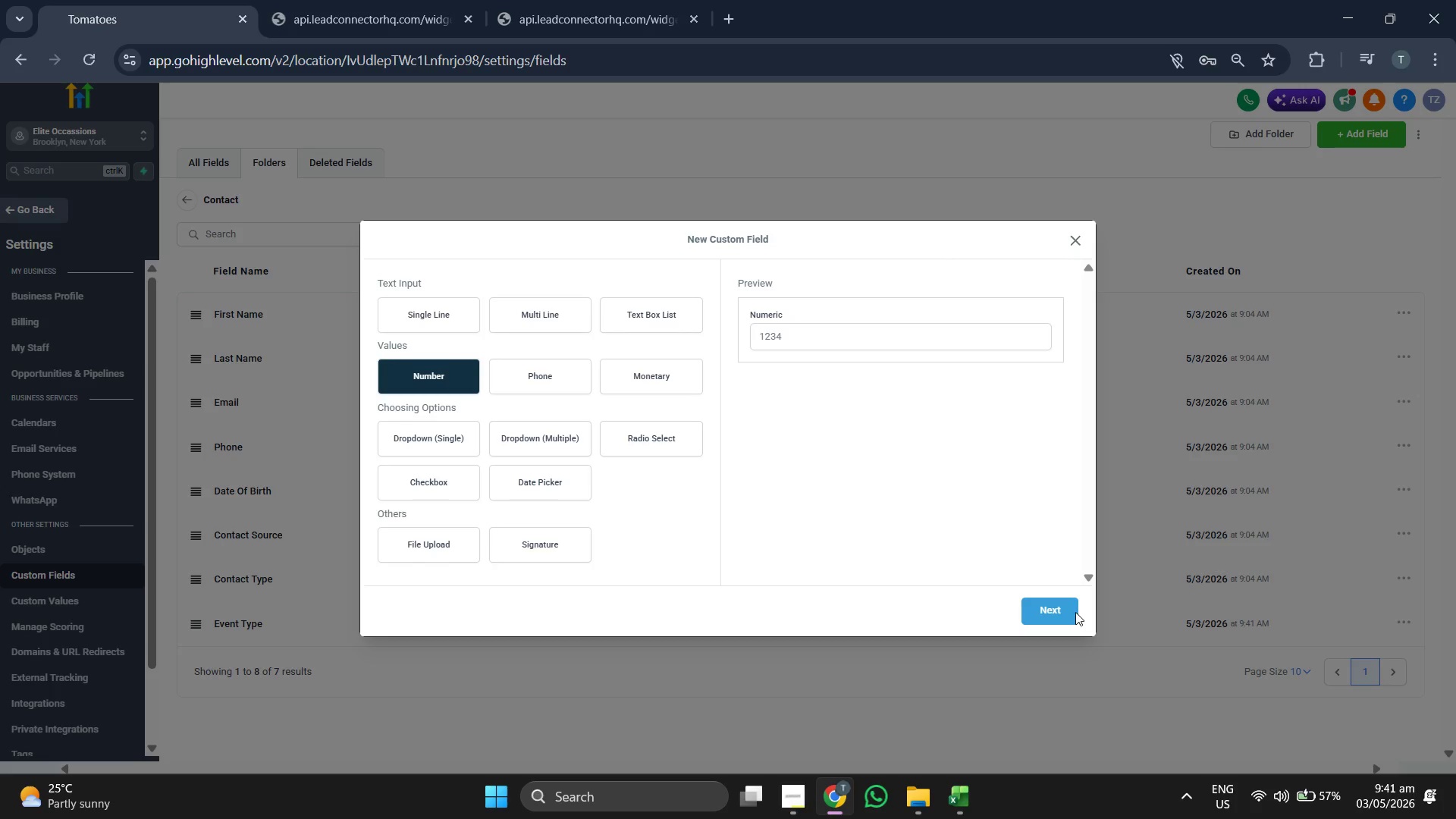 
left_click([1062, 611])
 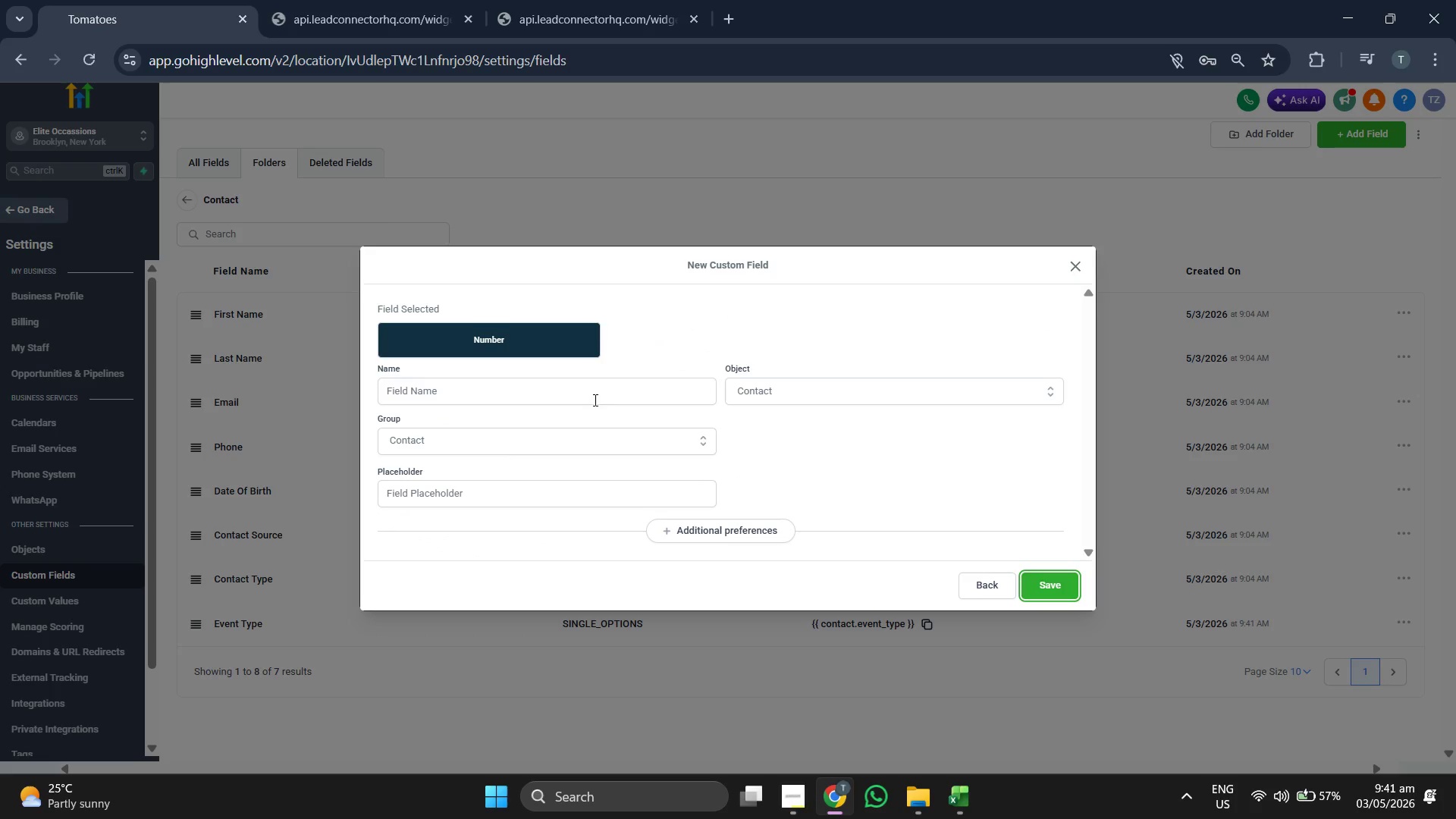 
left_click([593, 396])
 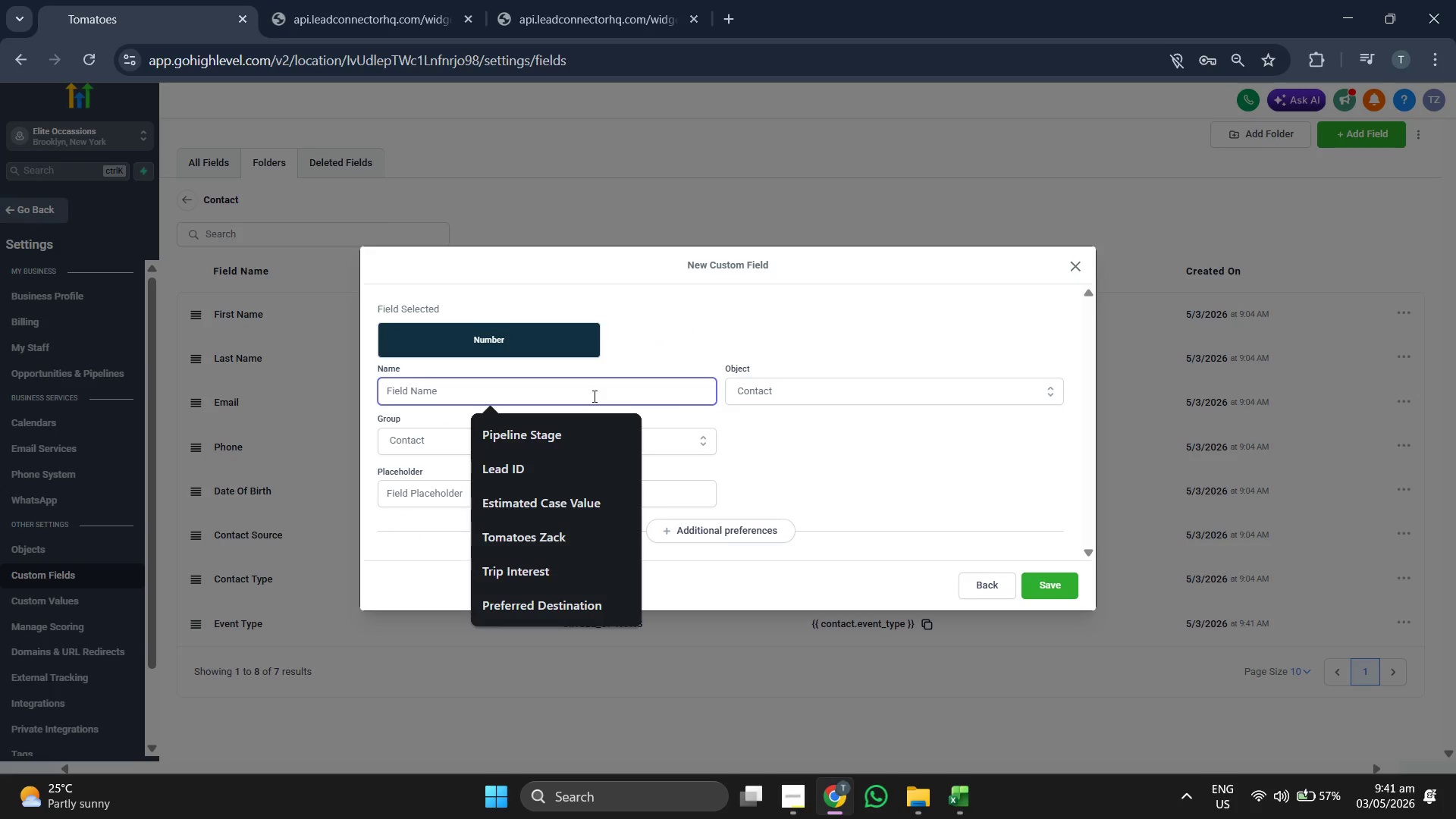 
type(Estimate Gues C)
key(Backspace)
key(Backspace)
type(T)
key(Backspace)
type(t Count)
 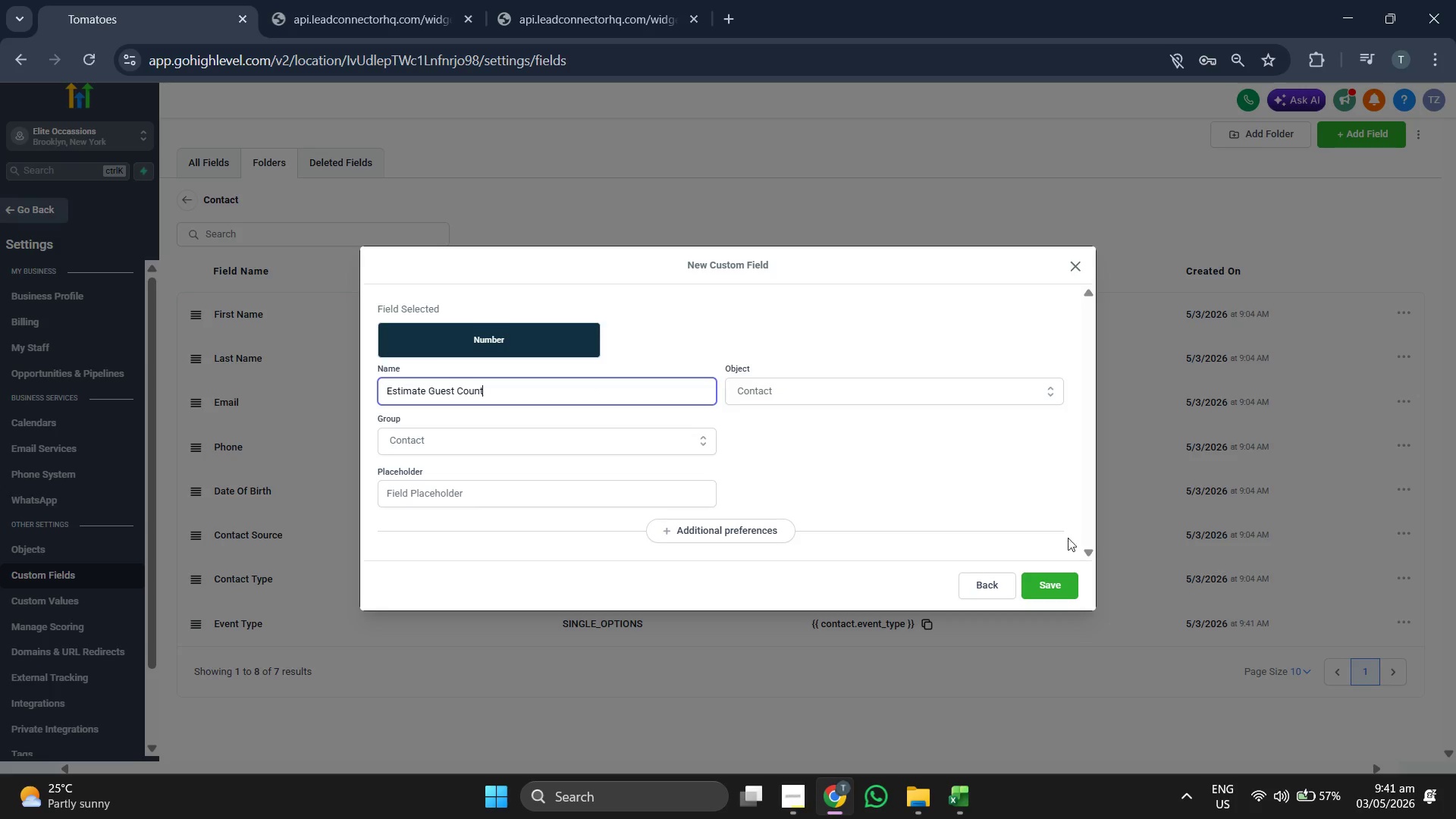 
left_click([1065, 583])
 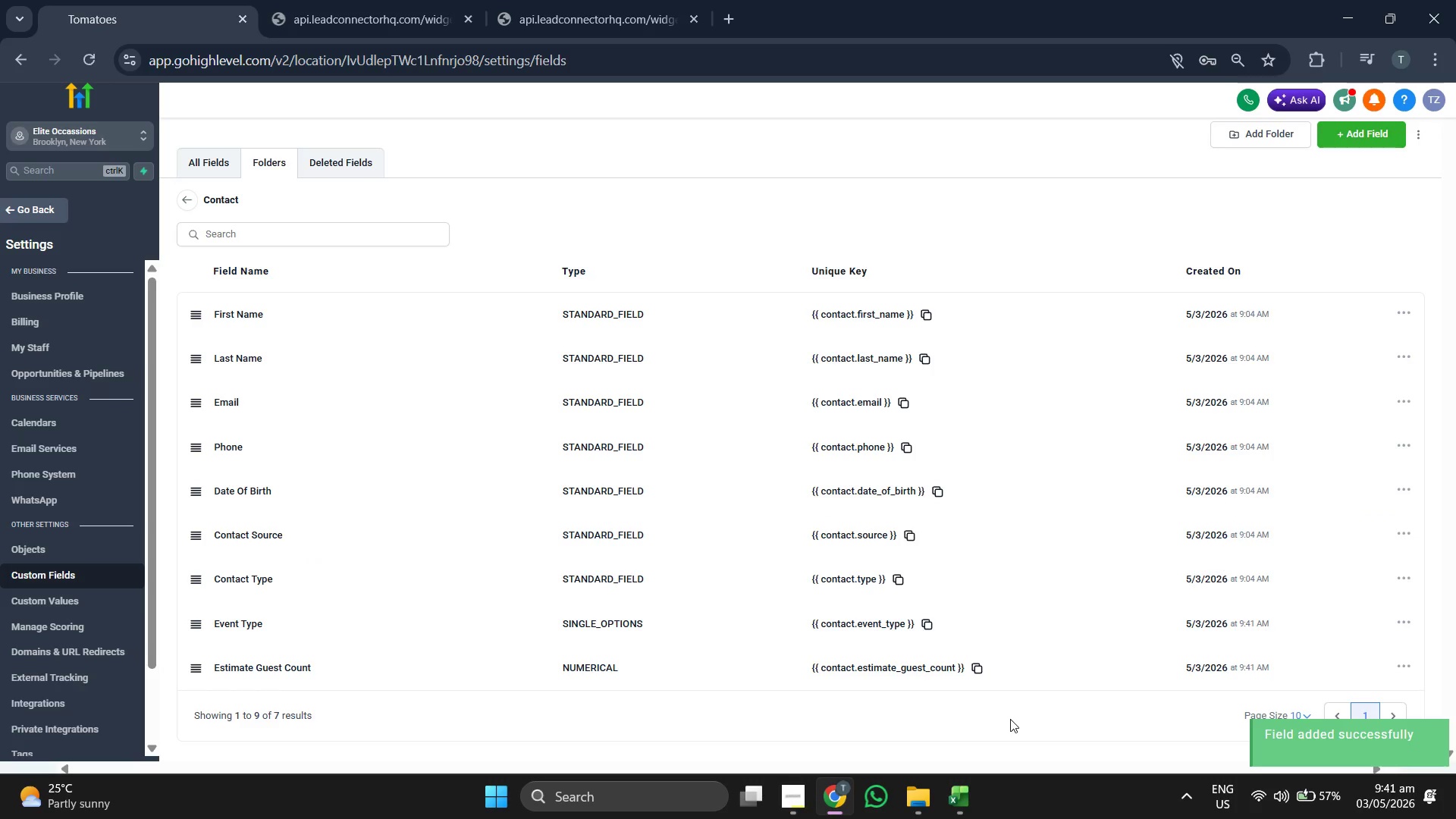 
left_click([965, 786])
 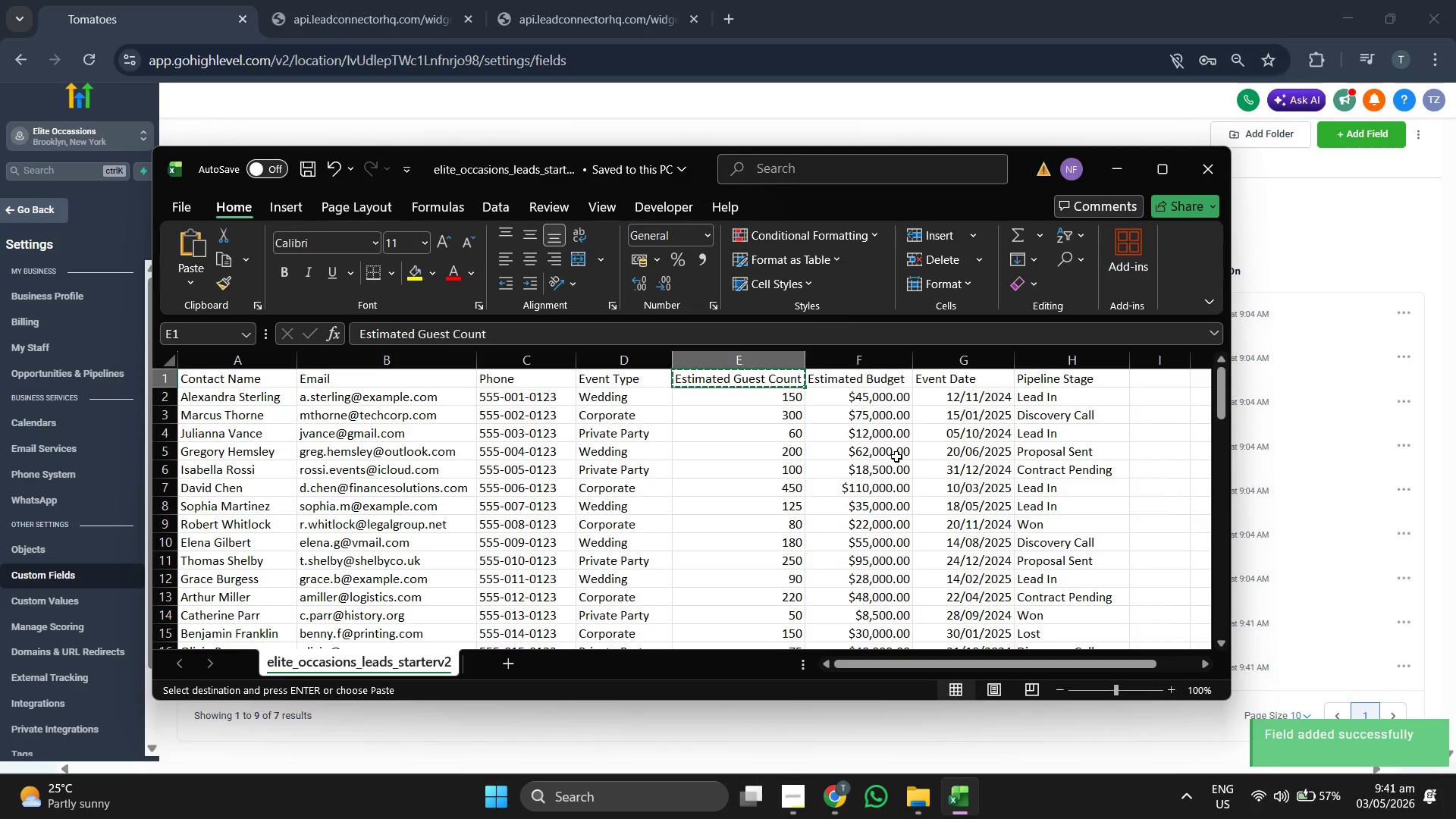 
key(ArrowRight)
 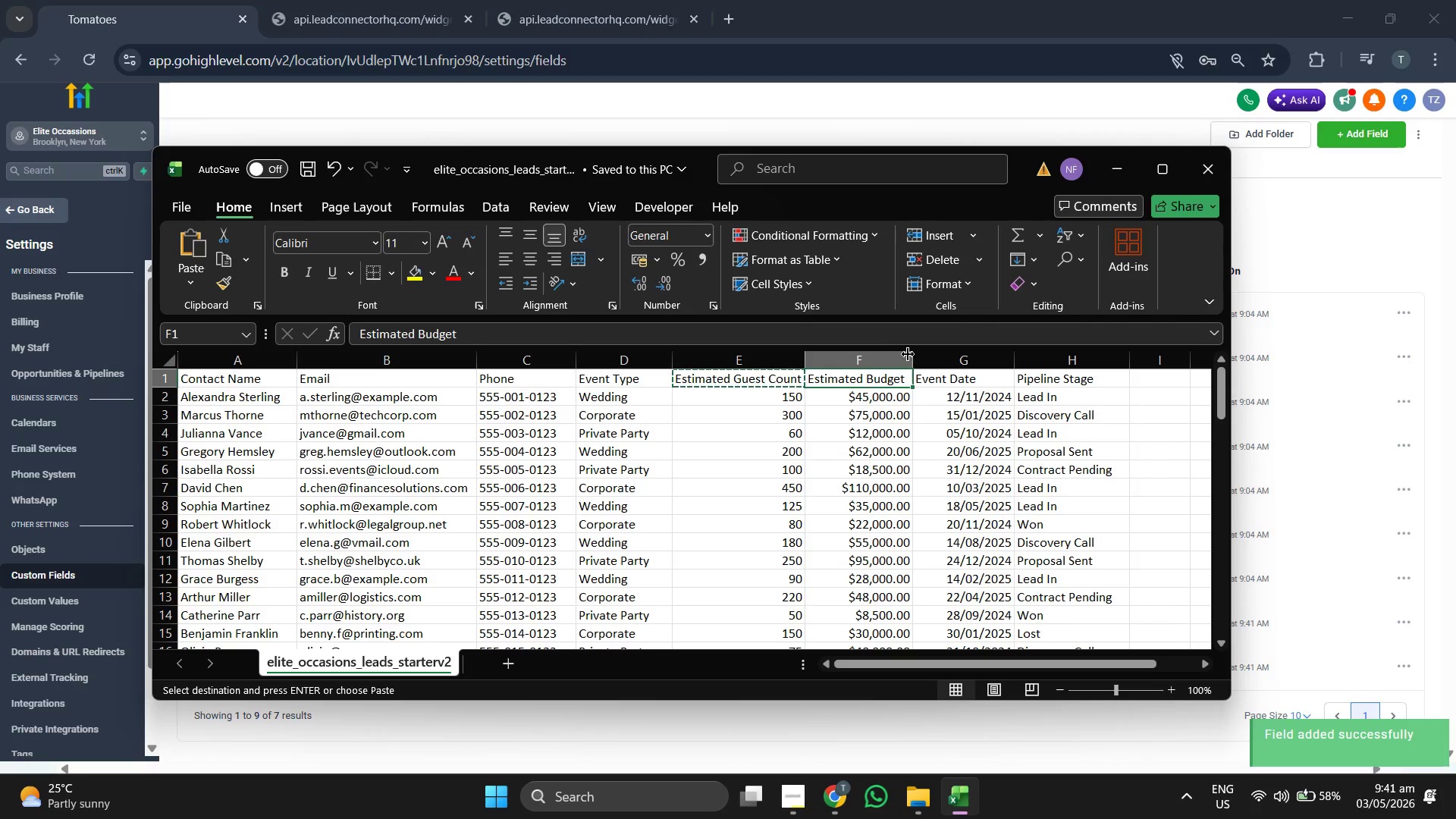 
left_click_drag(start_coordinate=[913, 356], to_coordinate=[938, 357])
 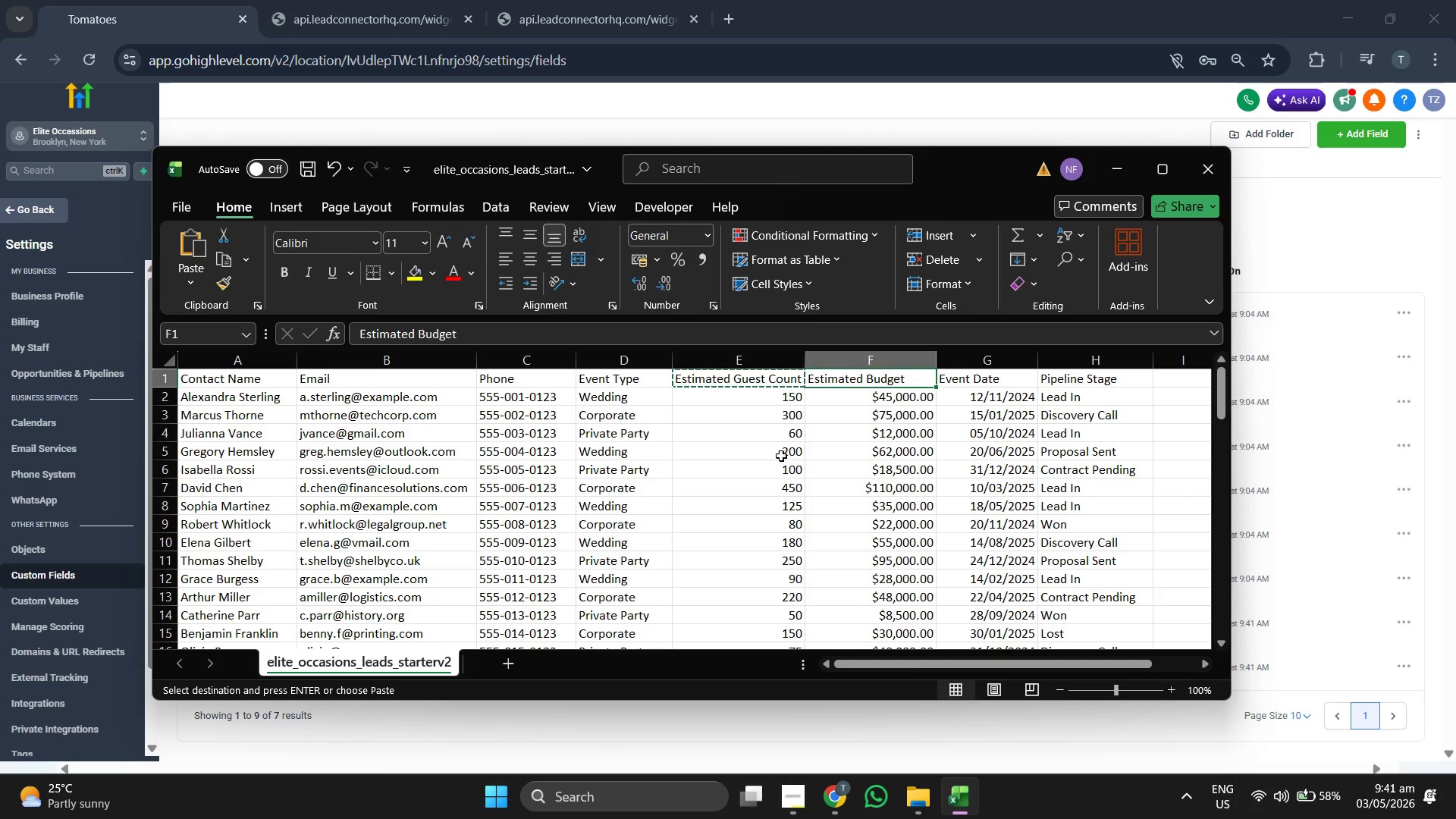 
left_click([1308, 452])
 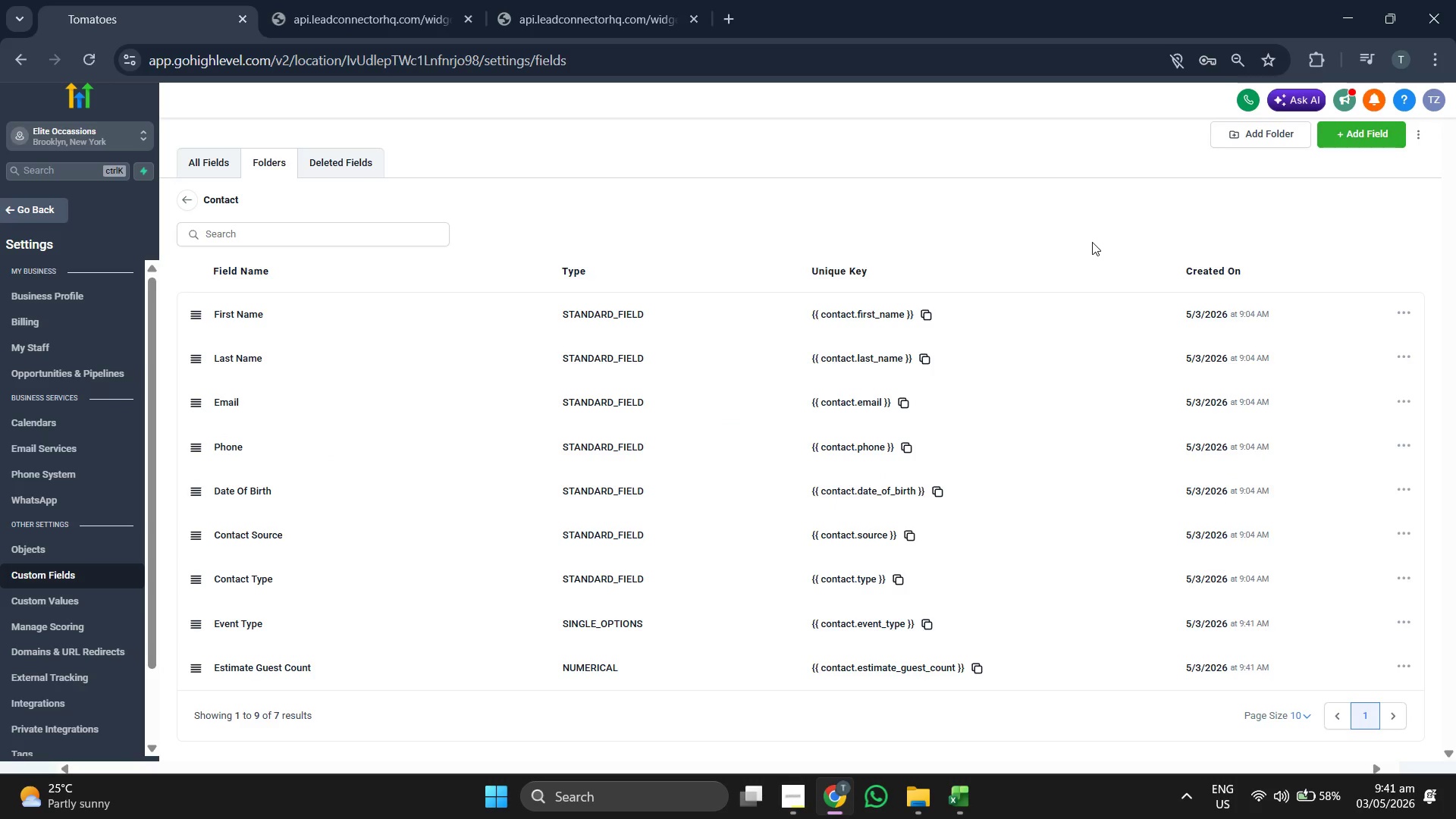 
left_click([1360, 136])
 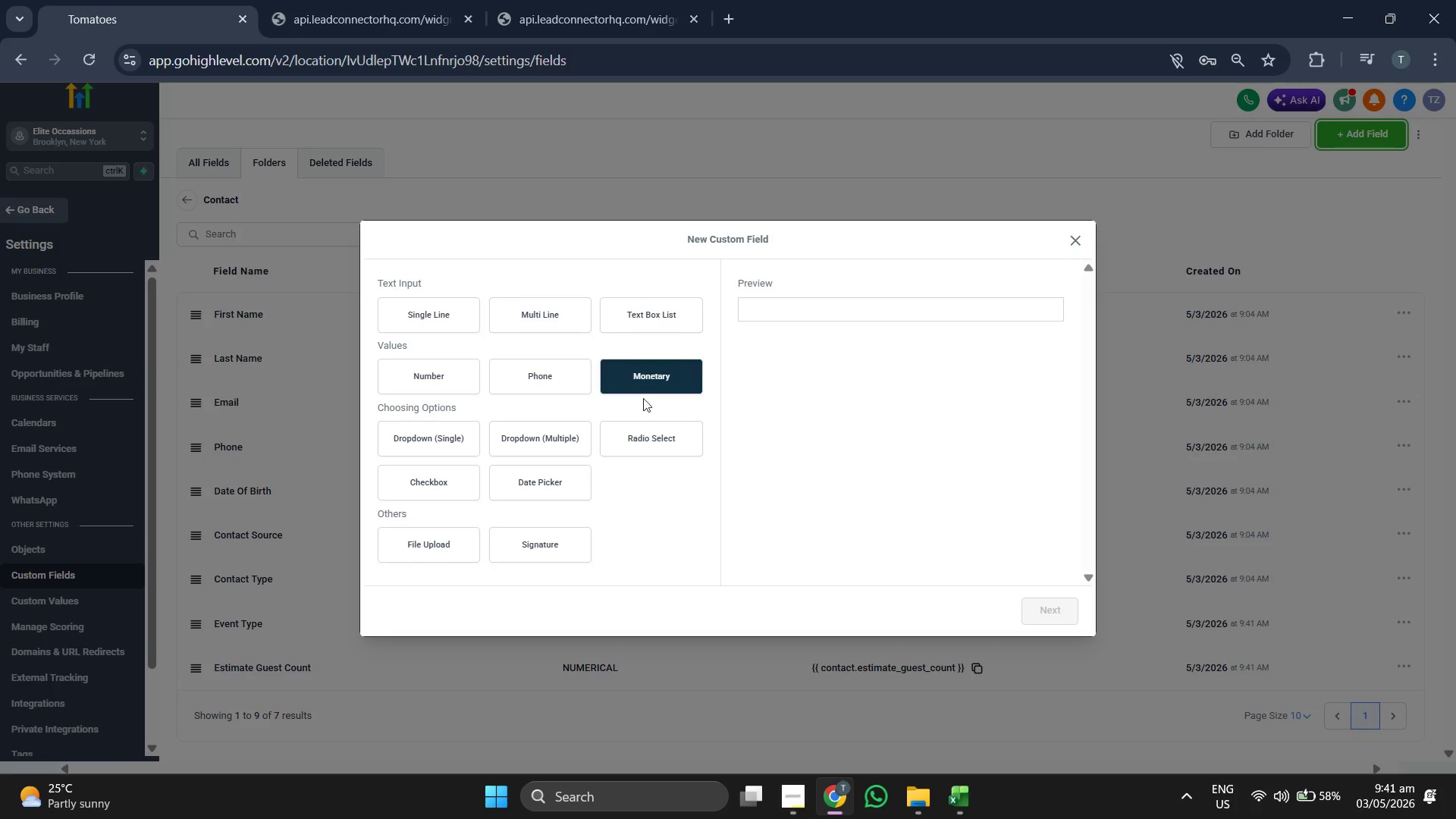 
left_click([661, 385])
 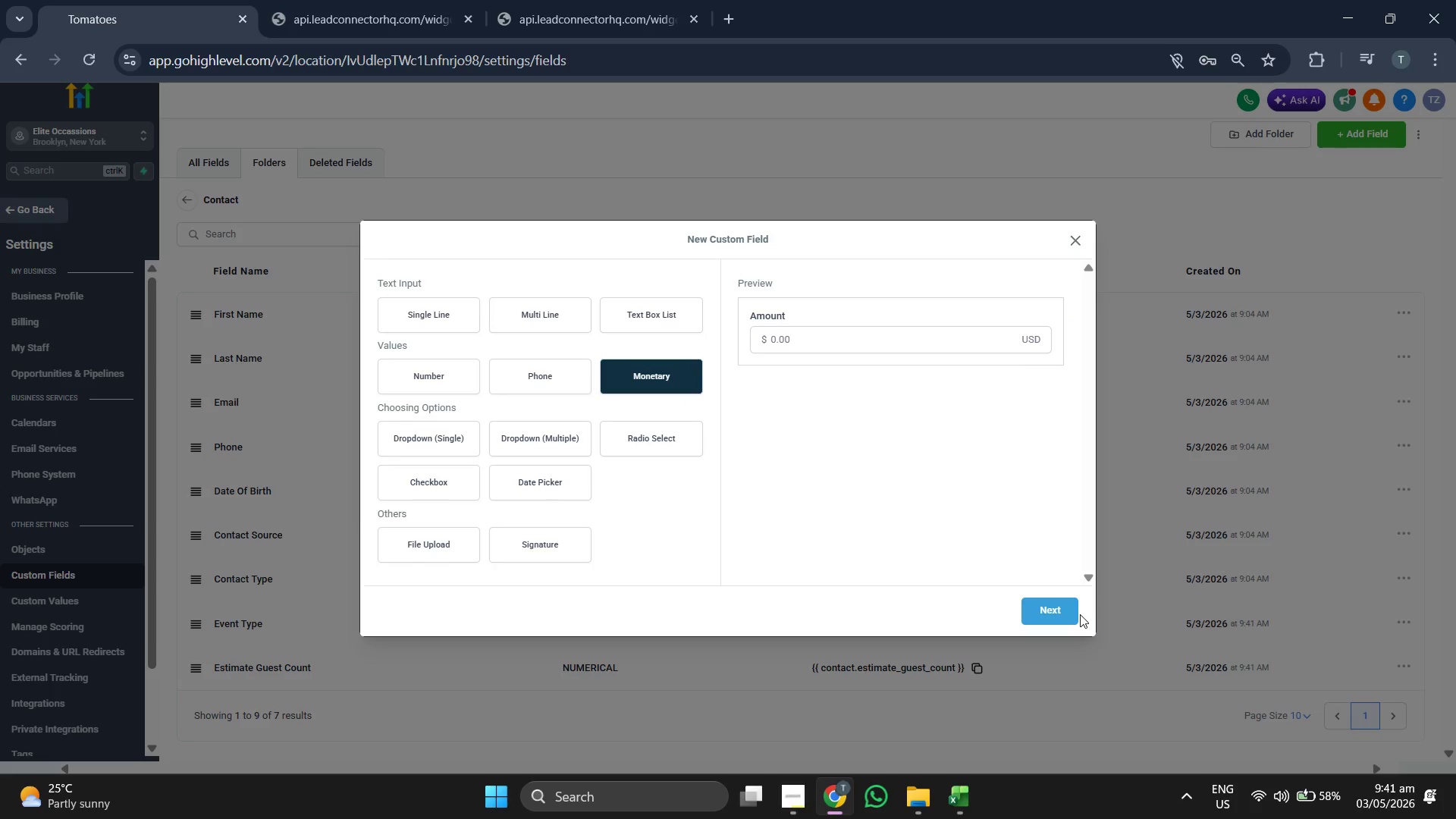 
double_click([1053, 609])
 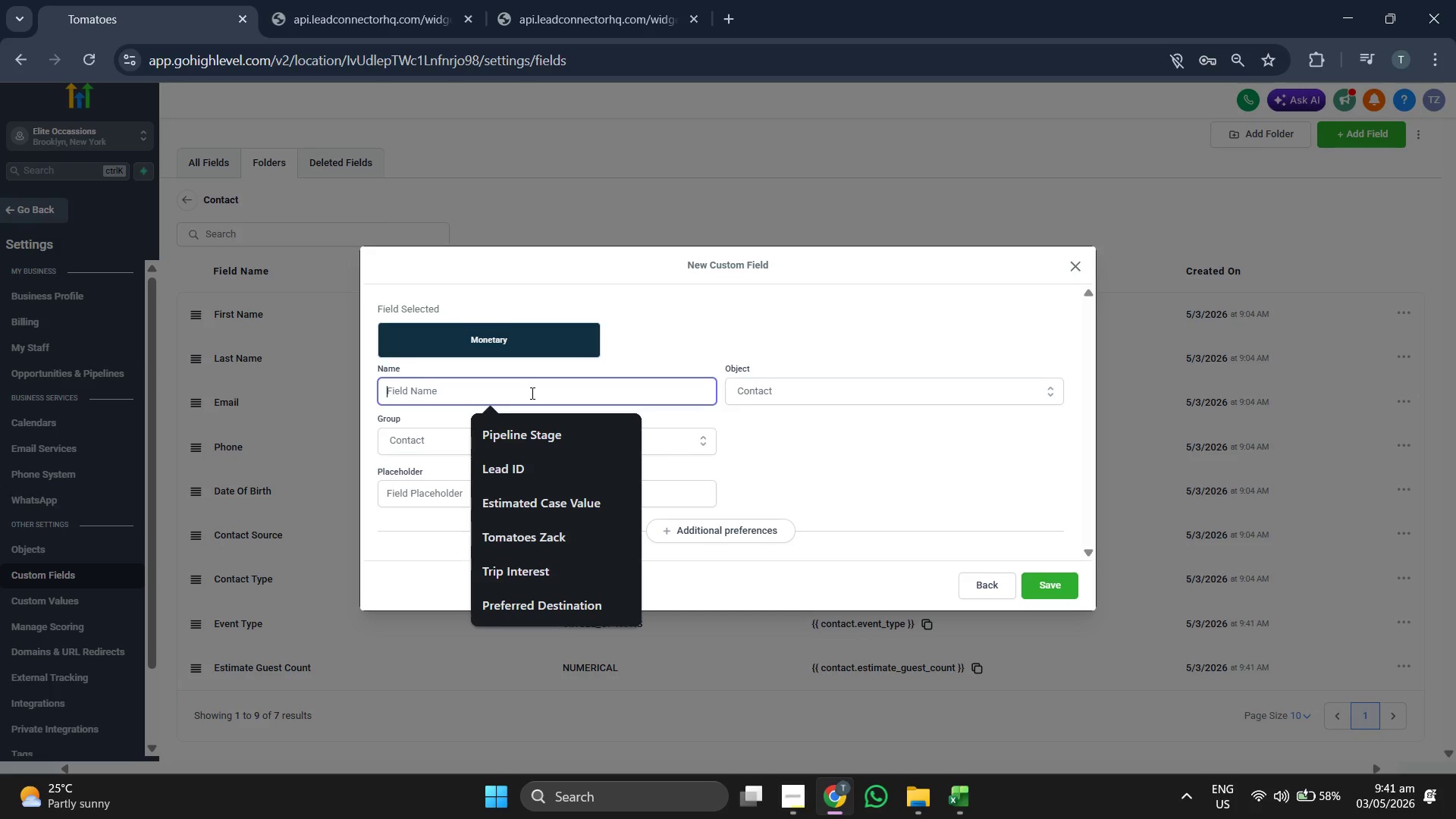 
type(ES)
key(Backspace)
type(si)
key(Backspace)
type(timated bU)
key(Backspace)
key(Backspace)
type(Budget)
 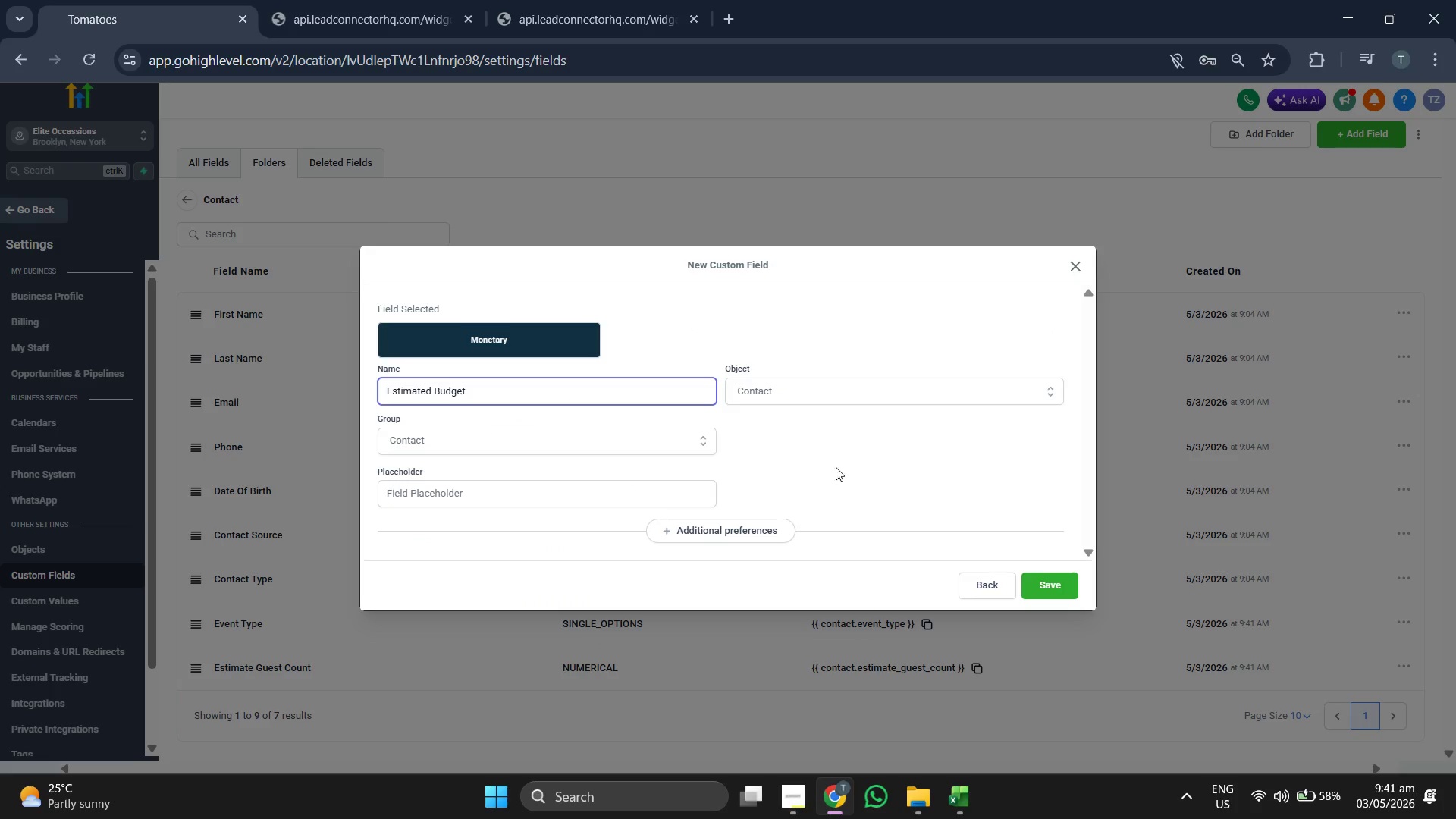 
left_click([858, 463])
 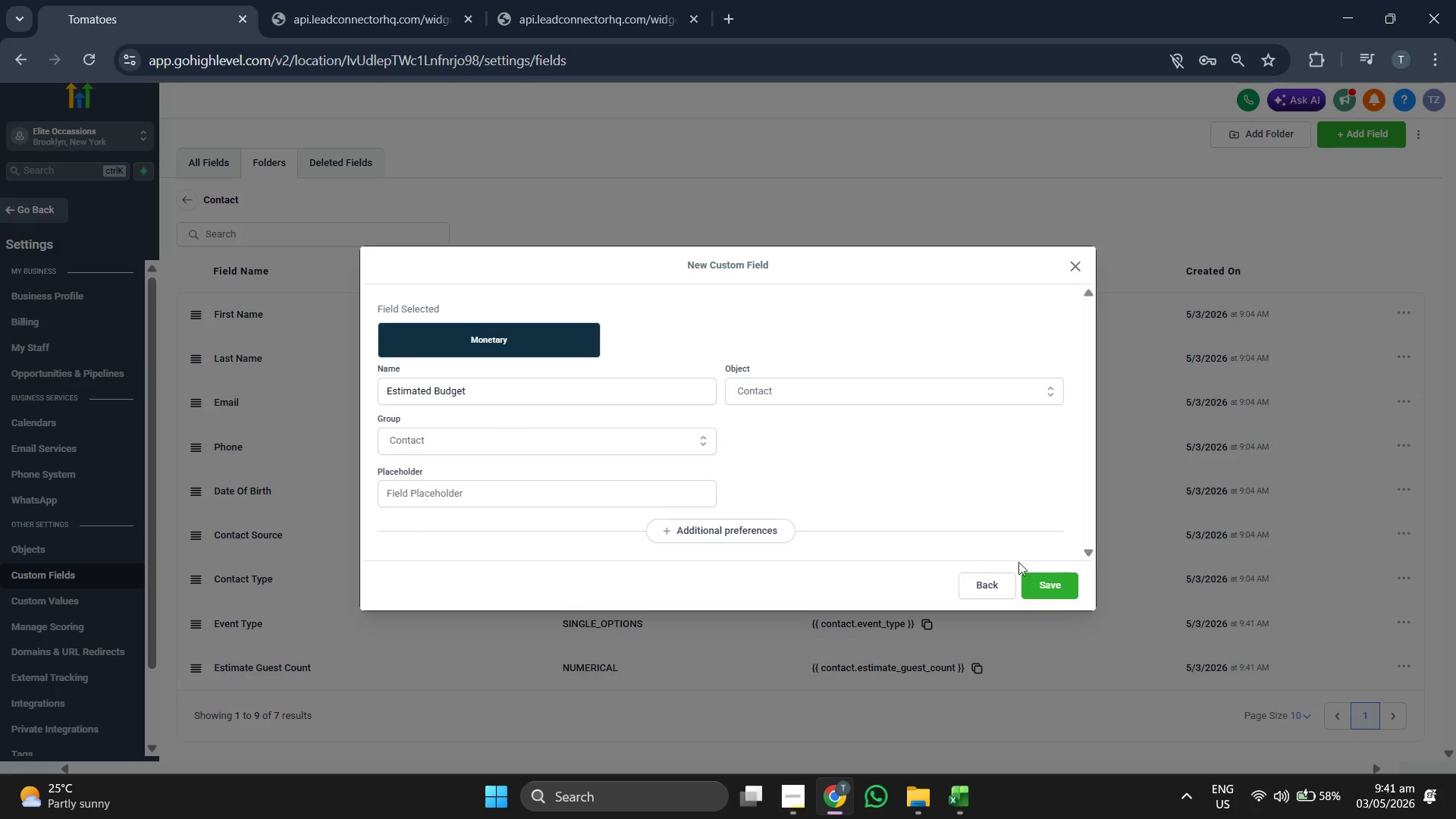 
left_click([1053, 586])
 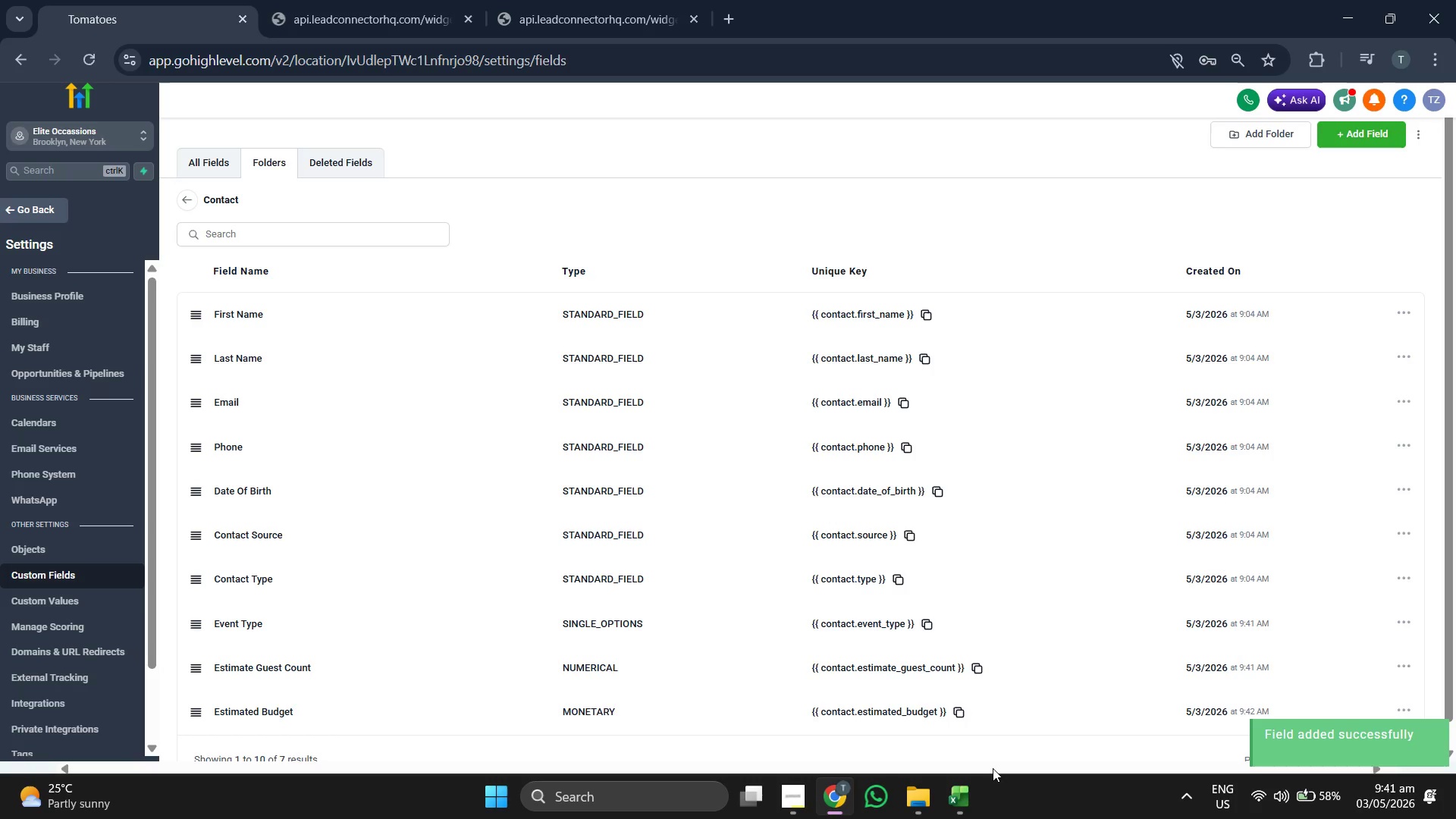 
mouse_move([970, 792])
 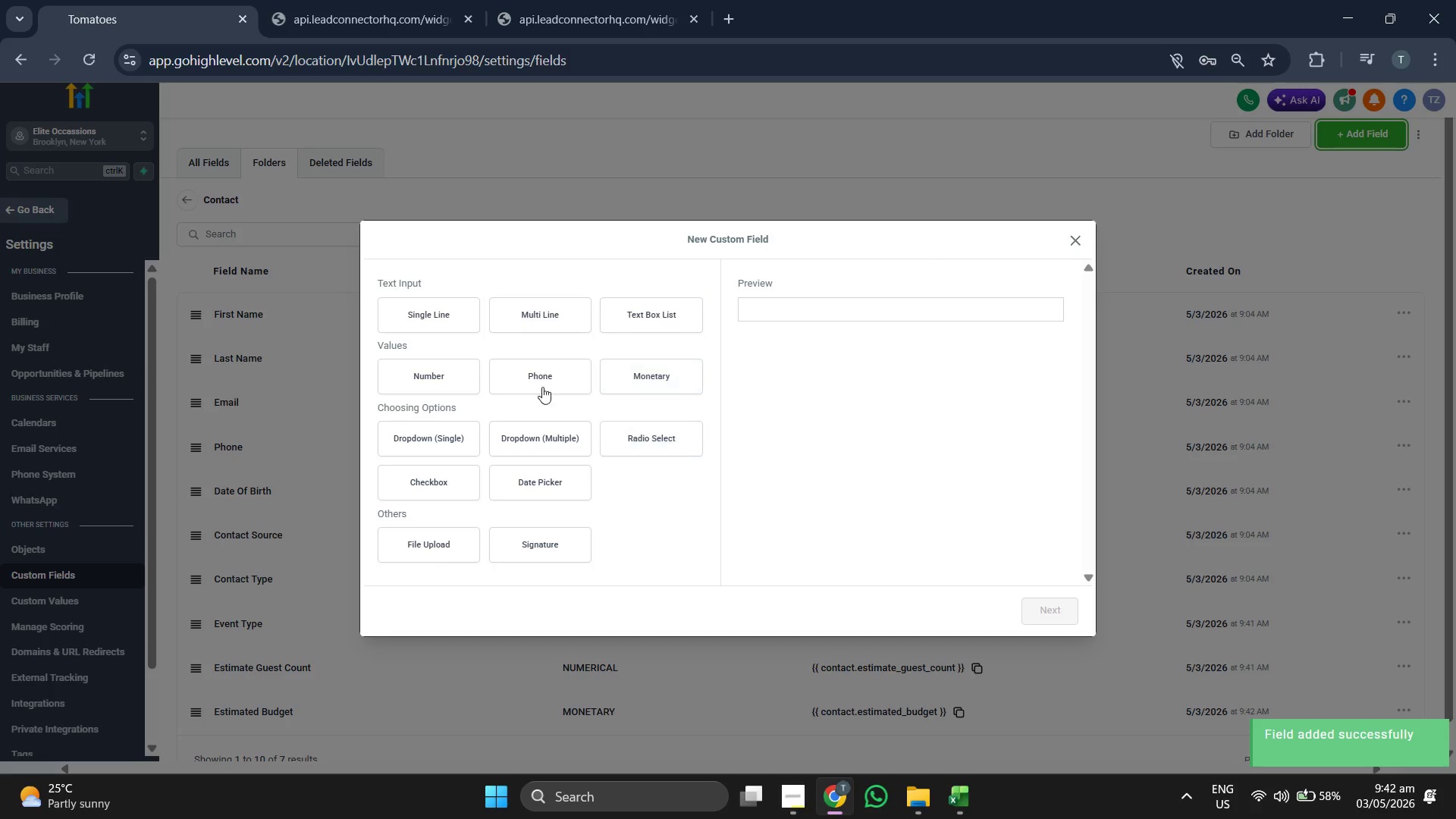 
left_click([438, 328])
 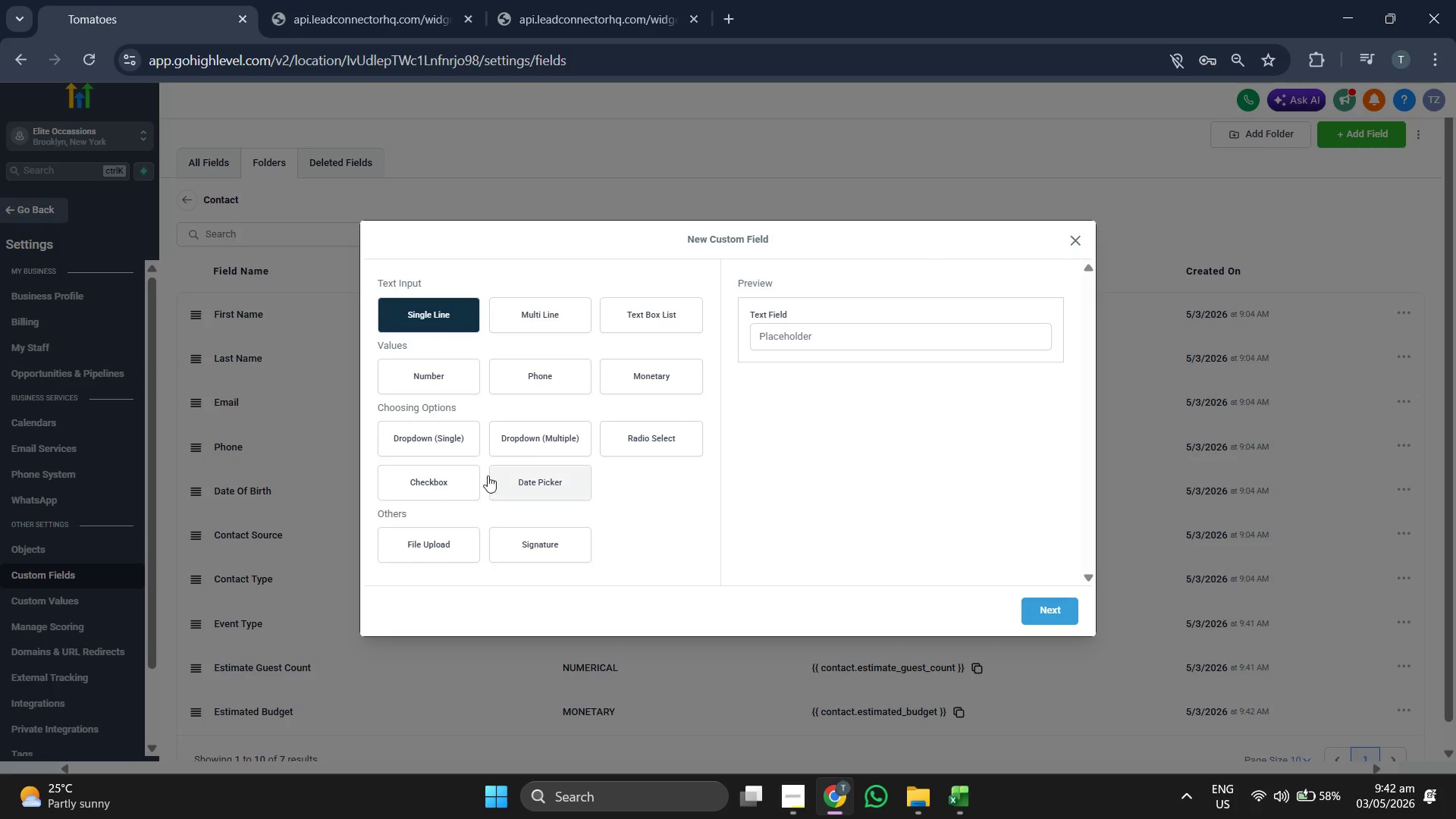 
left_click([530, 488])
 